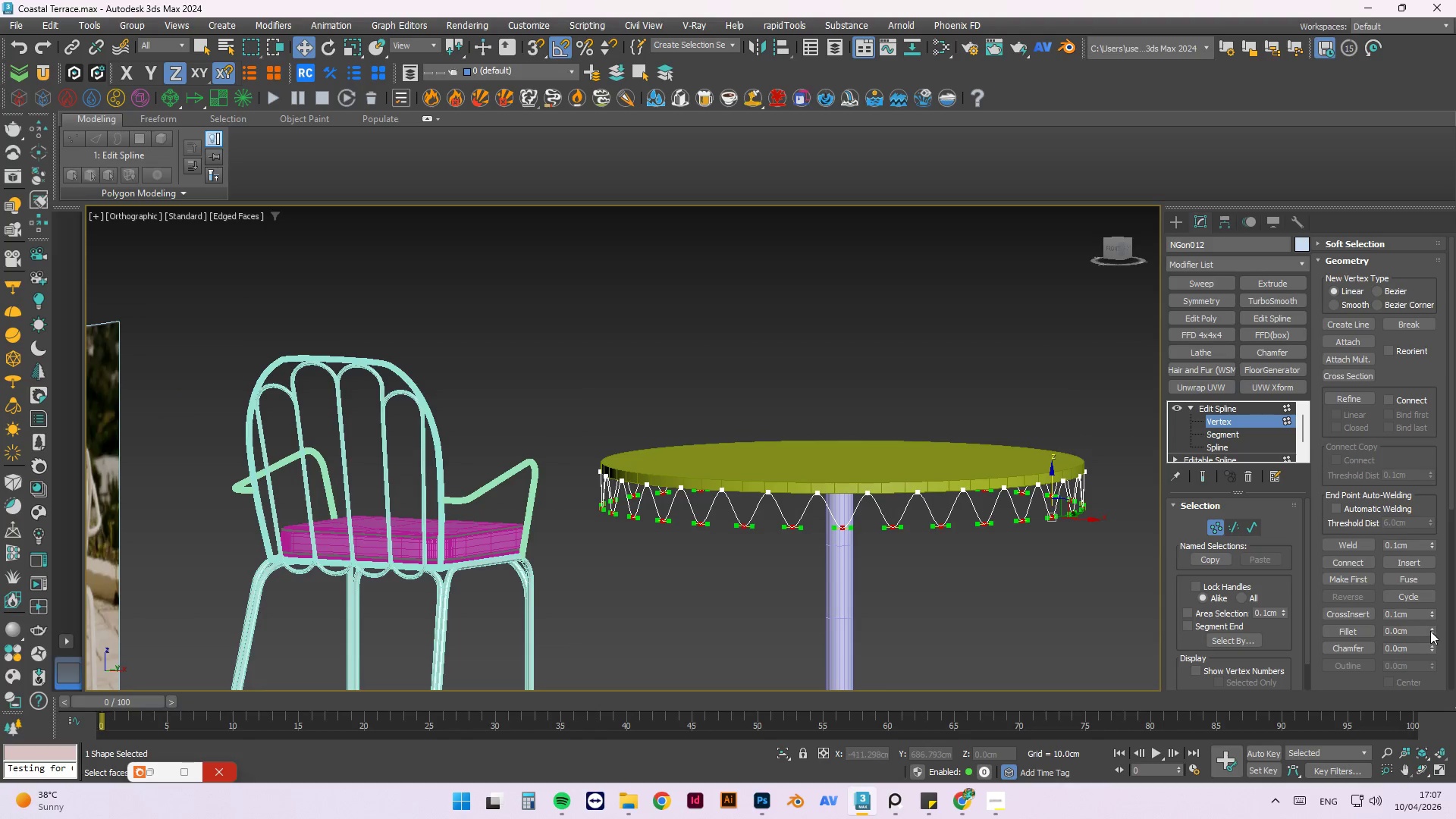 
left_click_drag(start_coordinate=[1431, 629], to_coordinate=[1445, 624])
 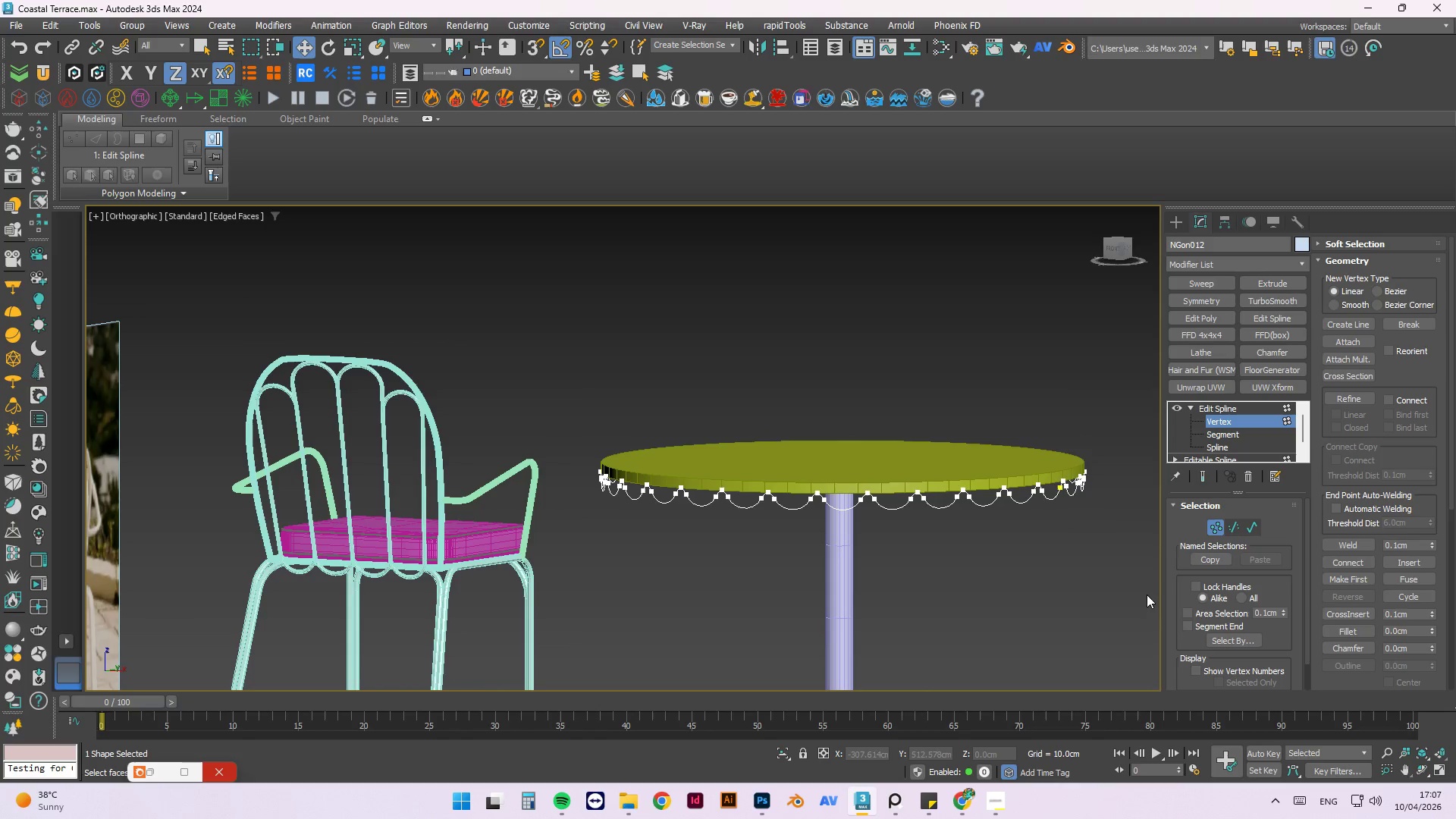 
hold_key(key=AltLeft, duration=1.52)
 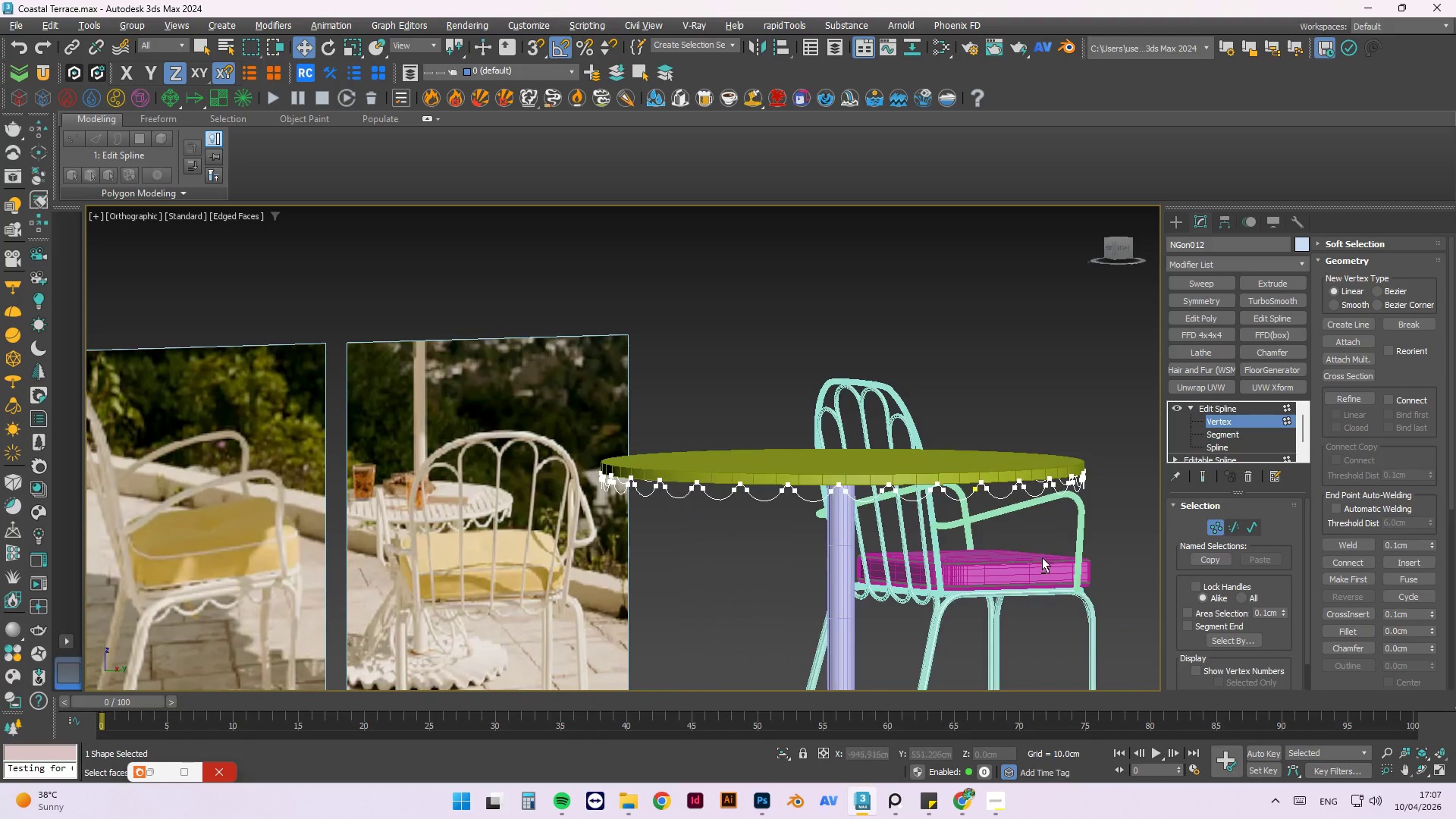 
hold_key(key=AltLeft, duration=1.5)
 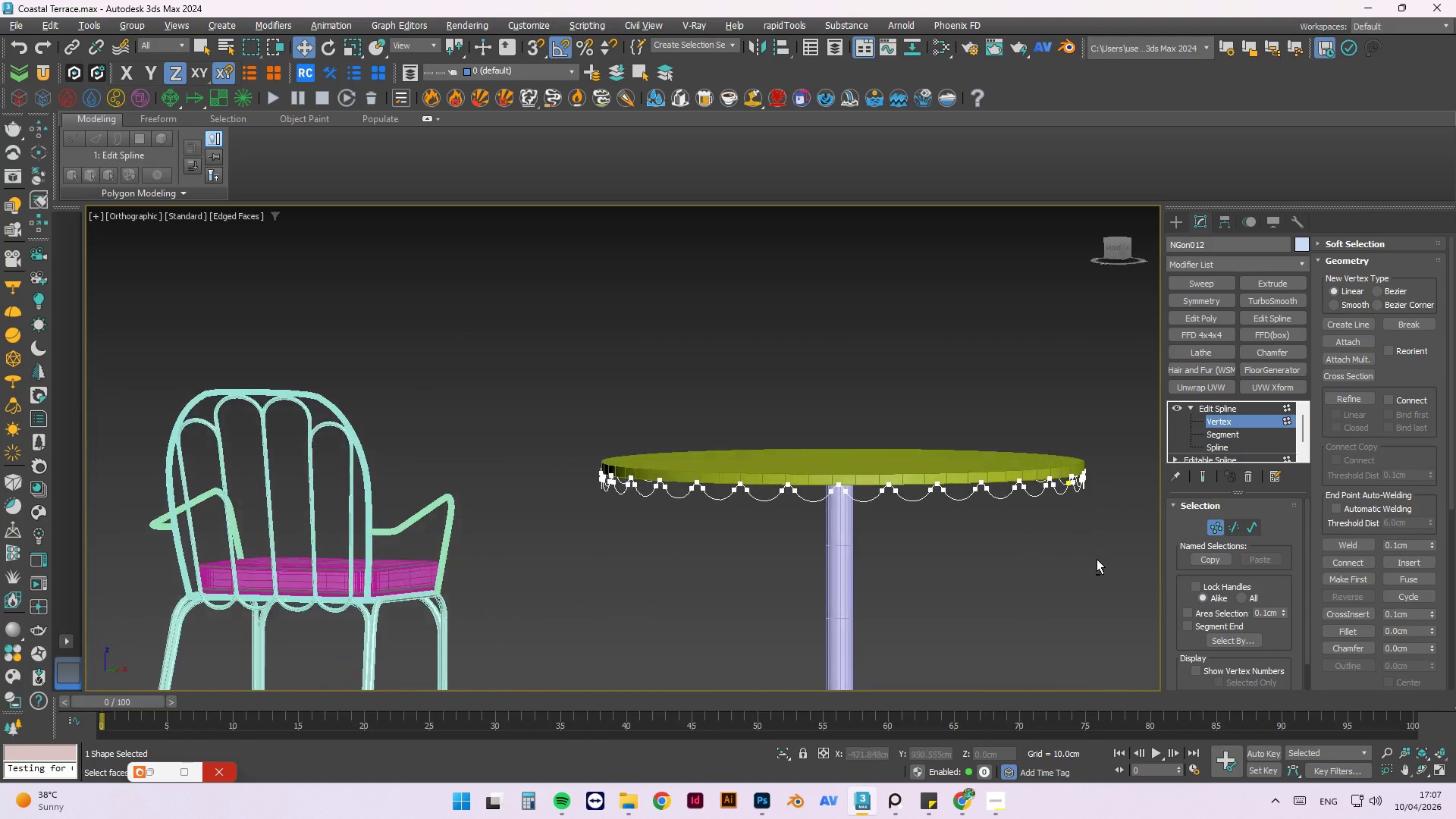 
hold_key(key=AltLeft, duration=1.06)
 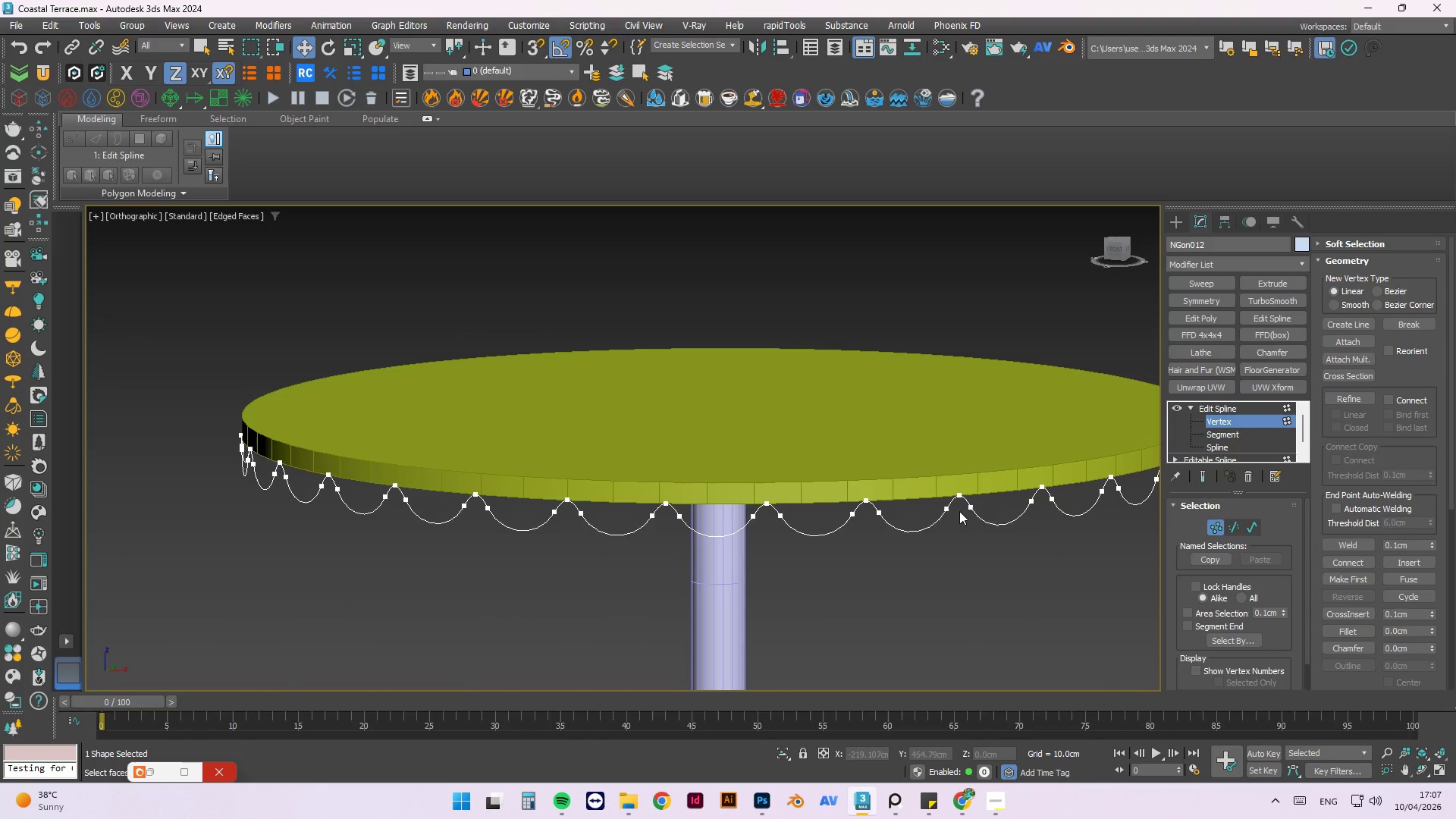 
scroll: coordinate [949, 513], scroll_direction: up, amount: 5.0
 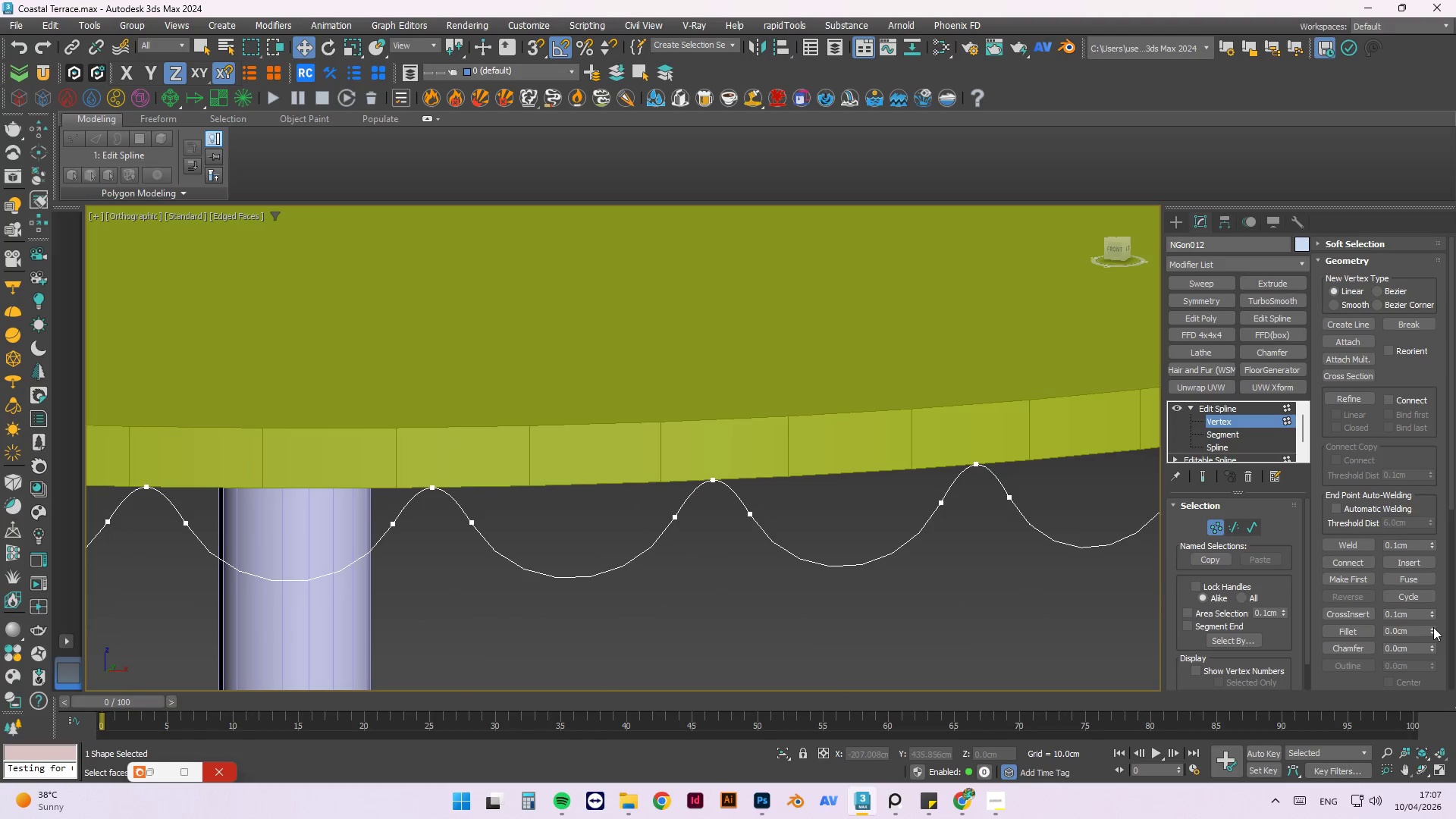 
left_click_drag(start_coordinate=[1433, 627], to_coordinate=[1432, 615])
 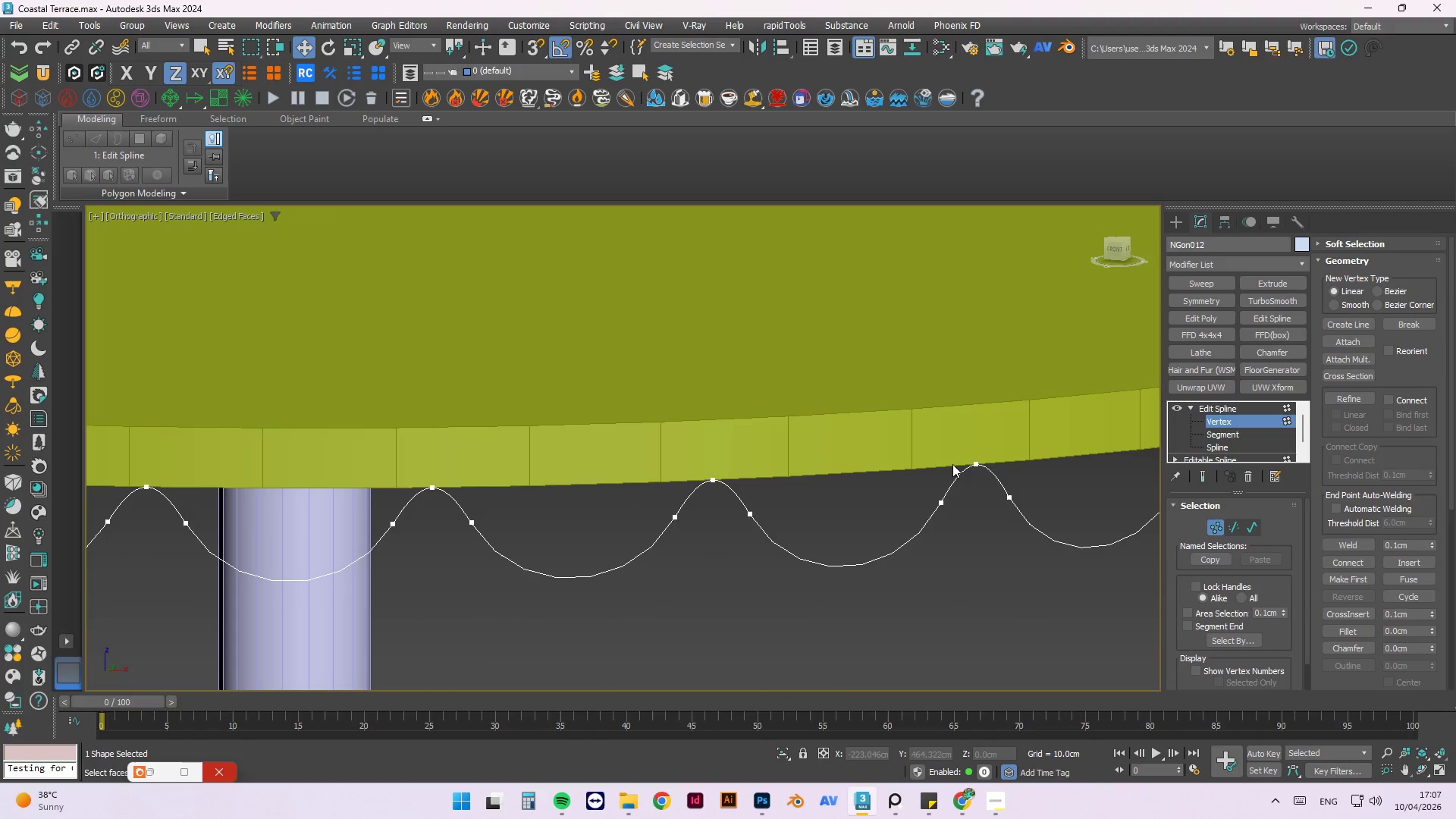 
key(Control+Z)
 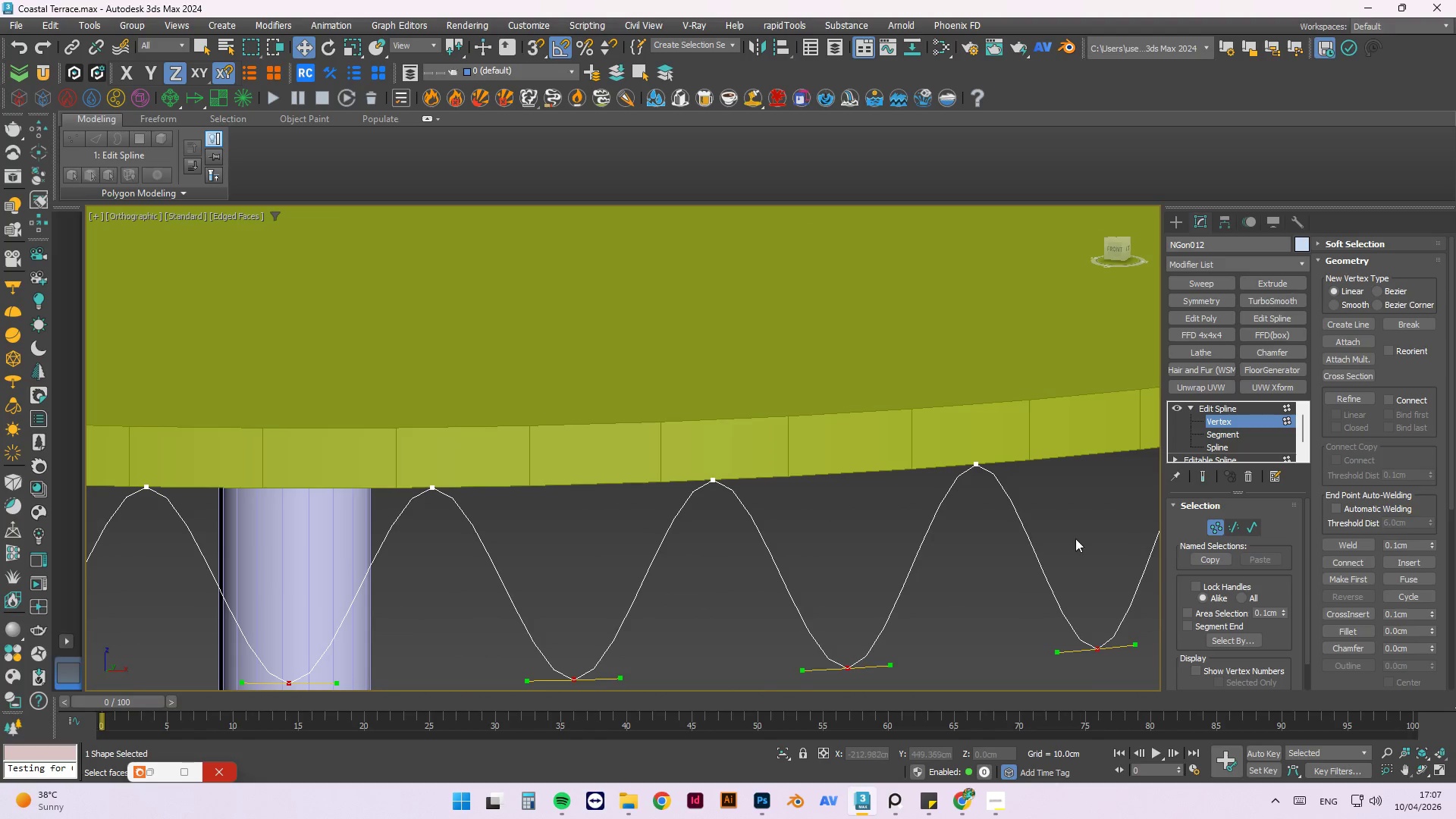 
scroll: coordinate [650, 434], scroll_direction: down, amount: 5.0
 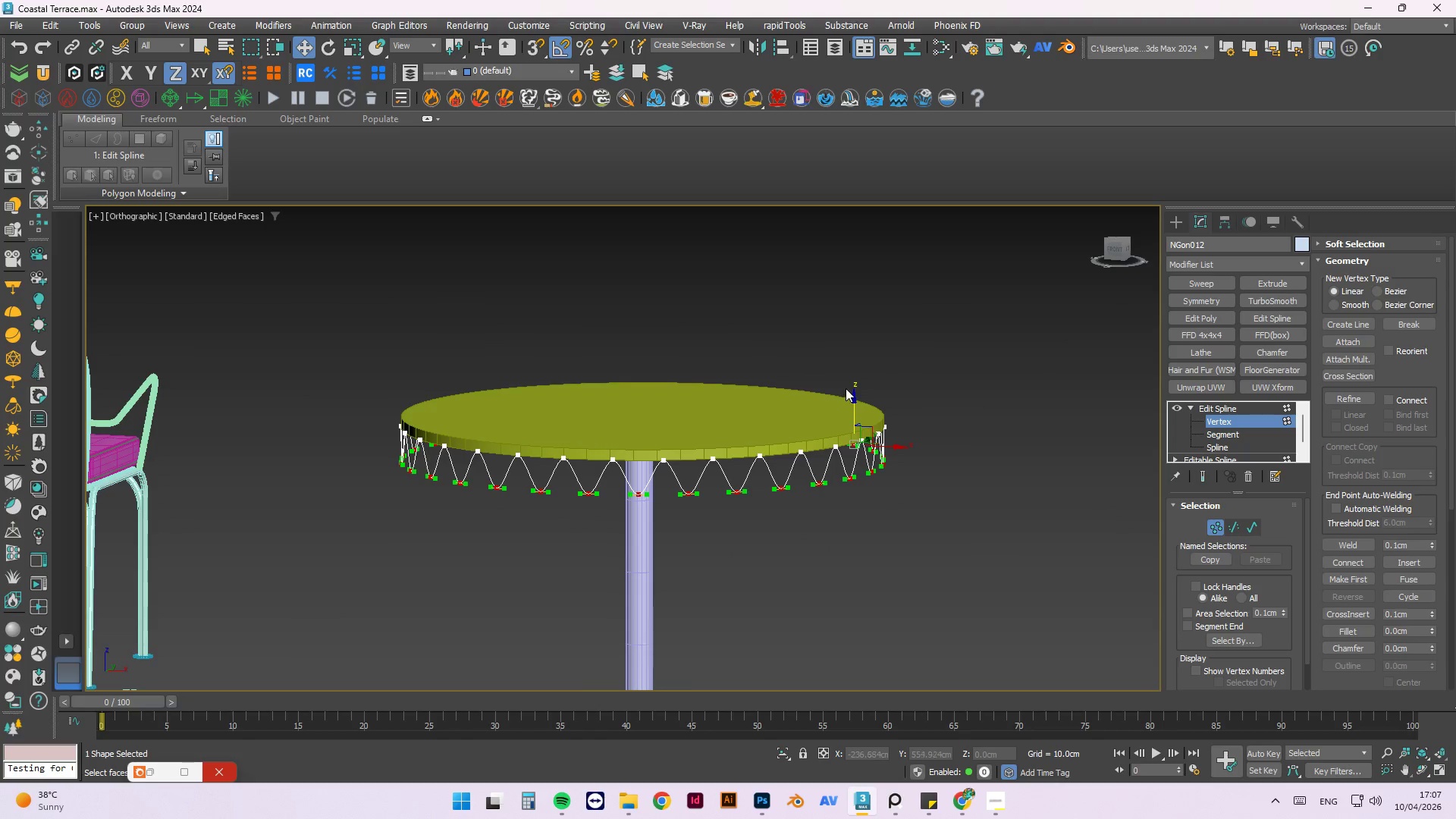 
scroll: coordinate [849, 399], scroll_direction: up, amount: 2.0
 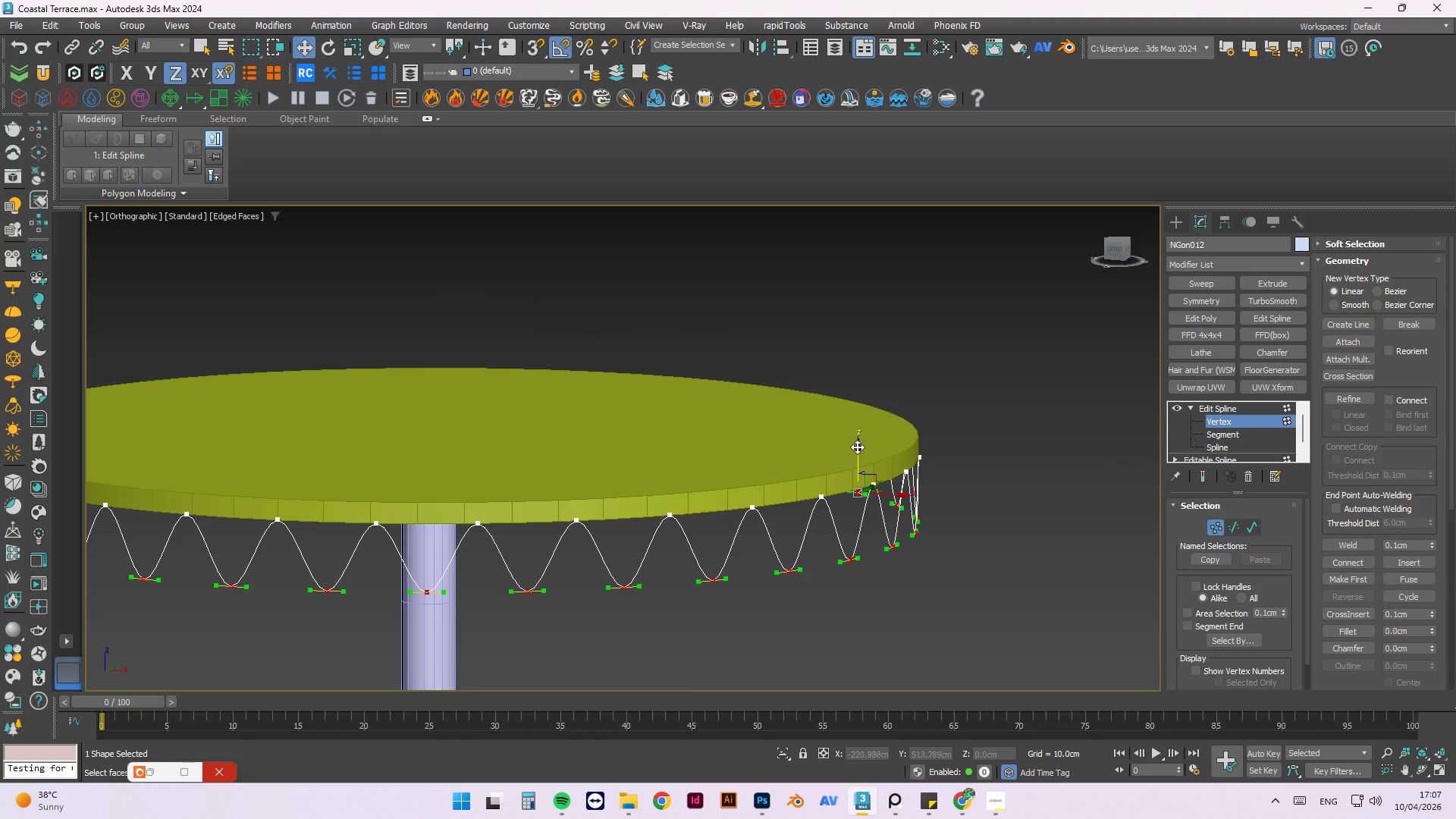 
left_click_drag(start_coordinate=[857, 447], to_coordinate=[886, 441])
 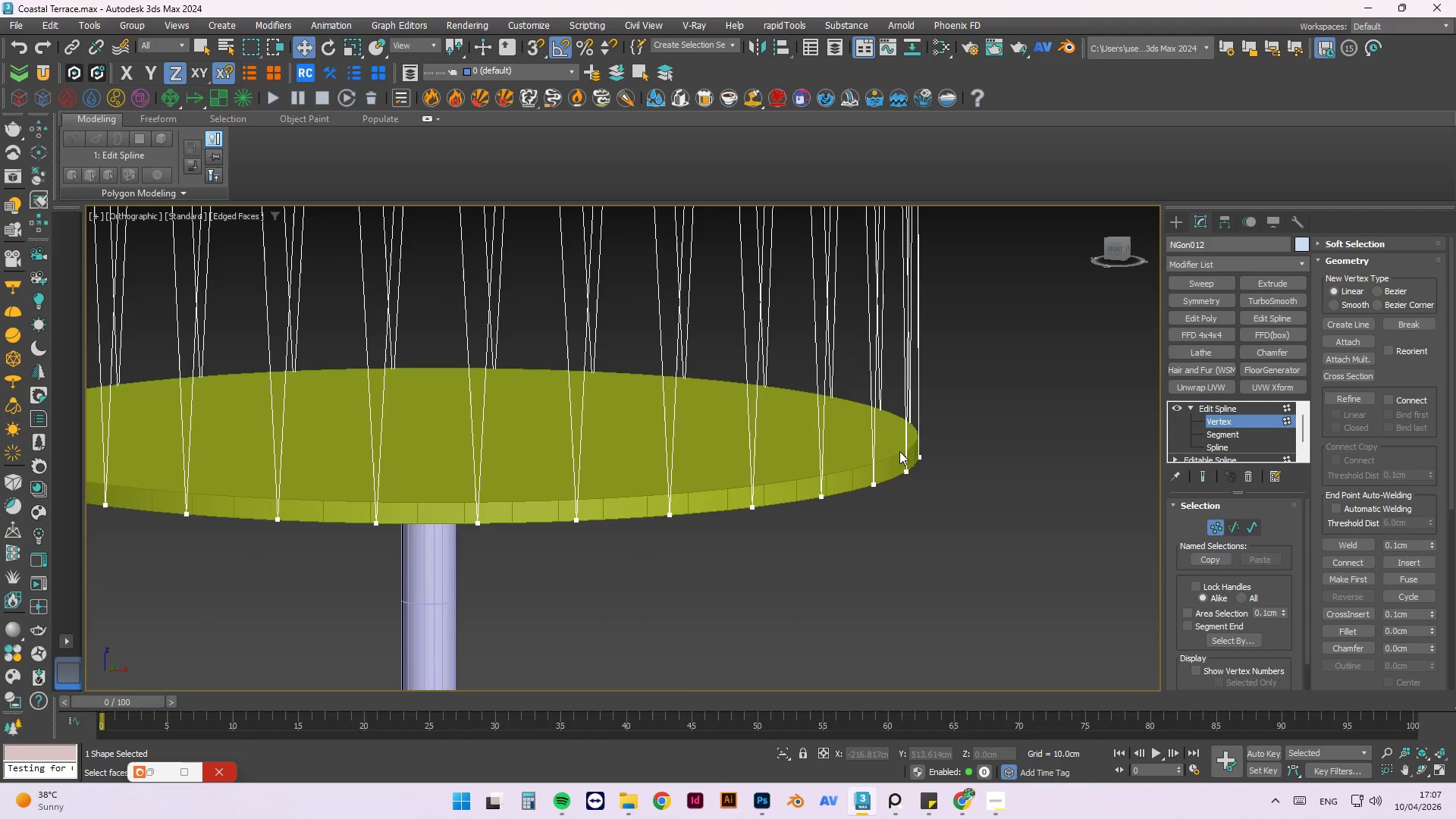 
key(Control+Z)
 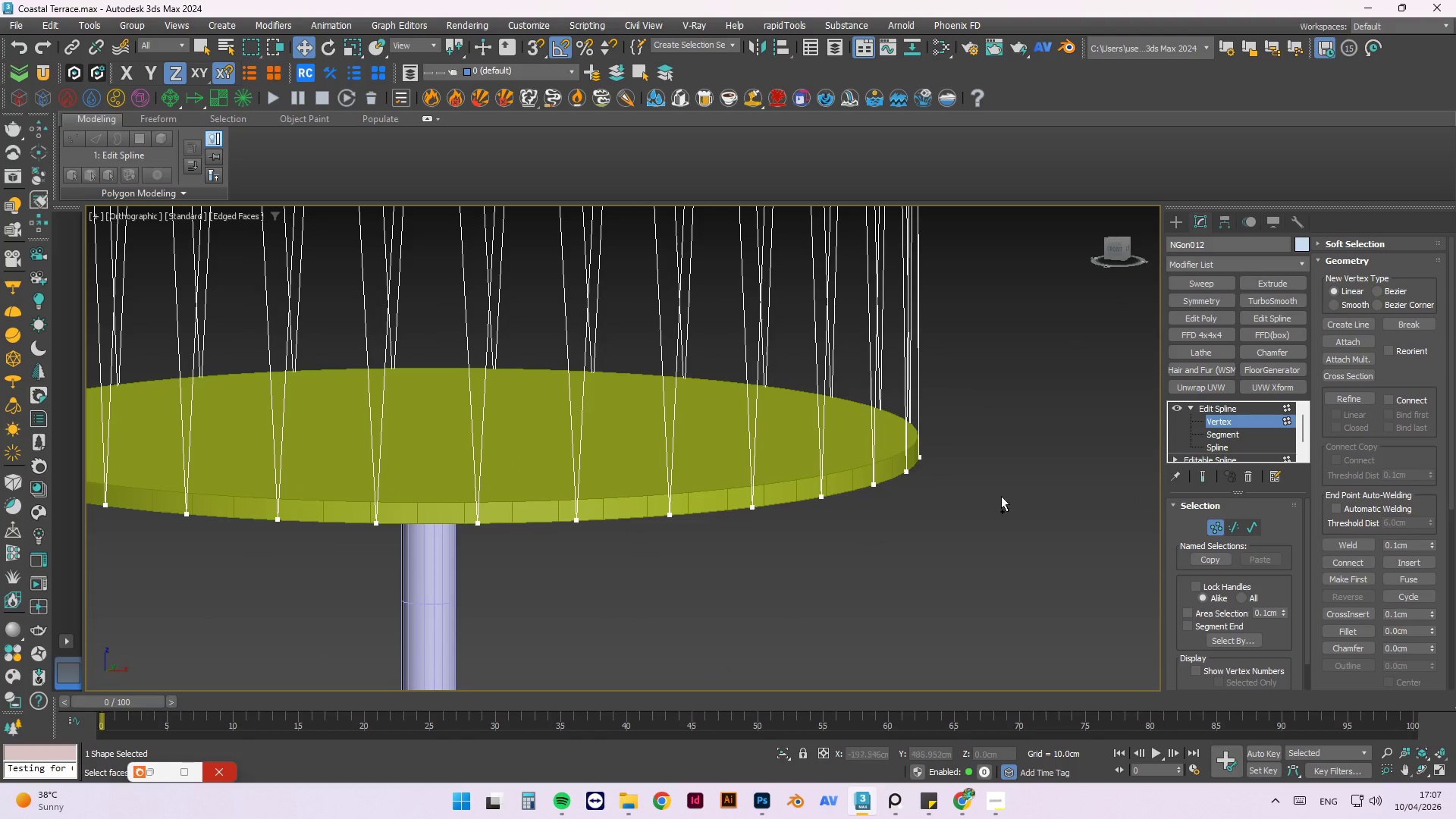 
scroll: coordinate [965, 469], scroll_direction: down, amount: 3.0
 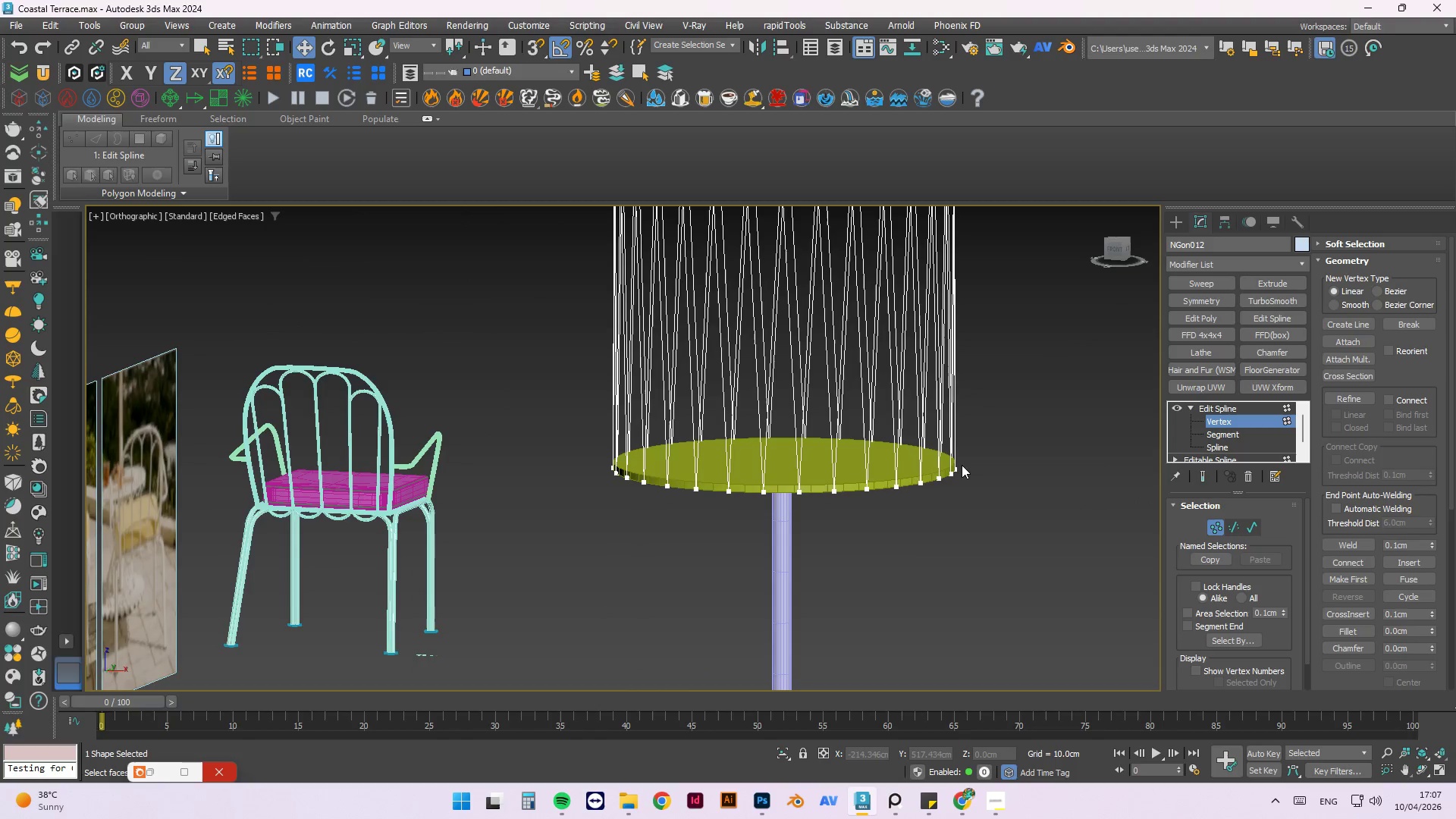 
key(Control+Z)
 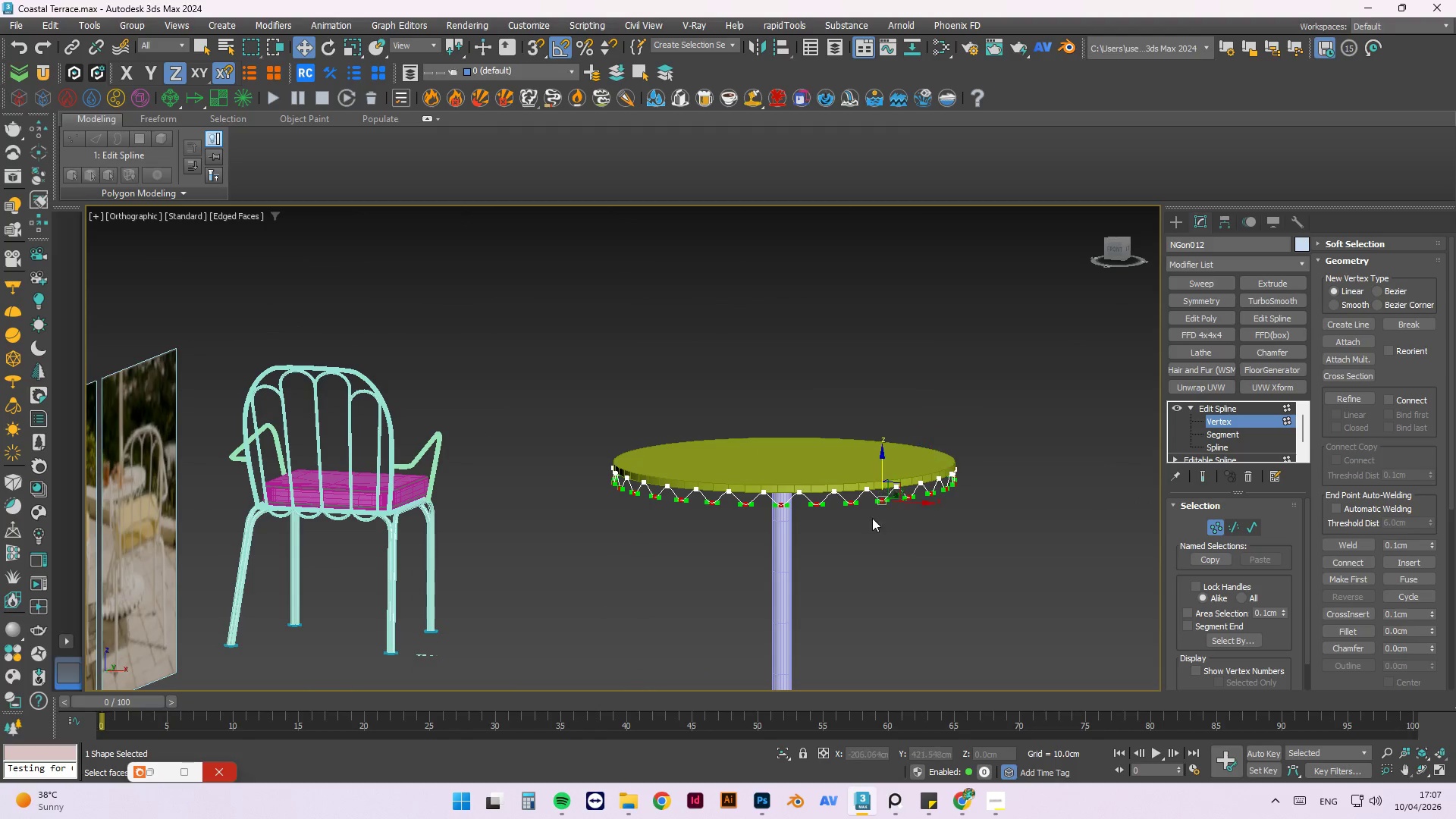 
scroll: coordinate [875, 507], scroll_direction: up, amount: 2.0
 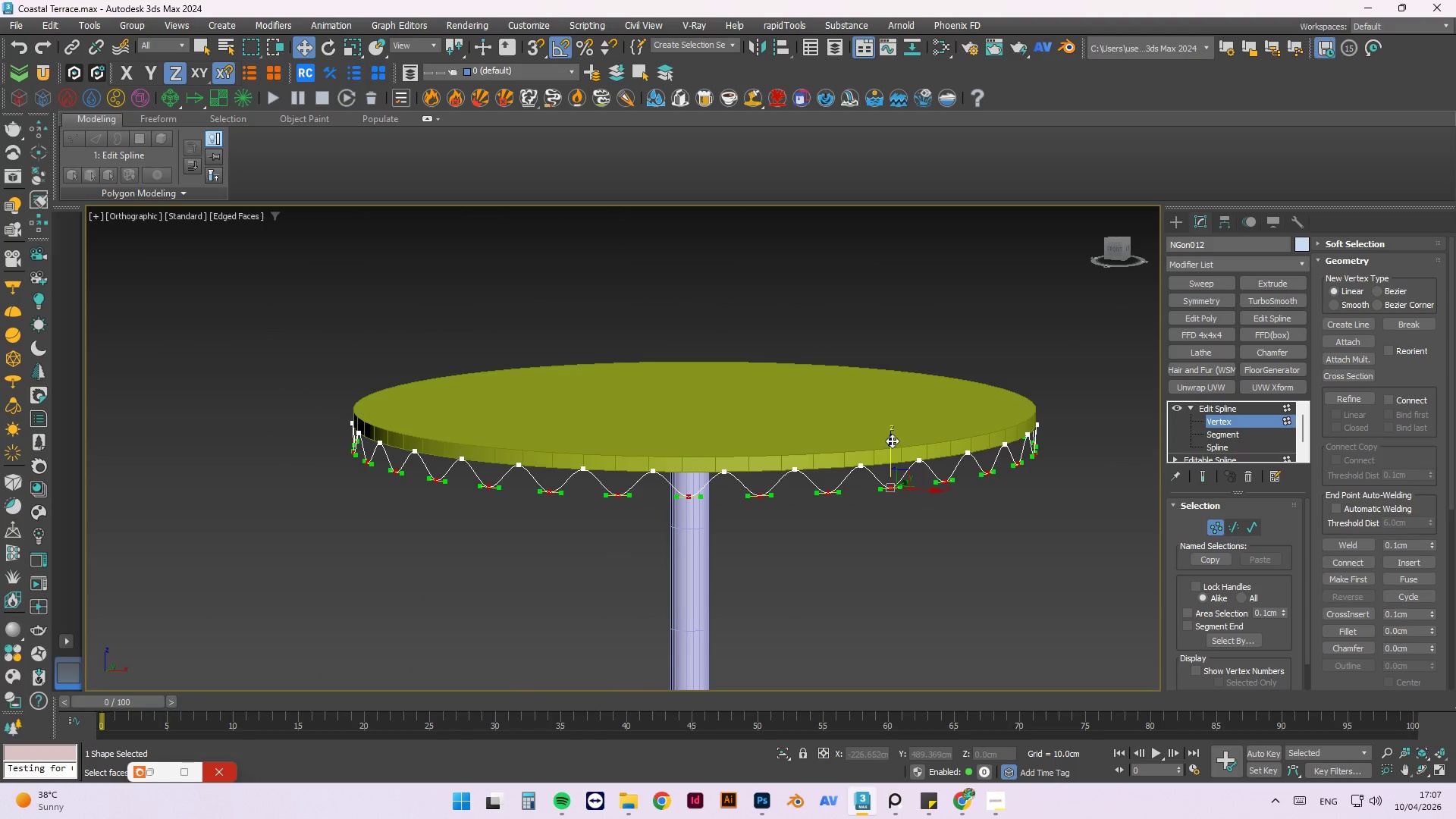 
left_click_drag(start_coordinate=[891, 441], to_coordinate=[899, 438])
 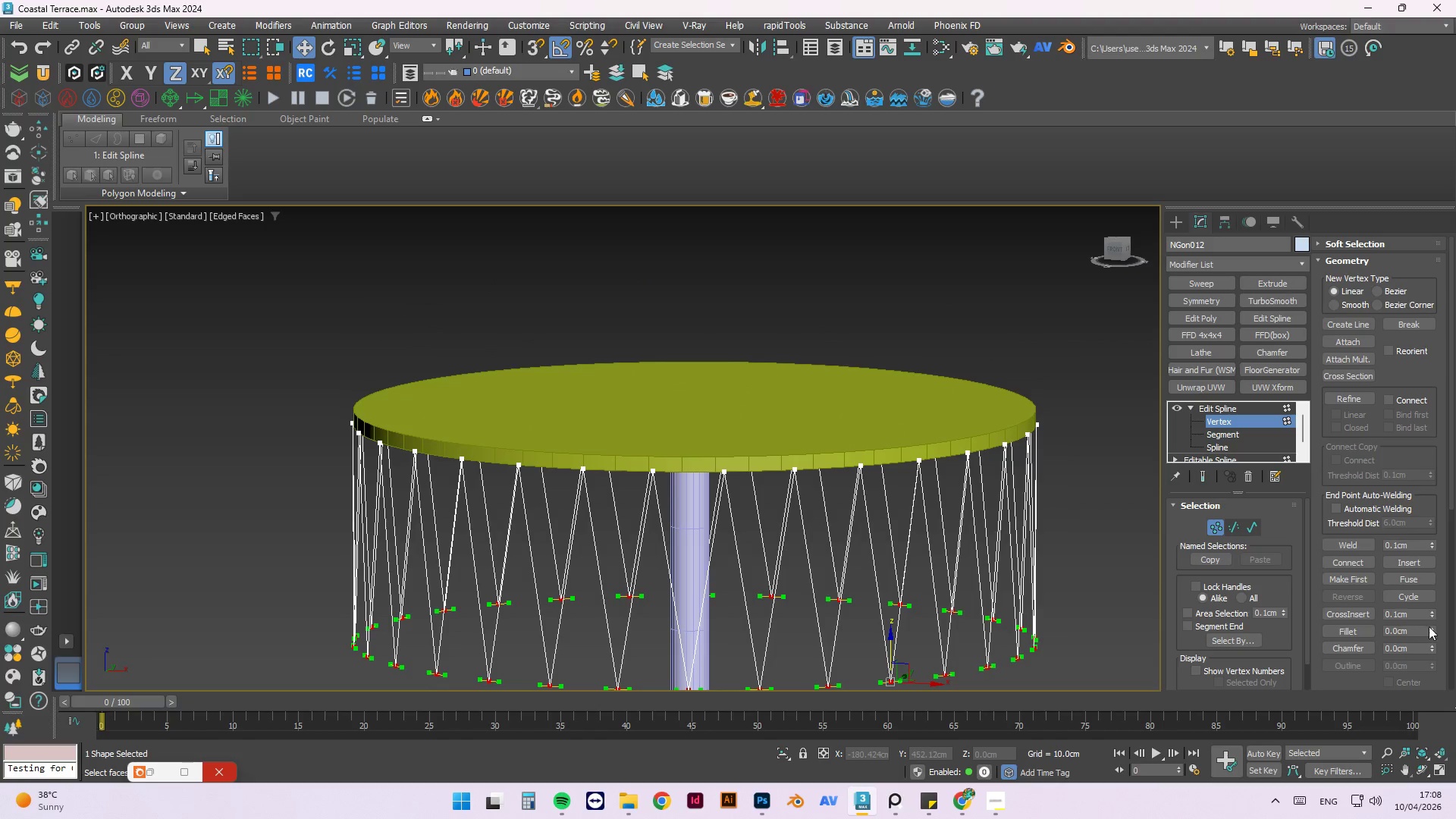 
left_click_drag(start_coordinate=[1432, 629], to_coordinate=[1372, 381])
 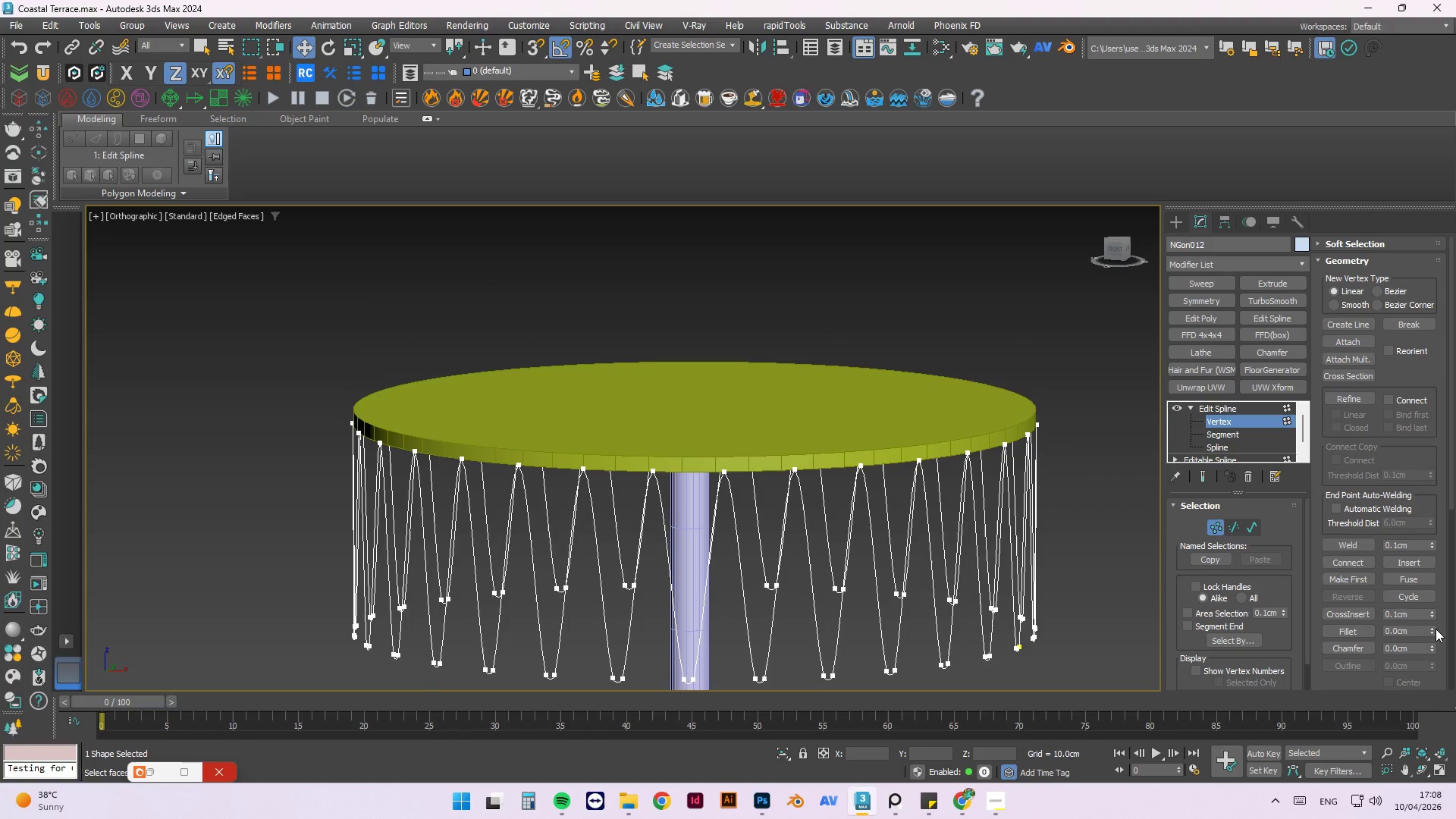 
left_click_drag(start_coordinate=[1436, 629], to_coordinate=[1392, 338])
 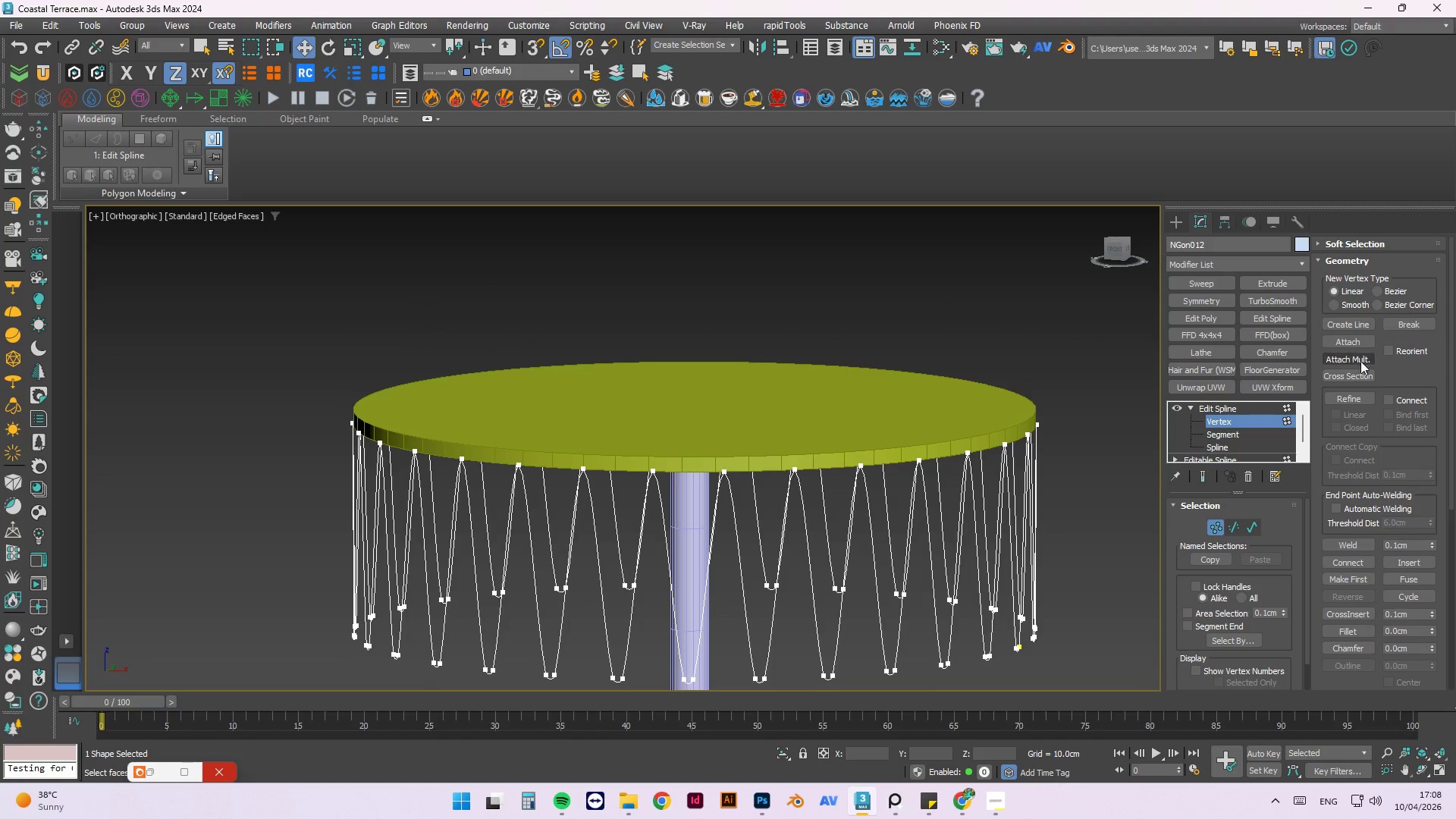 
key(Control+Z)
 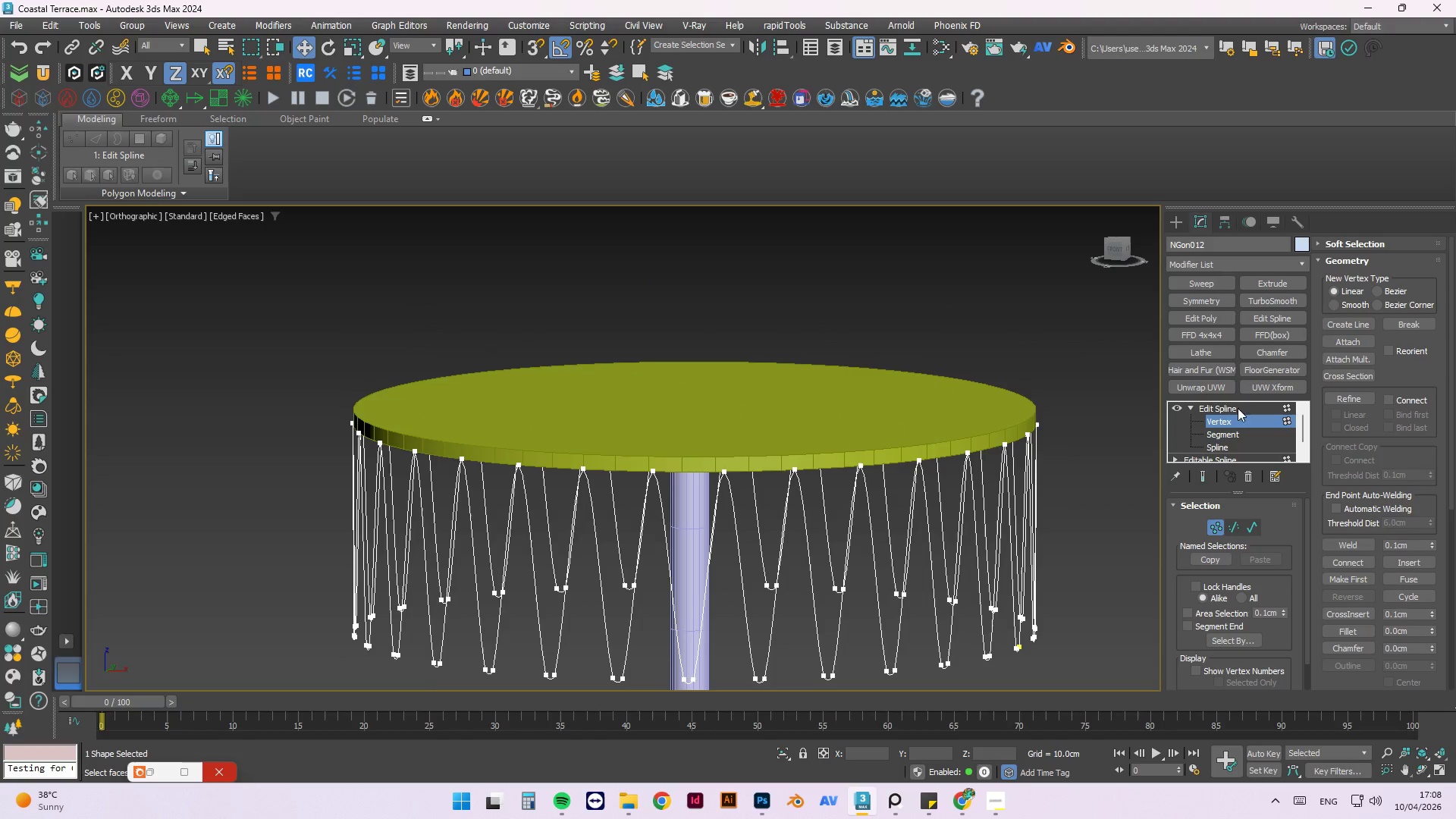 
key(Control+Z)
 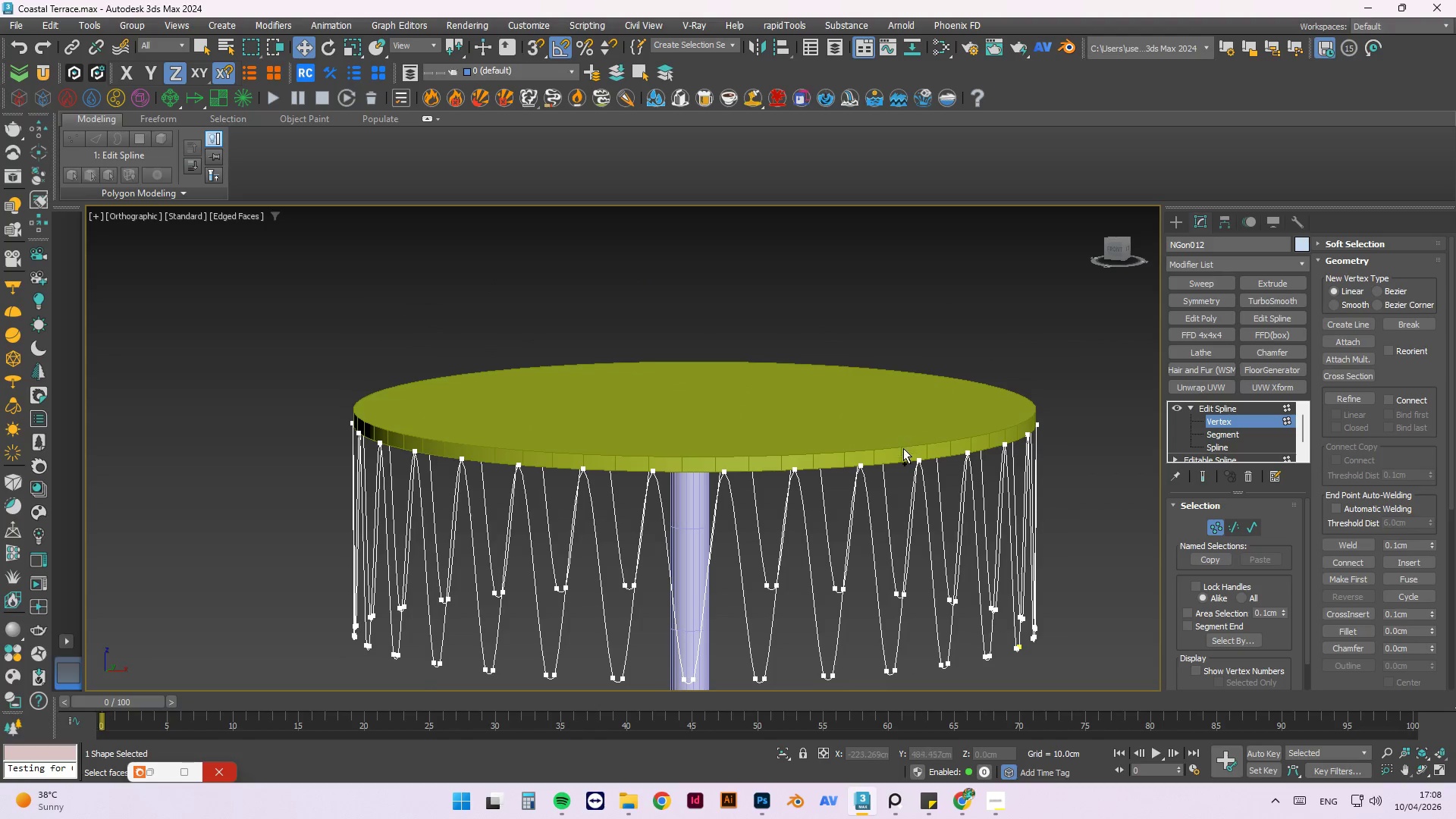 
key(Control+Z)
 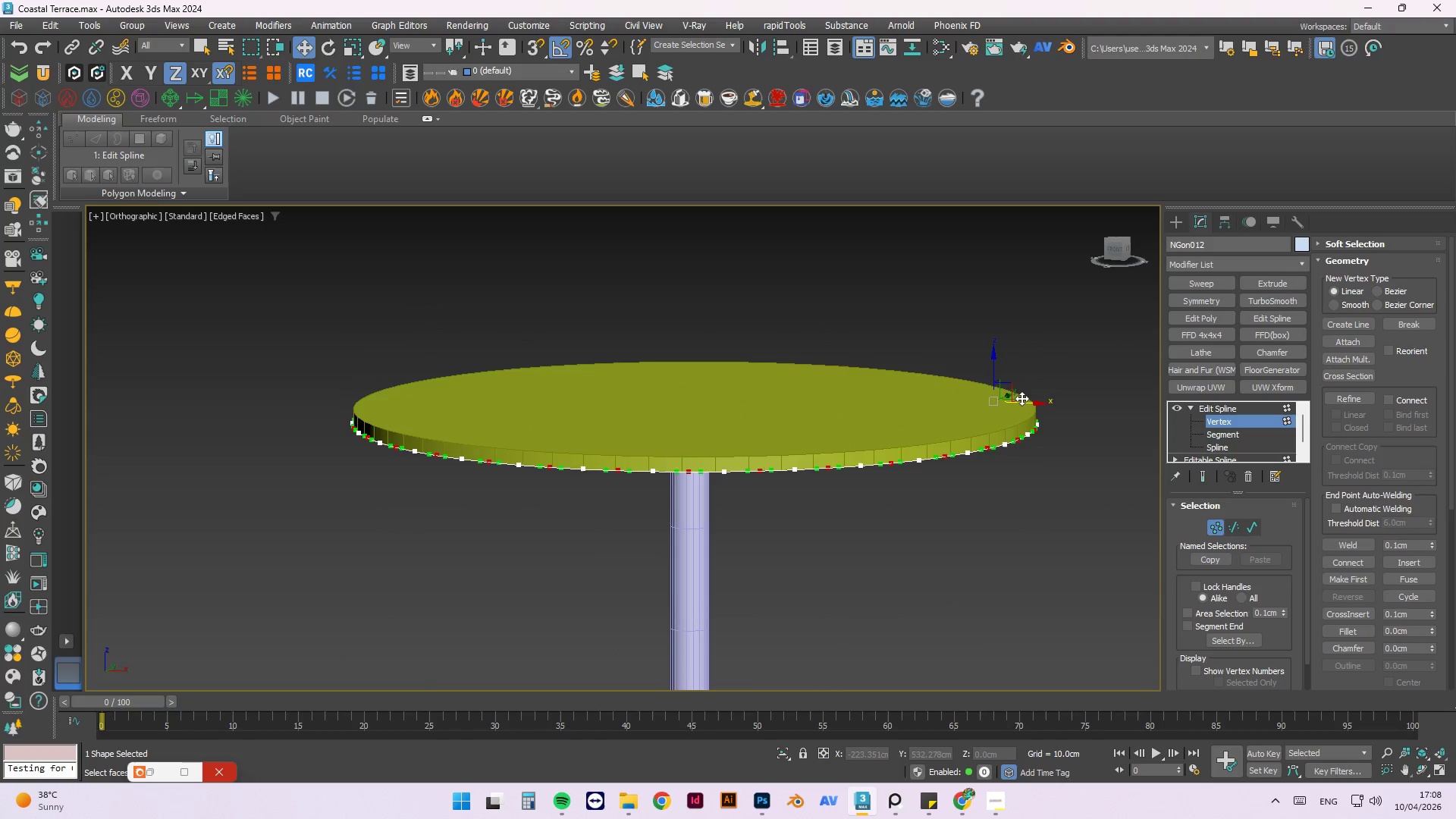 
key(F)
 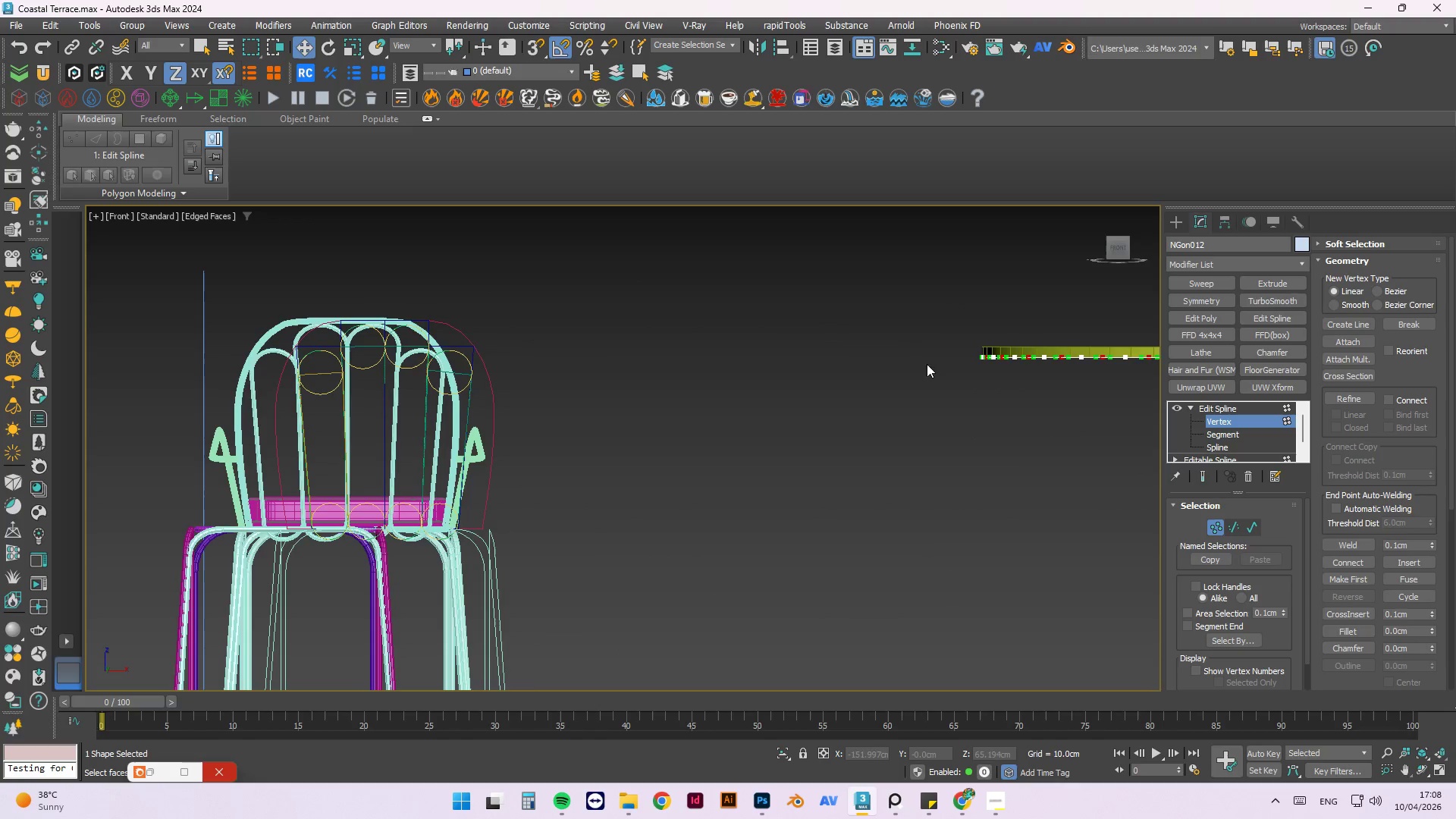 
scroll: coordinate [1017, 360], scroll_direction: up, amount: 1.0
 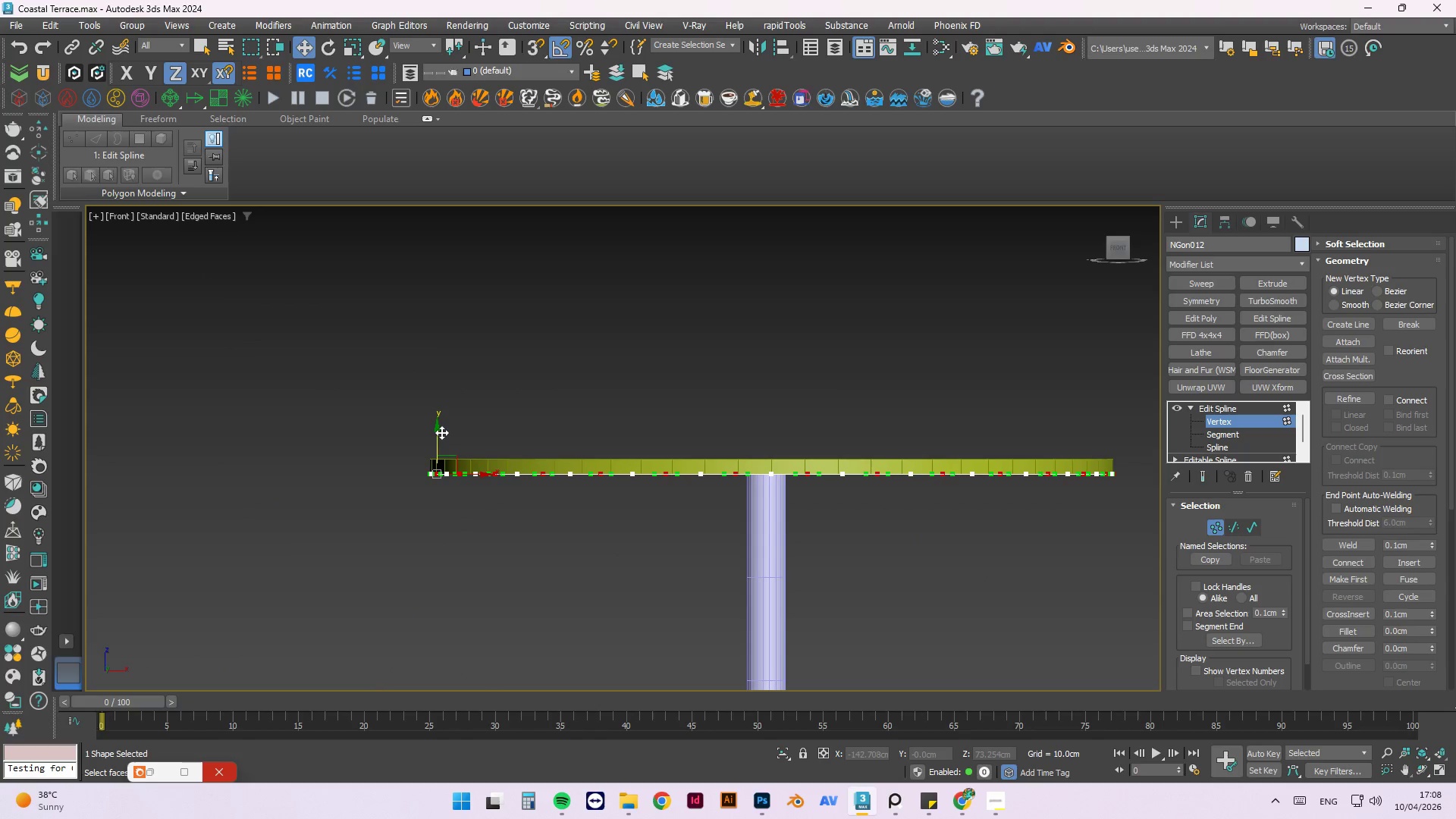 
left_click_drag(start_coordinate=[438, 432], to_coordinate=[488, 444])
 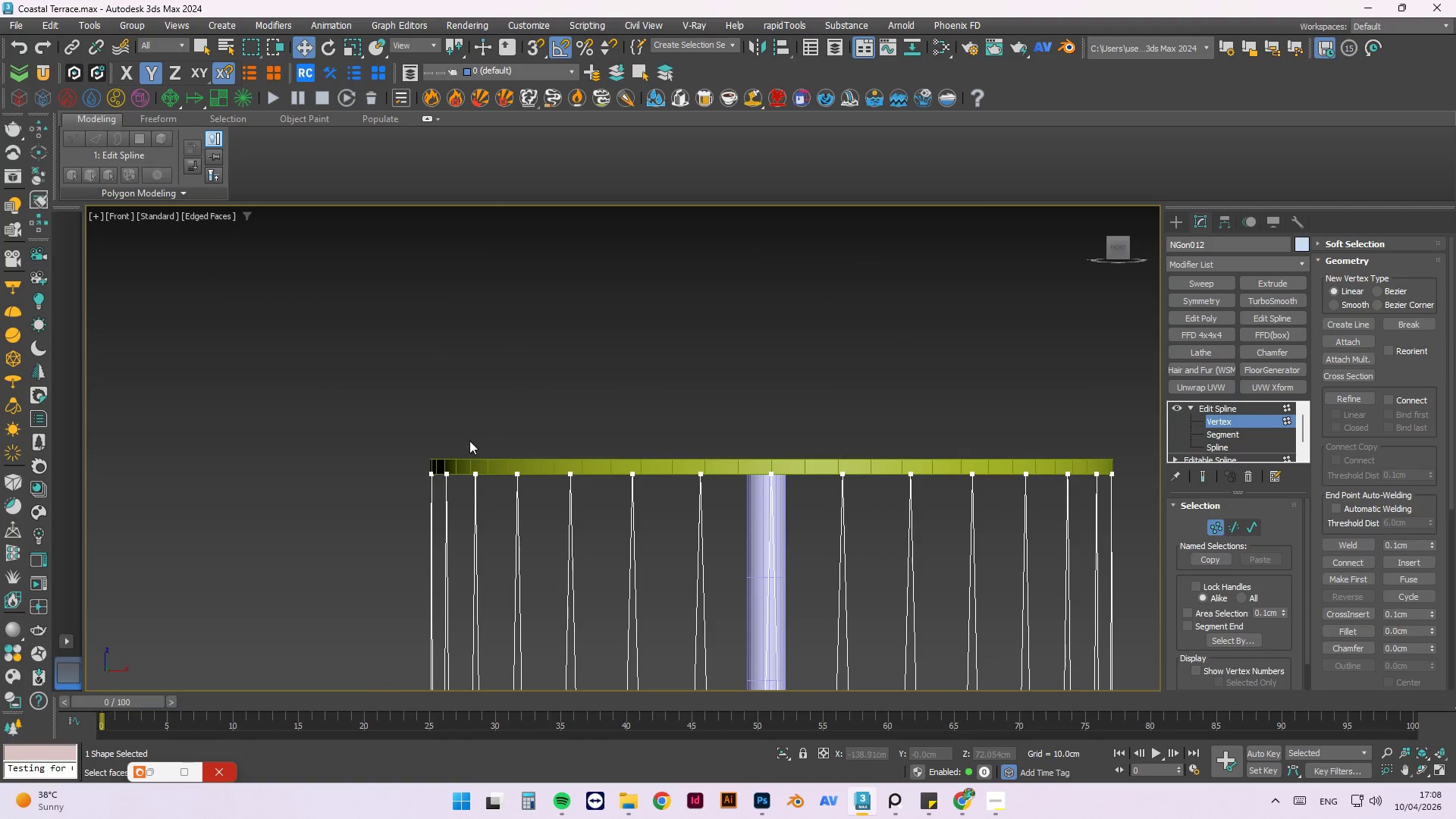 
scroll: coordinate [573, 500], scroll_direction: down, amount: 5.0
 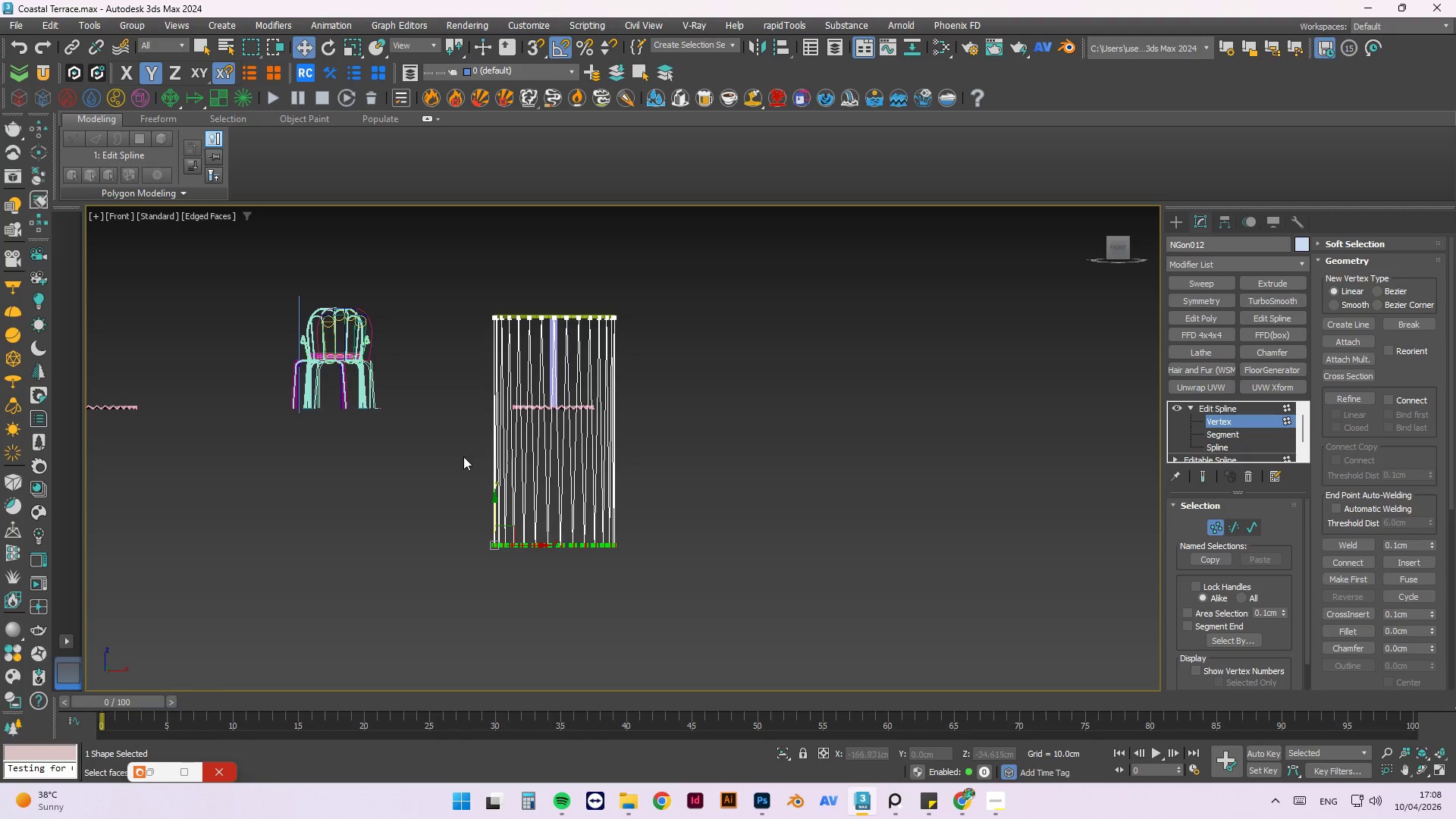 
scroll: coordinate [508, 500], scroll_direction: up, amount: 2.0
 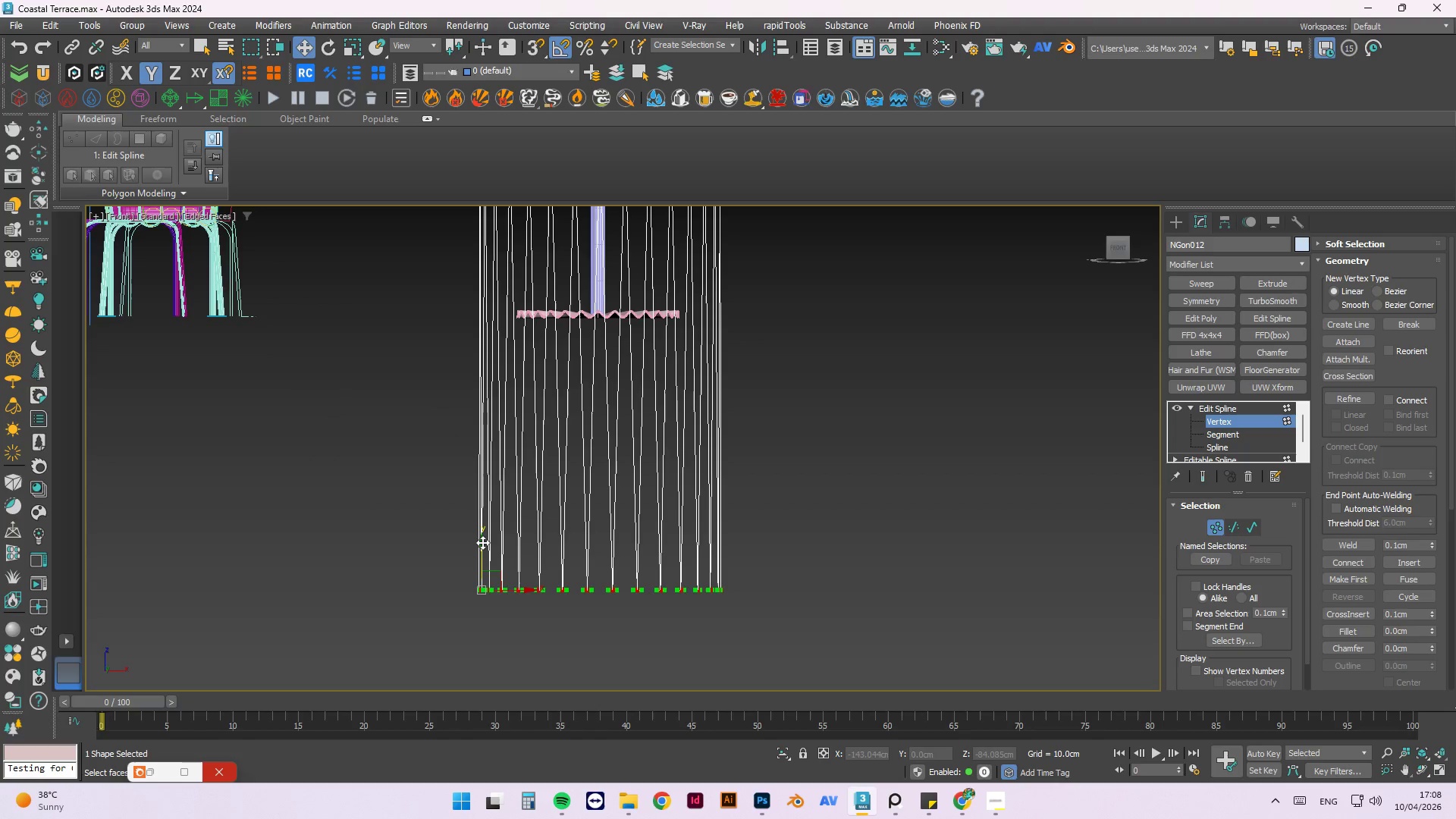 
left_click_drag(start_coordinate=[480, 543], to_coordinate=[587, 258])
 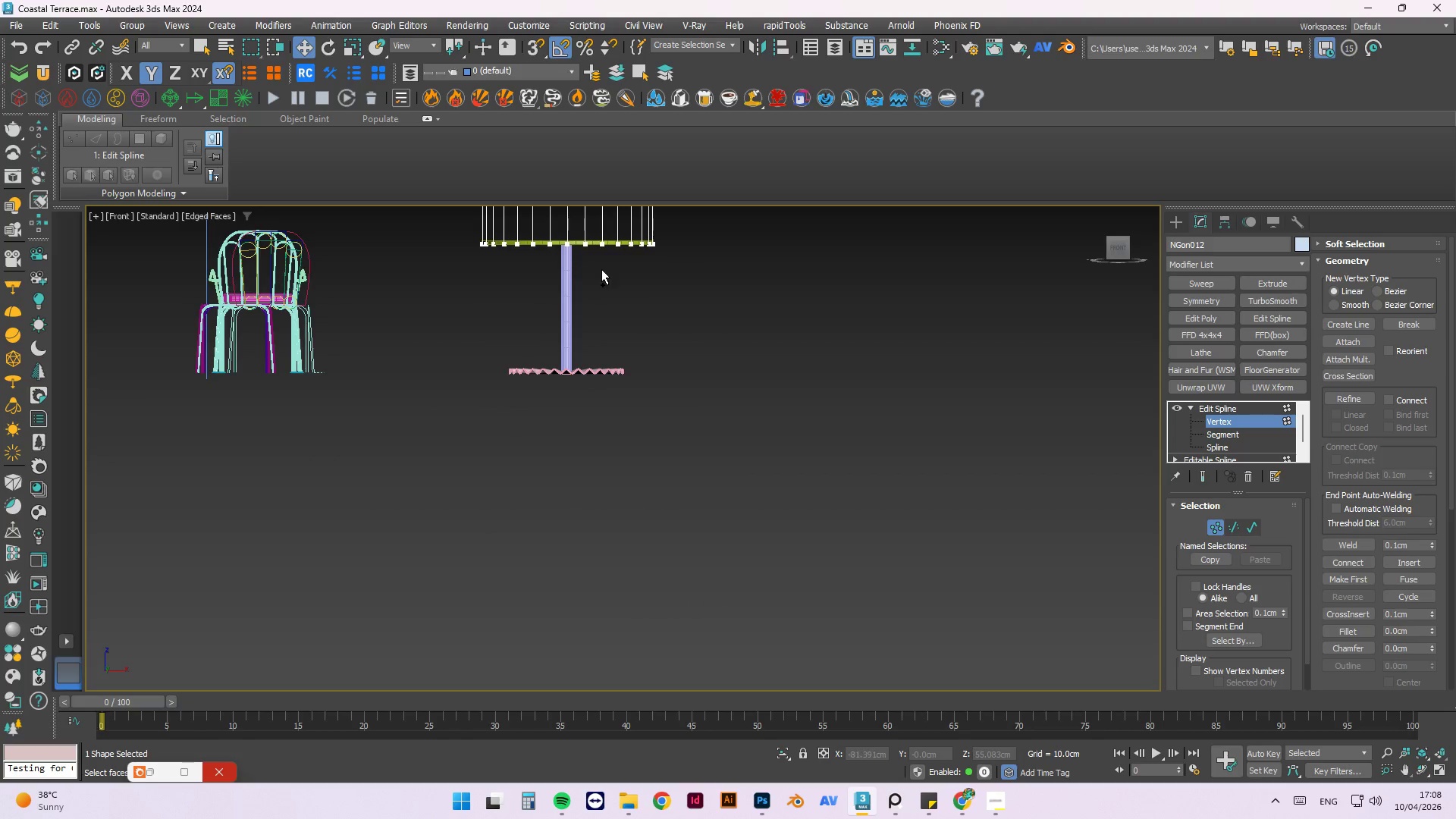 
scroll: coordinate [489, 509], scroll_direction: down, amount: 1.0
 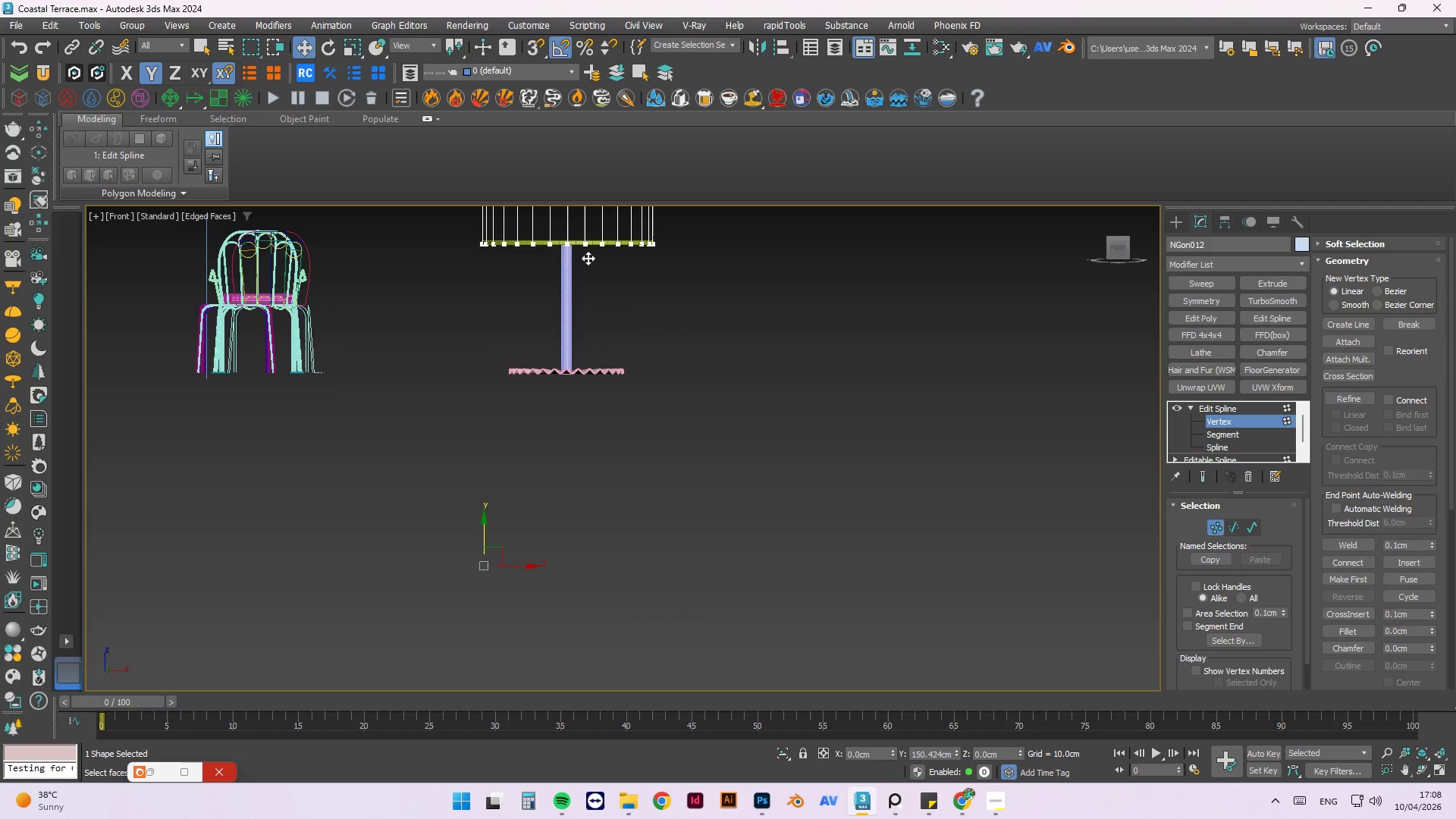 
key(Control+Z)
 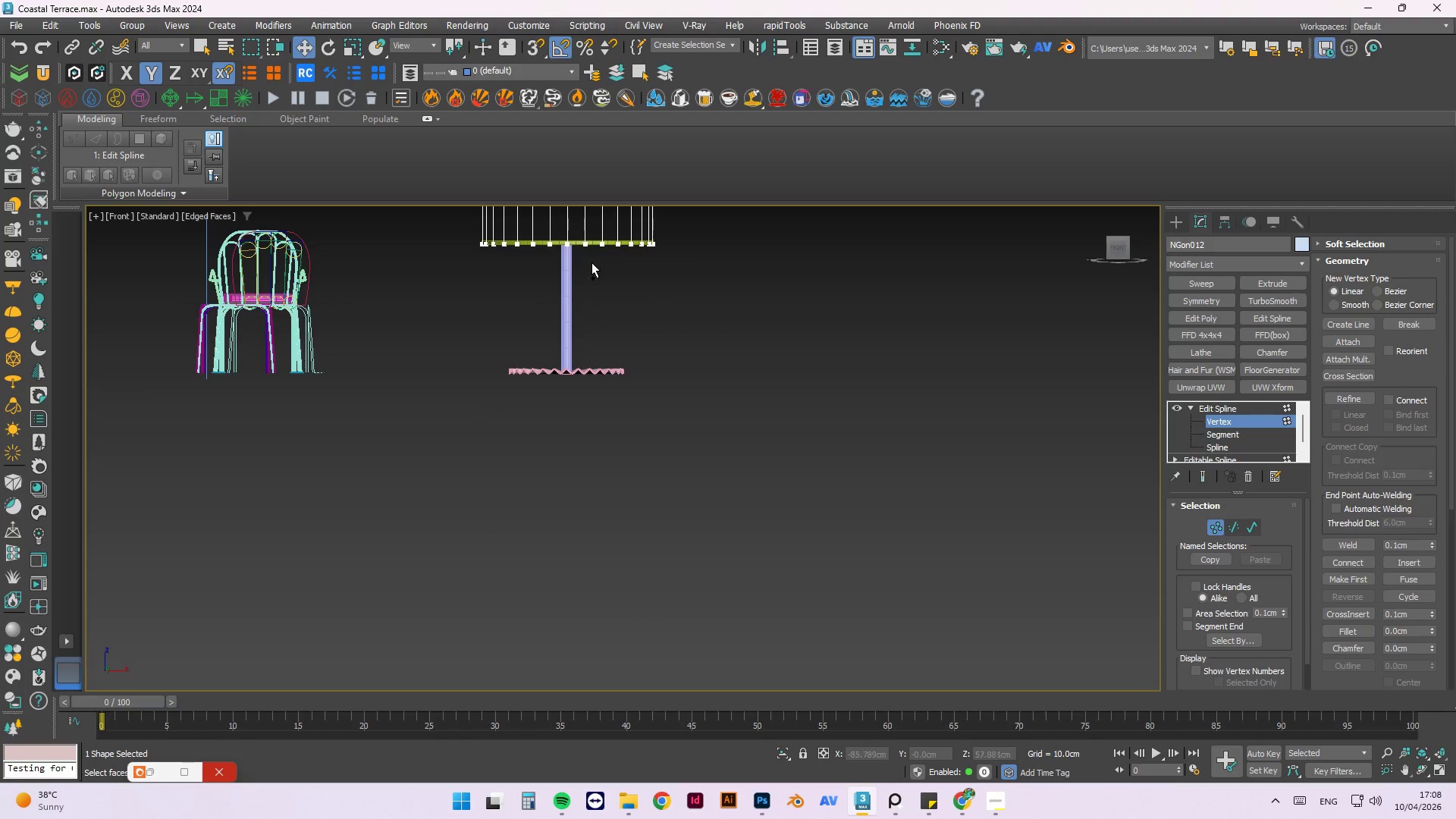 
key(Control+Z)
 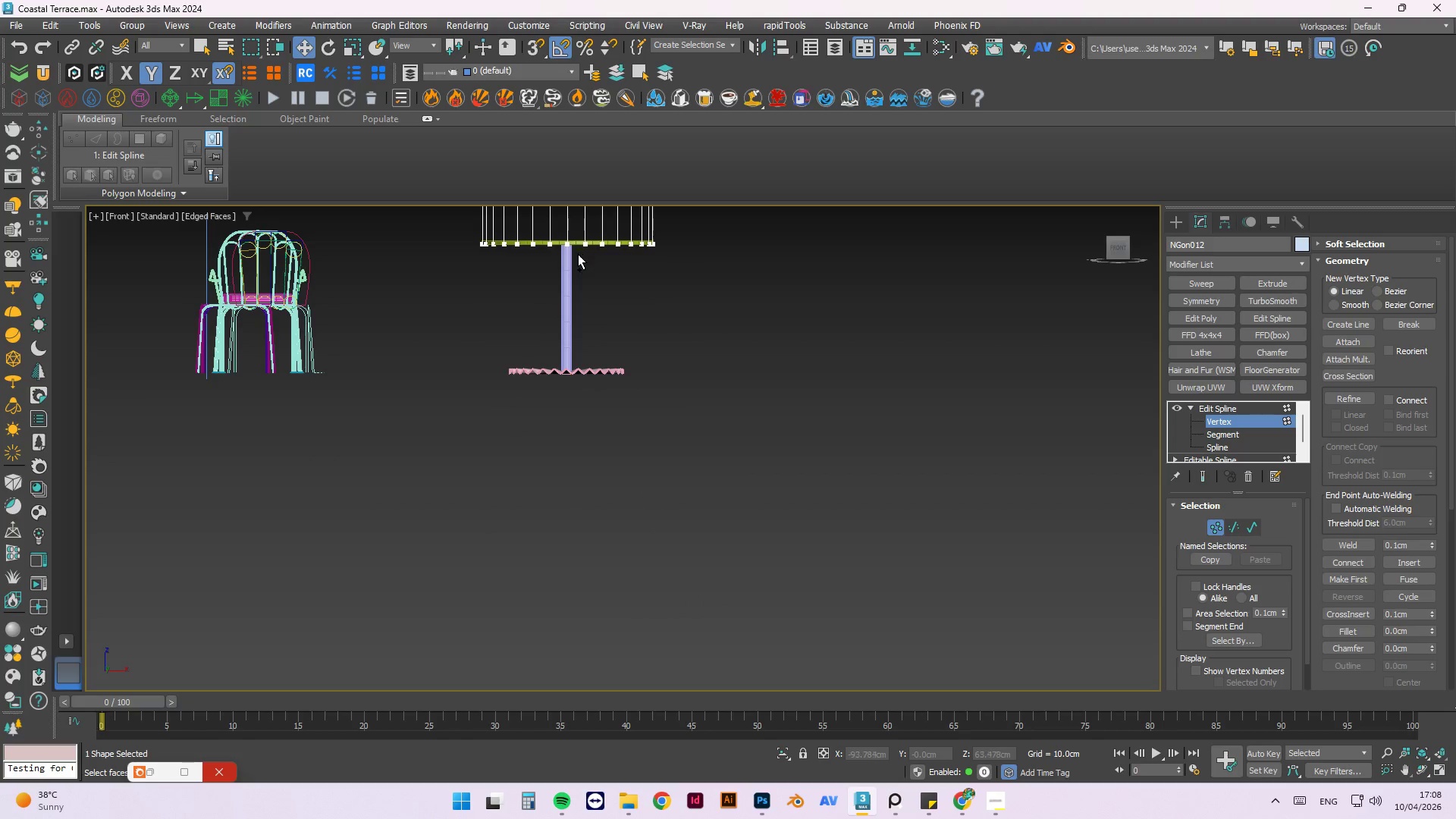 
key(Control+Z)
 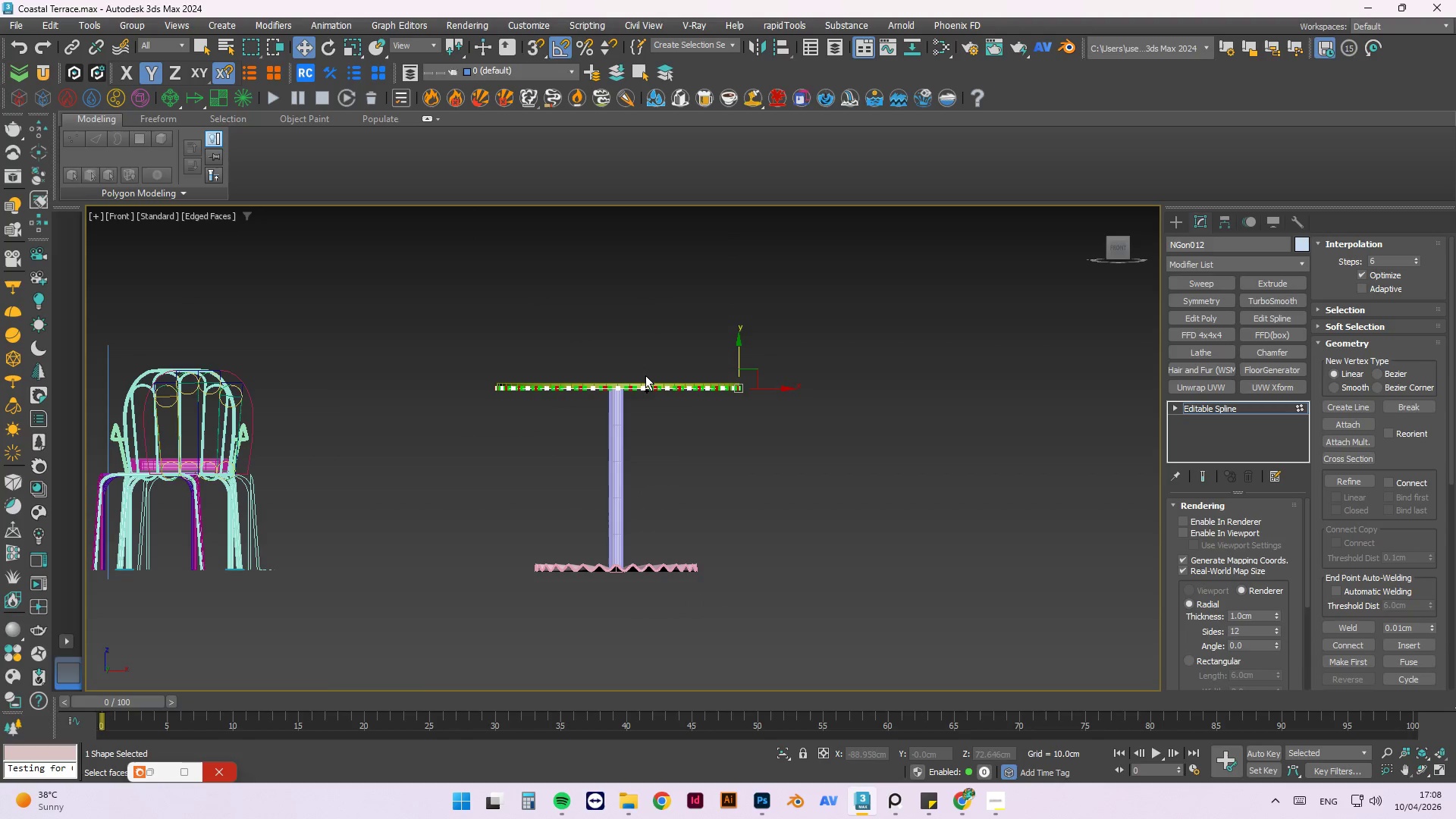 
scroll: coordinate [662, 471], scroll_direction: down, amount: 3.0
 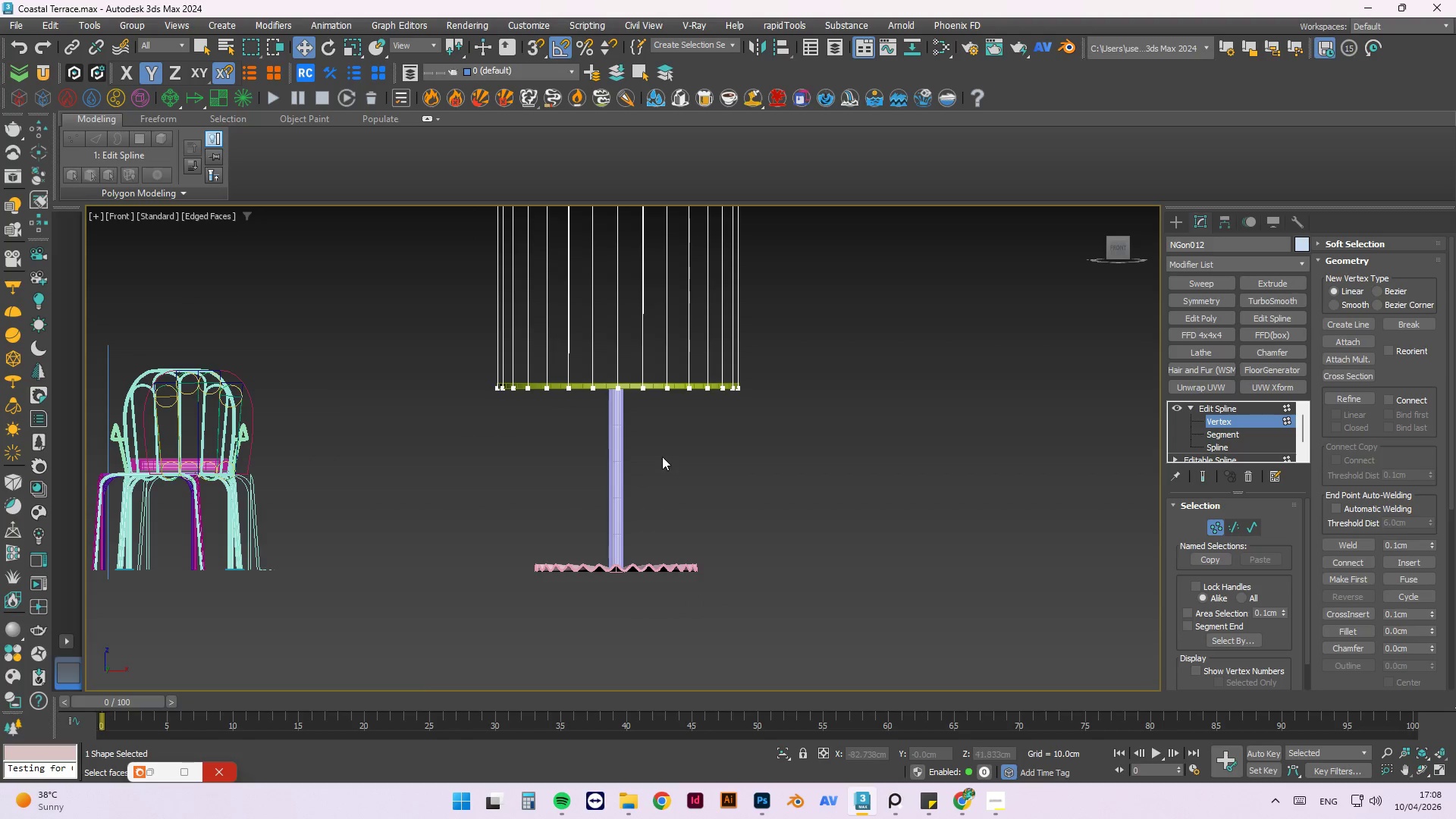 
key(Control+Z)
 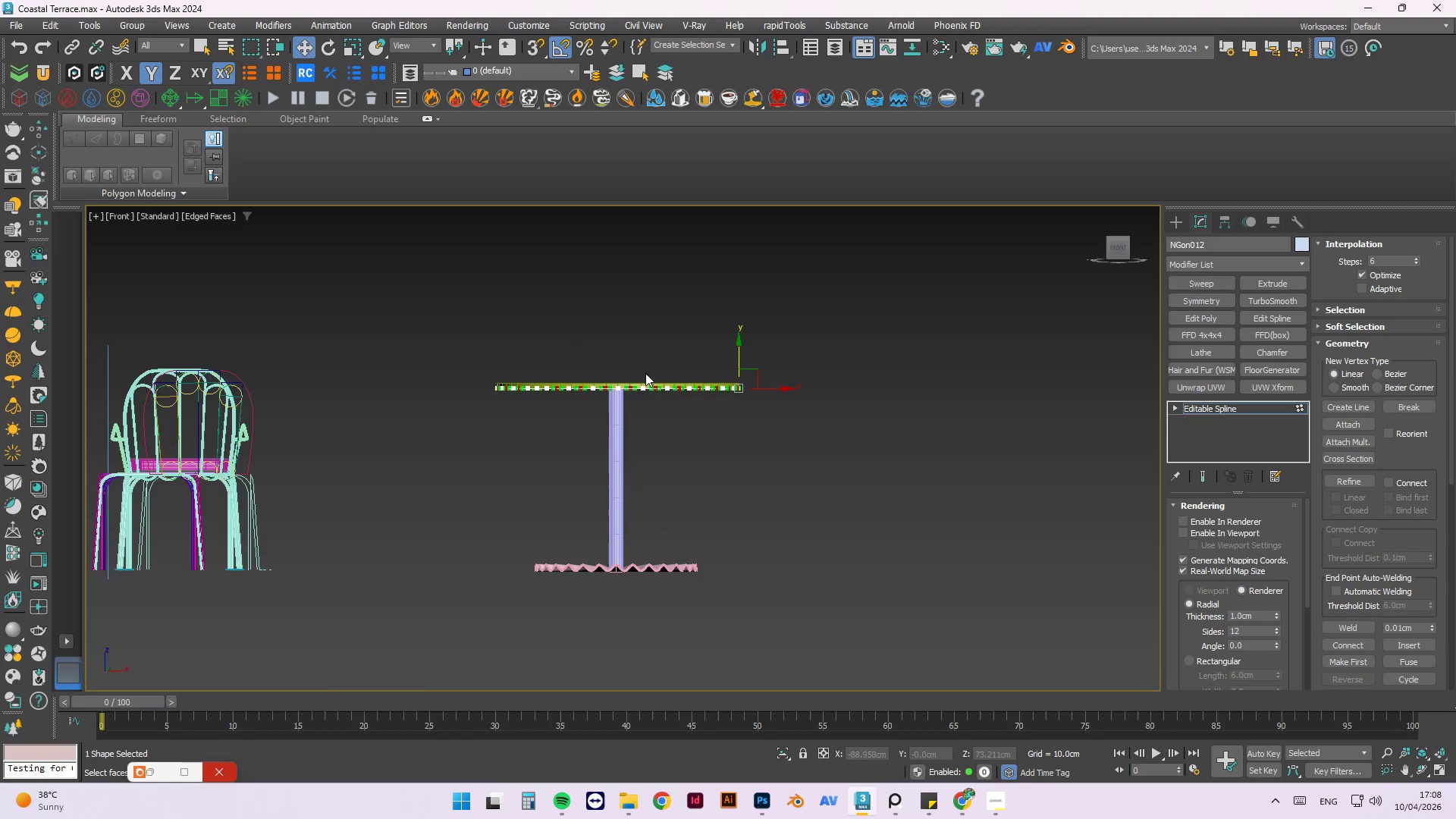 
scroll: coordinate [701, 353], scroll_direction: up, amount: 2.0
 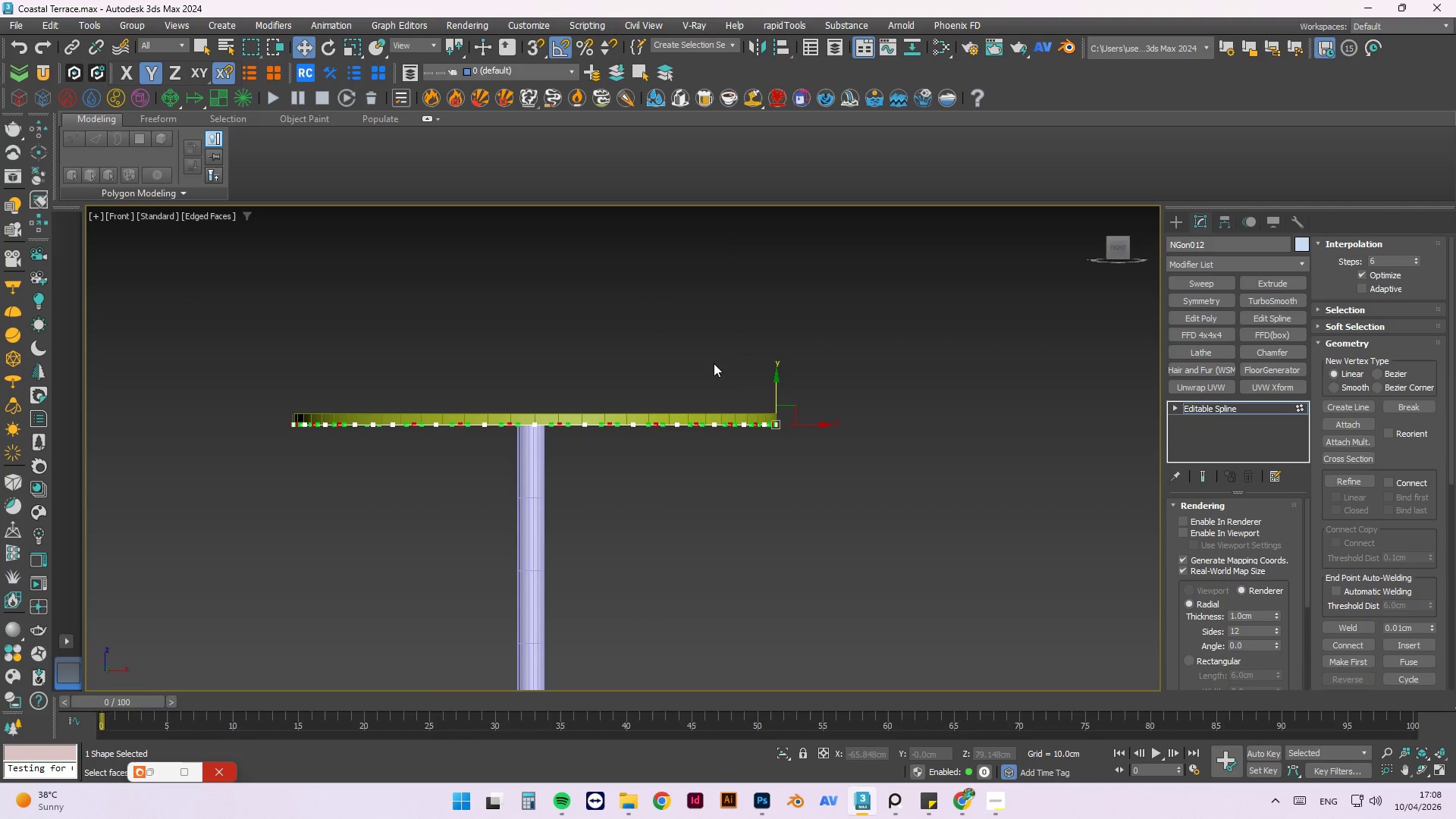 
key(Control+Y)
 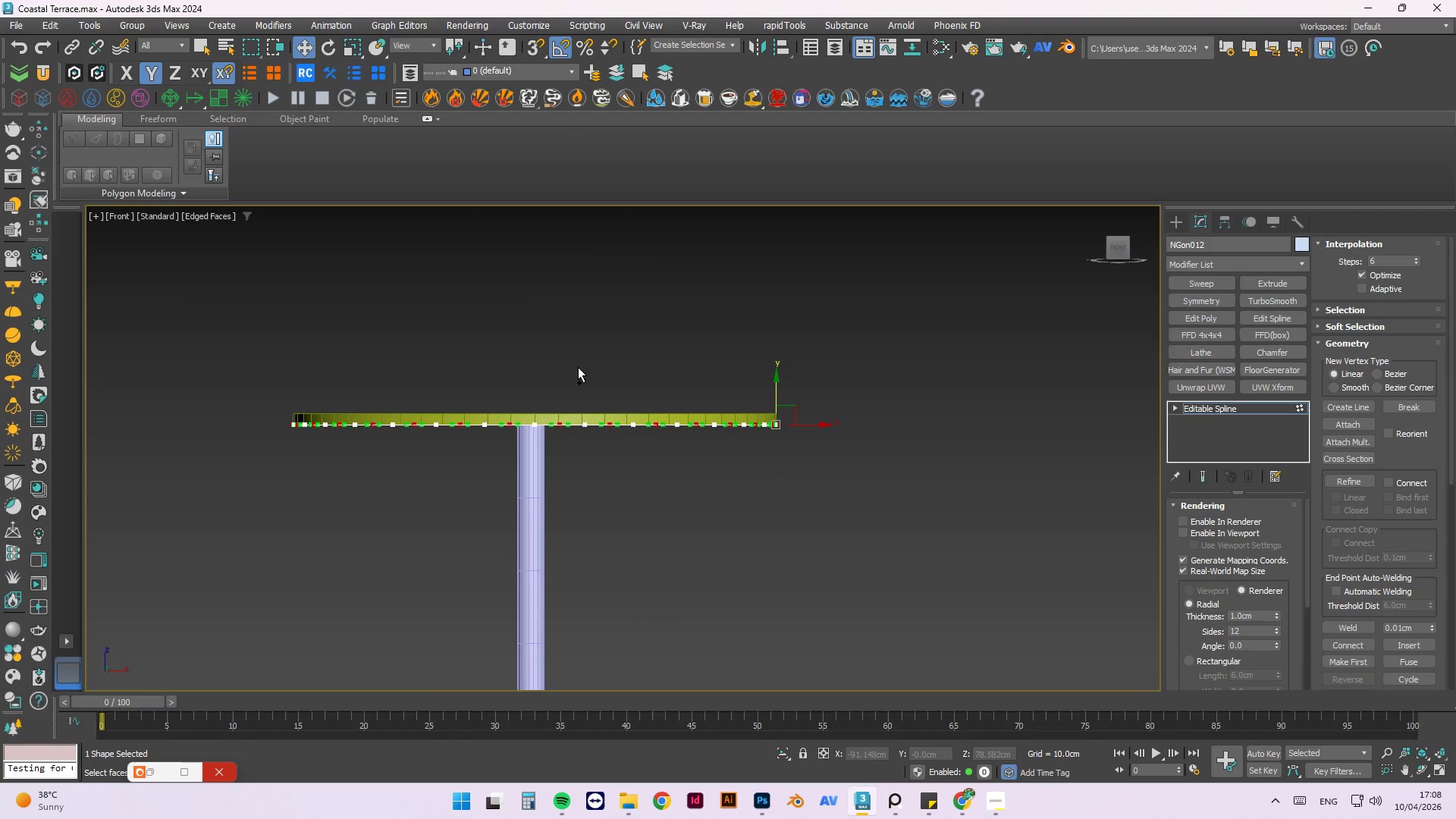 
key(Control+Y)
 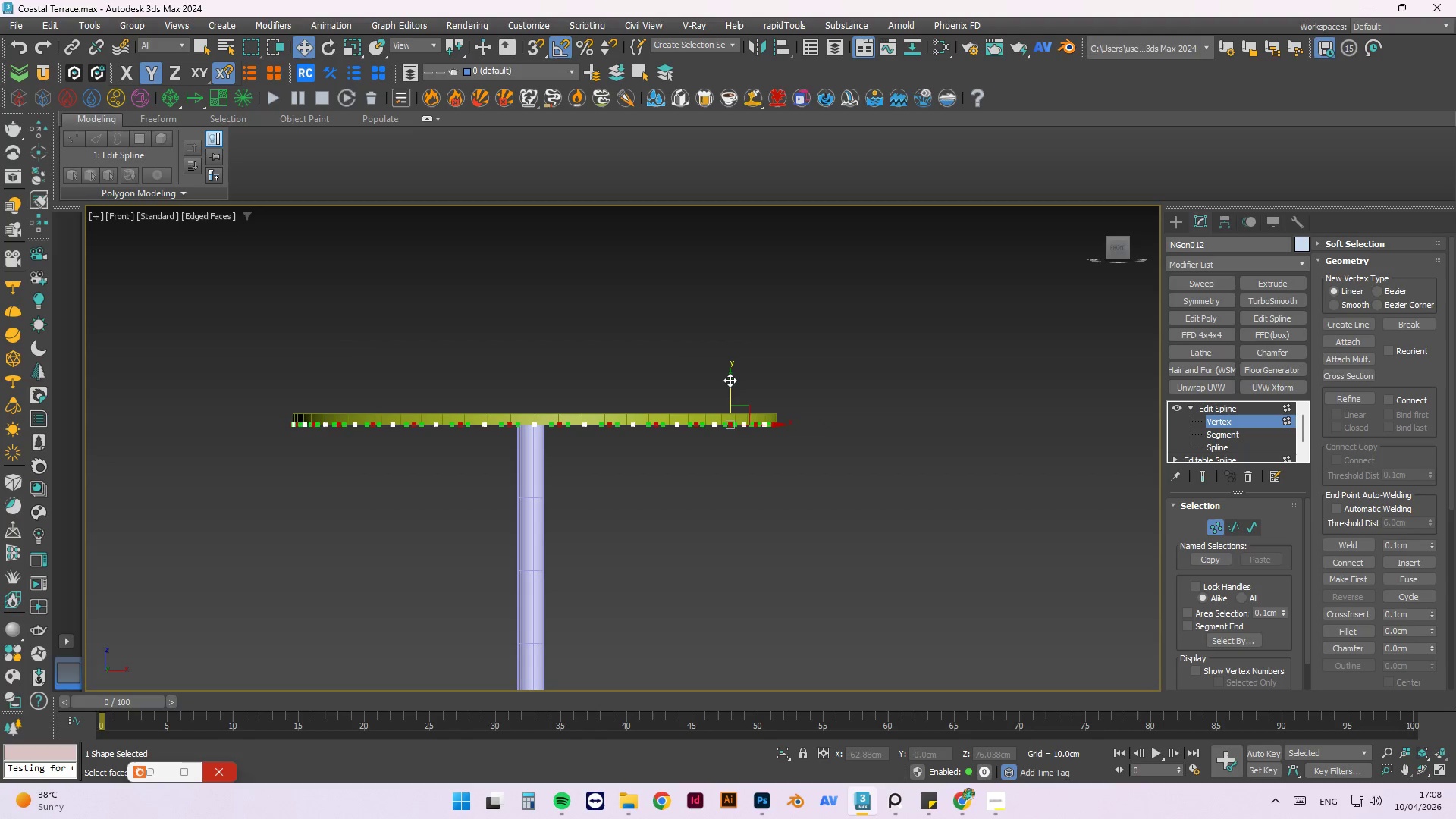 
left_click_drag(start_coordinate=[730, 380], to_coordinate=[738, 388])
 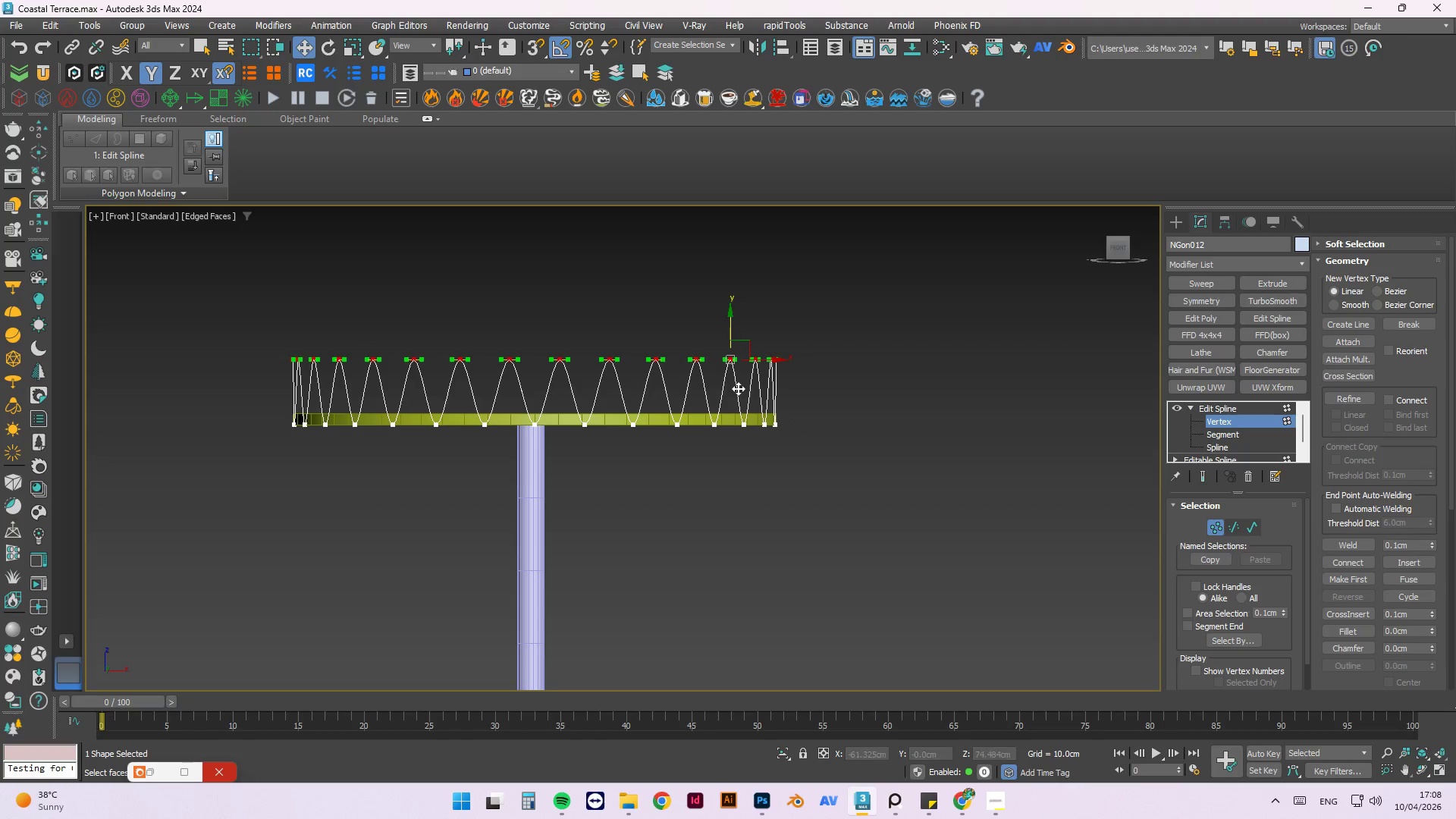 
key(Control+Z)
 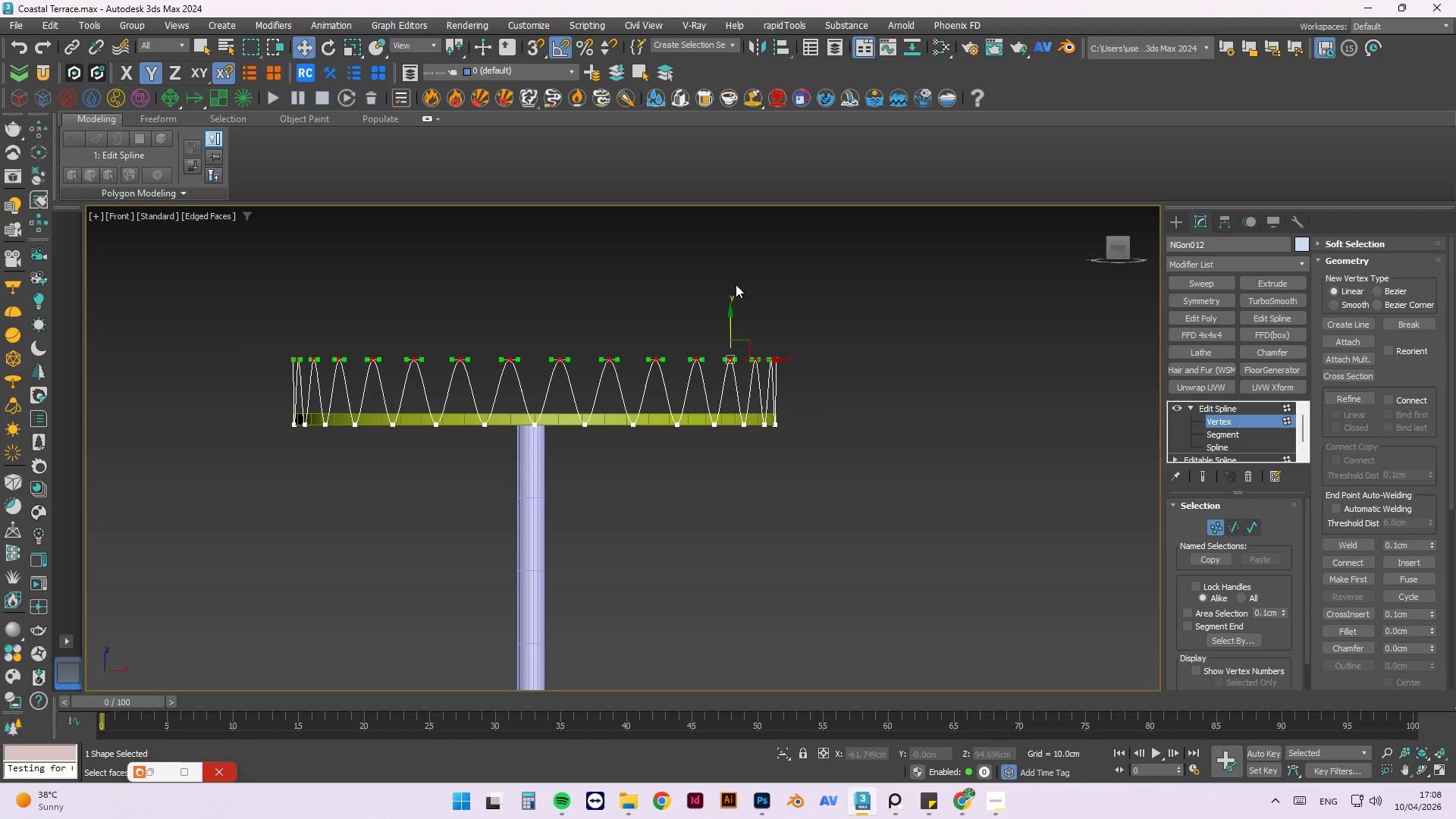 
key(A)
 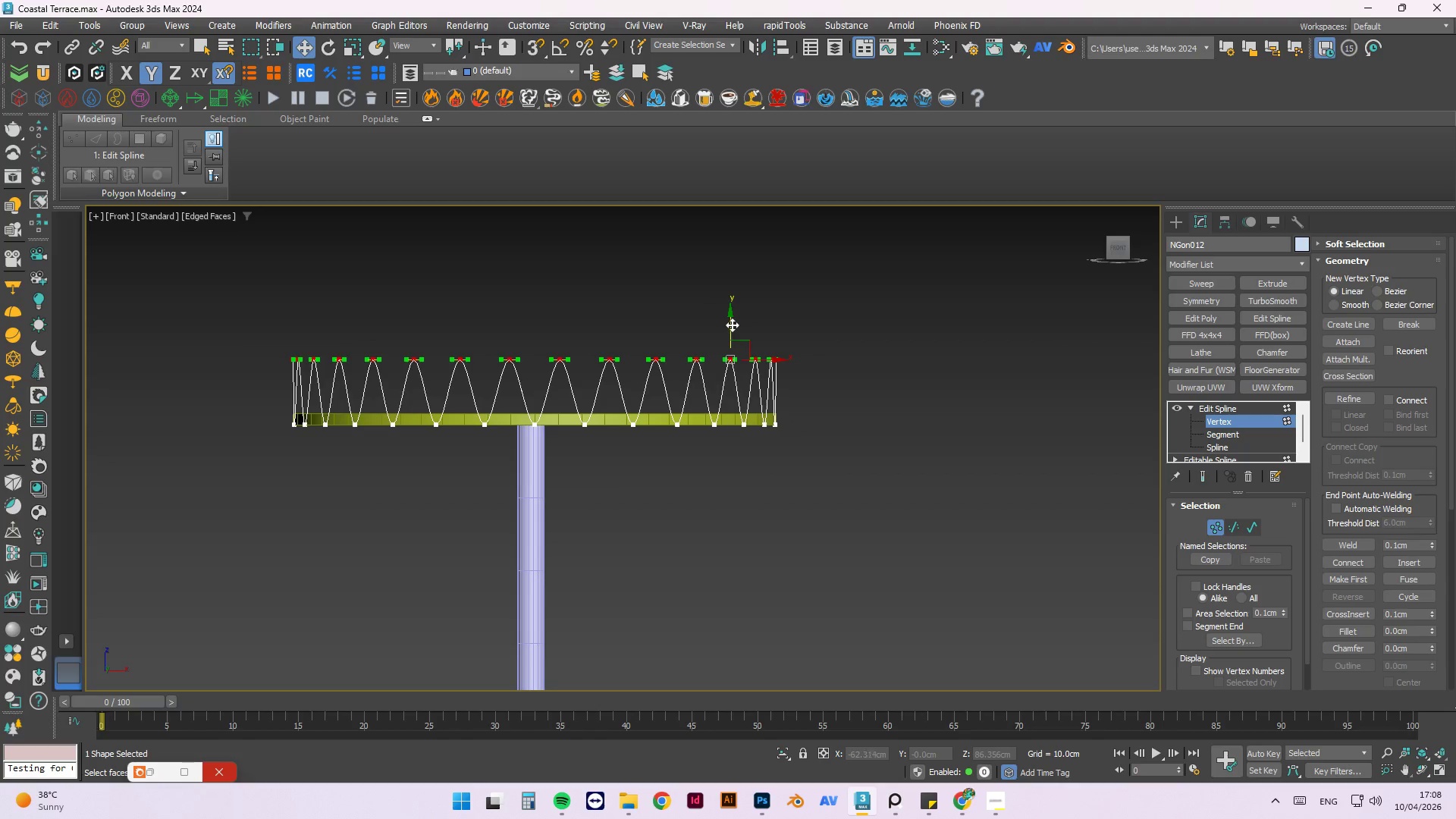 
left_click_drag(start_coordinate=[732, 322], to_coordinate=[744, 281])
 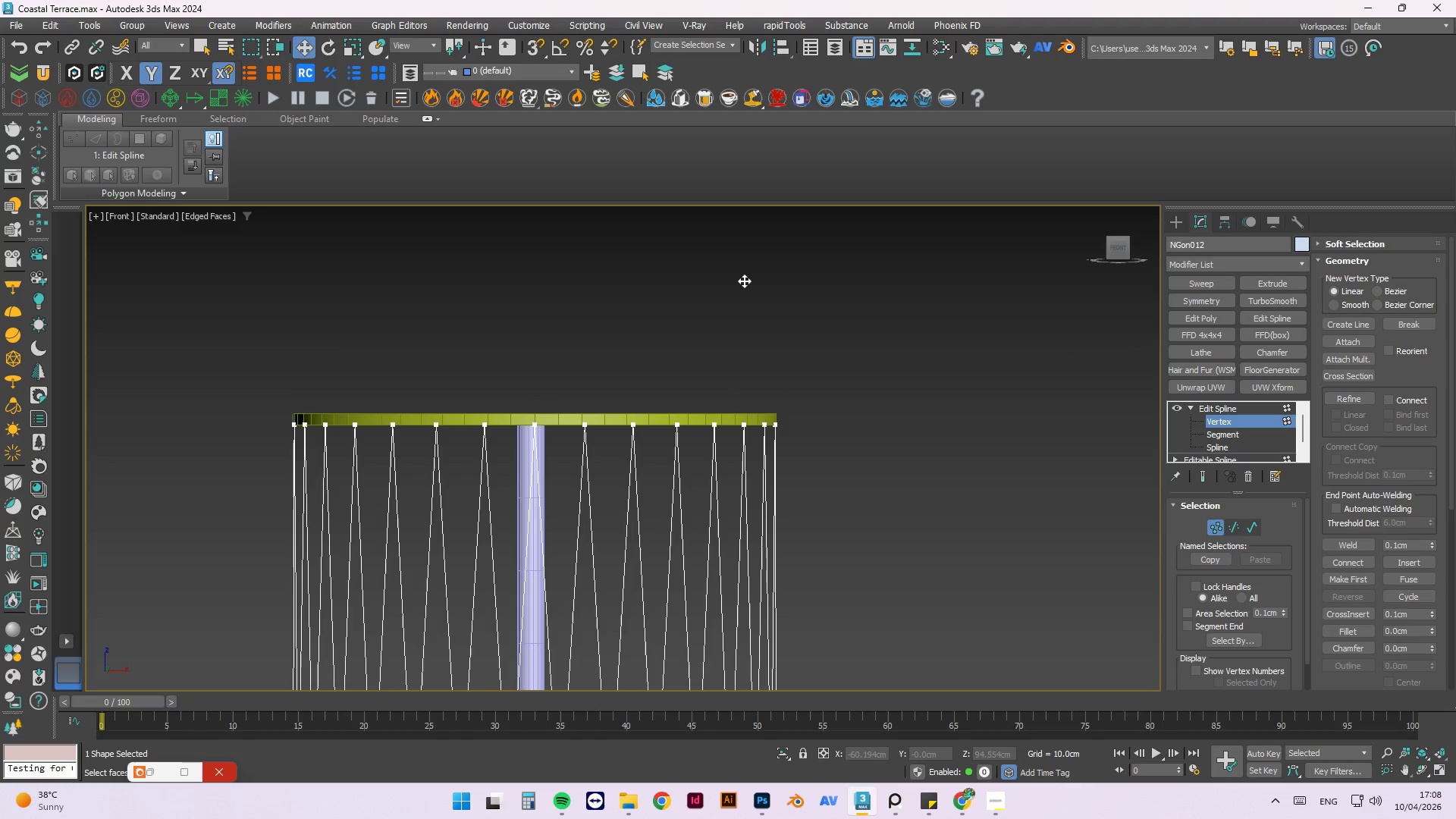 
key(Control+Z)
 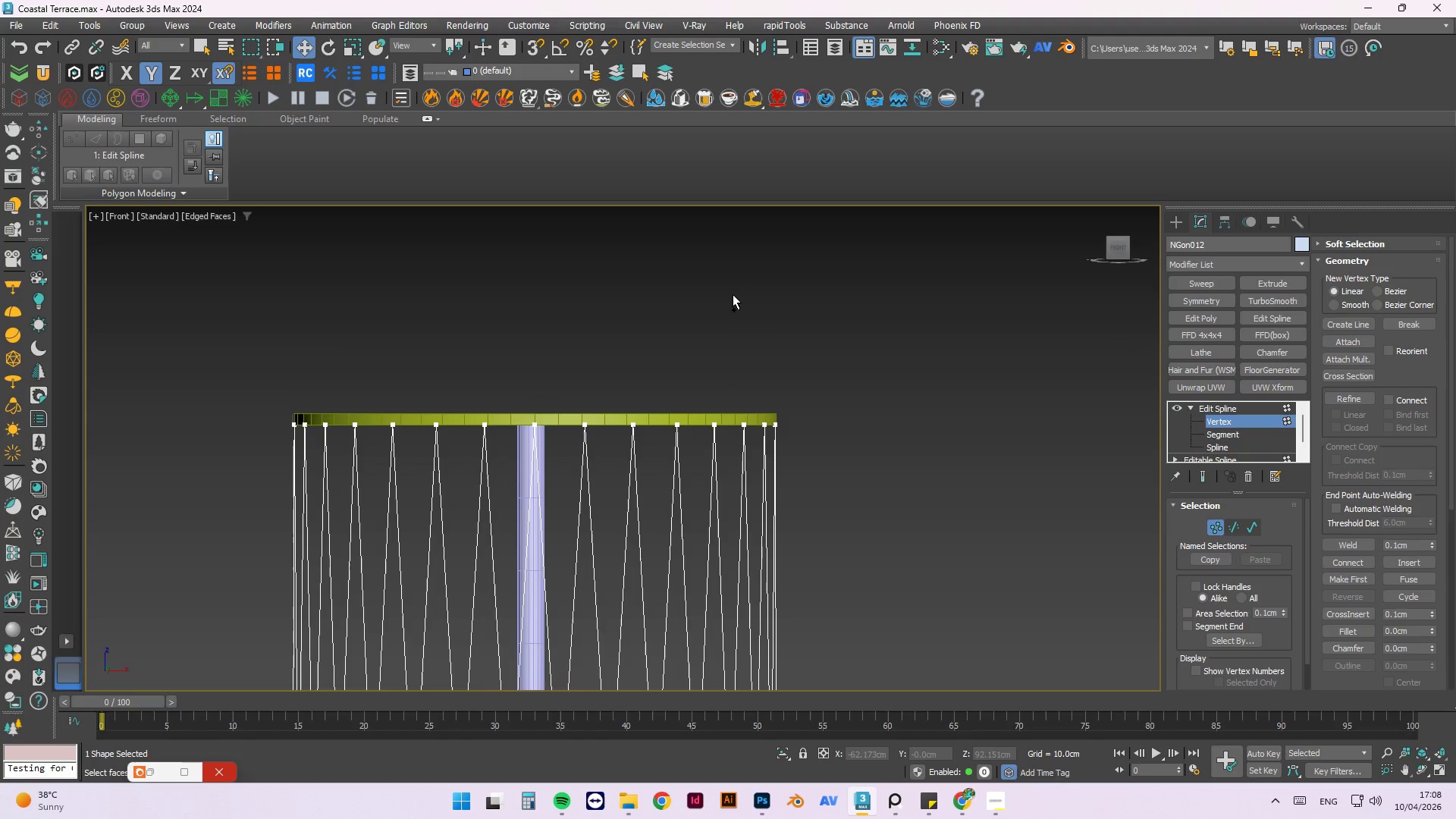 
key(Control+Z)
 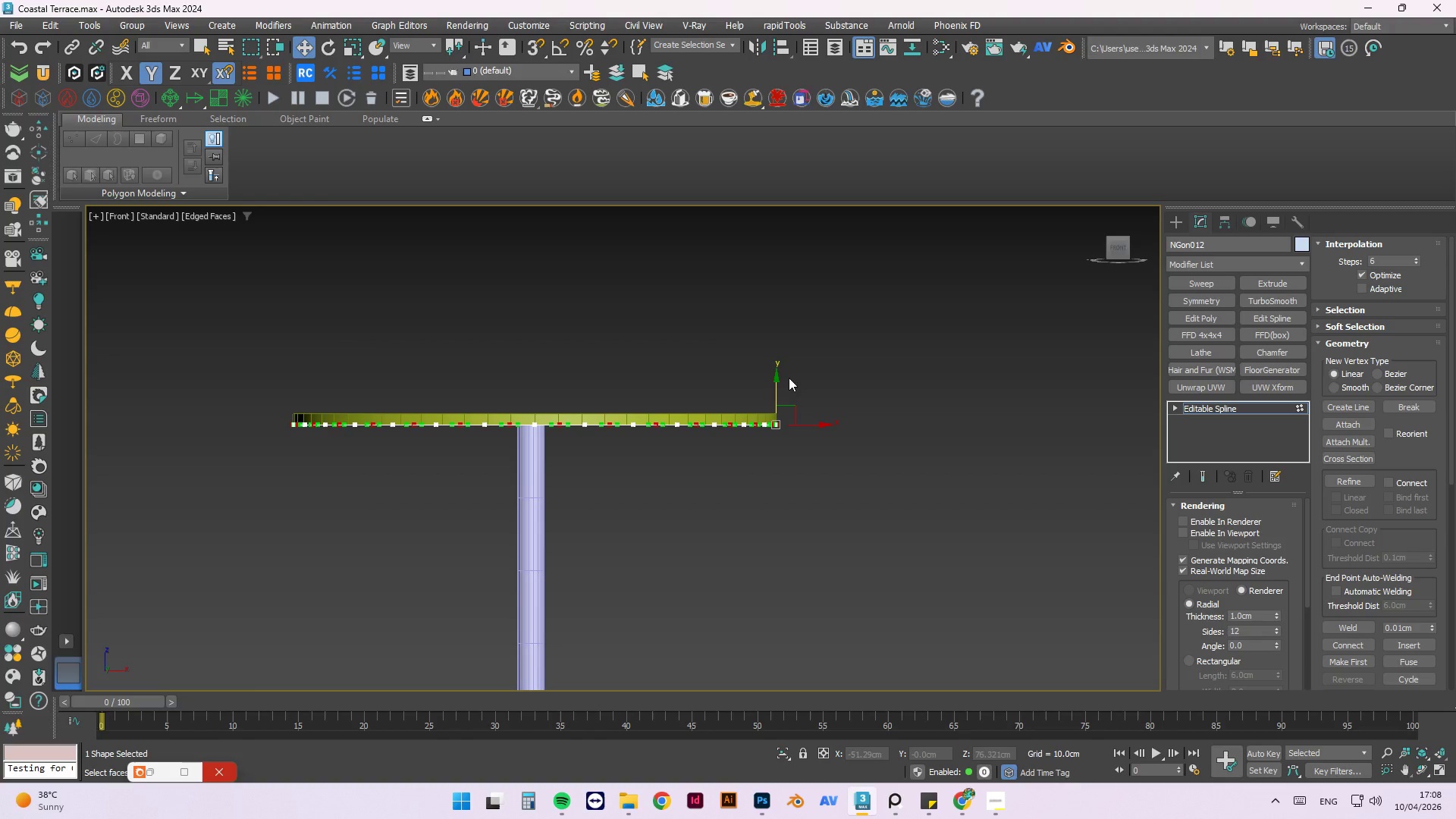 
left_click_drag(start_coordinate=[777, 378], to_coordinate=[812, 403])
 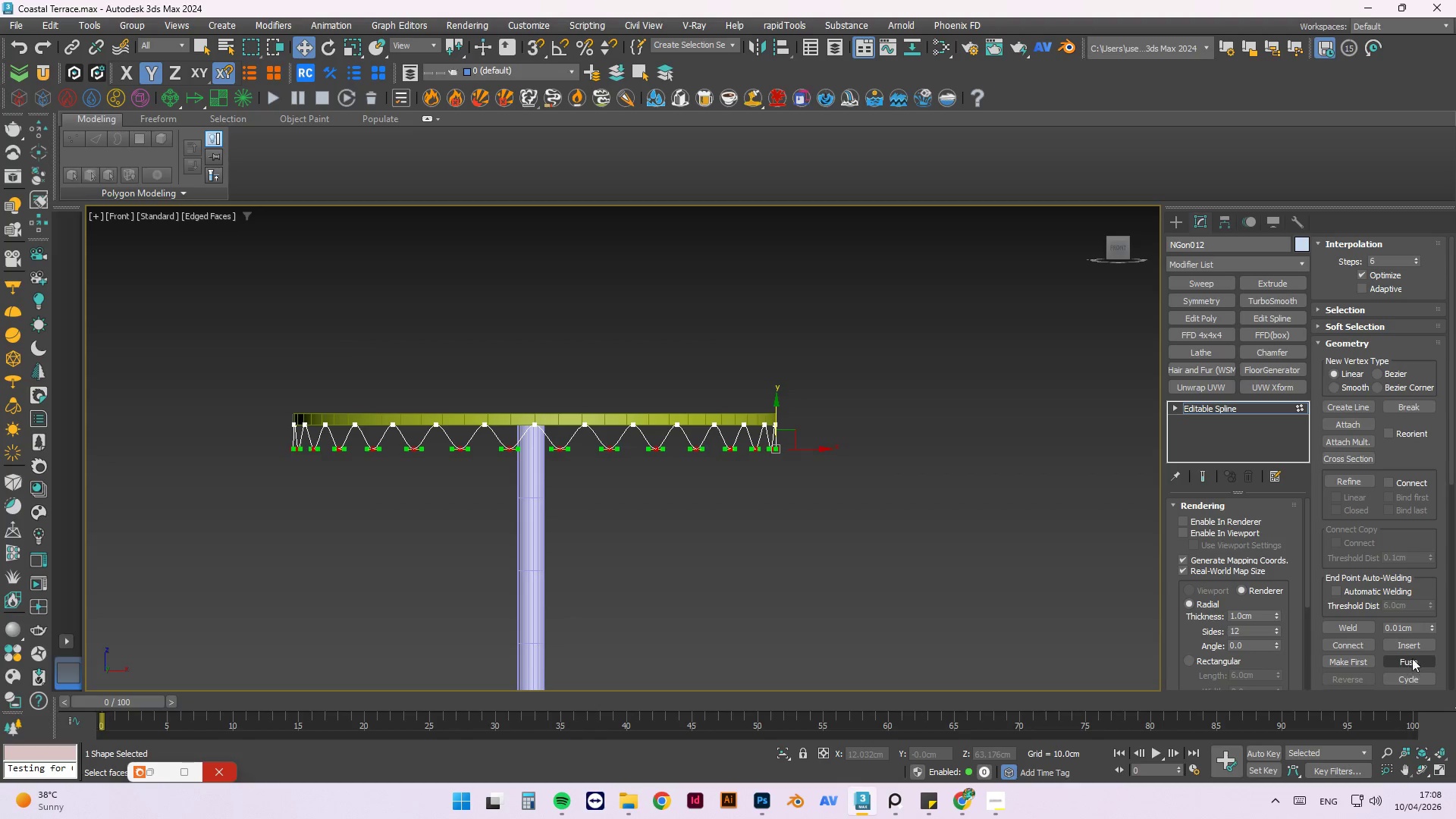 
scroll: coordinate [1434, 635], scroll_direction: down, amount: 6.0
 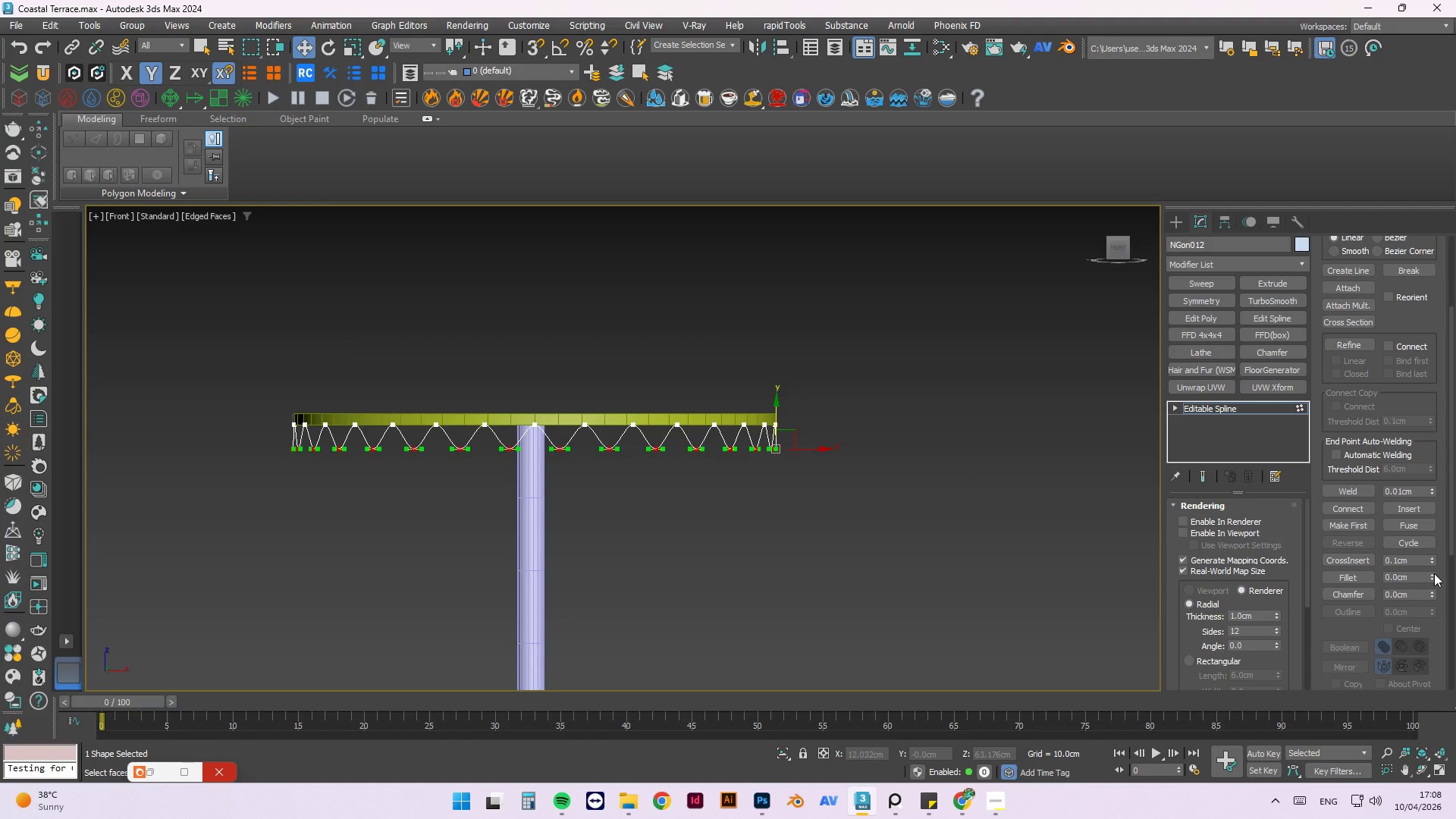 
left_click_drag(start_coordinate=[1434, 573], to_coordinate=[1429, 570])
 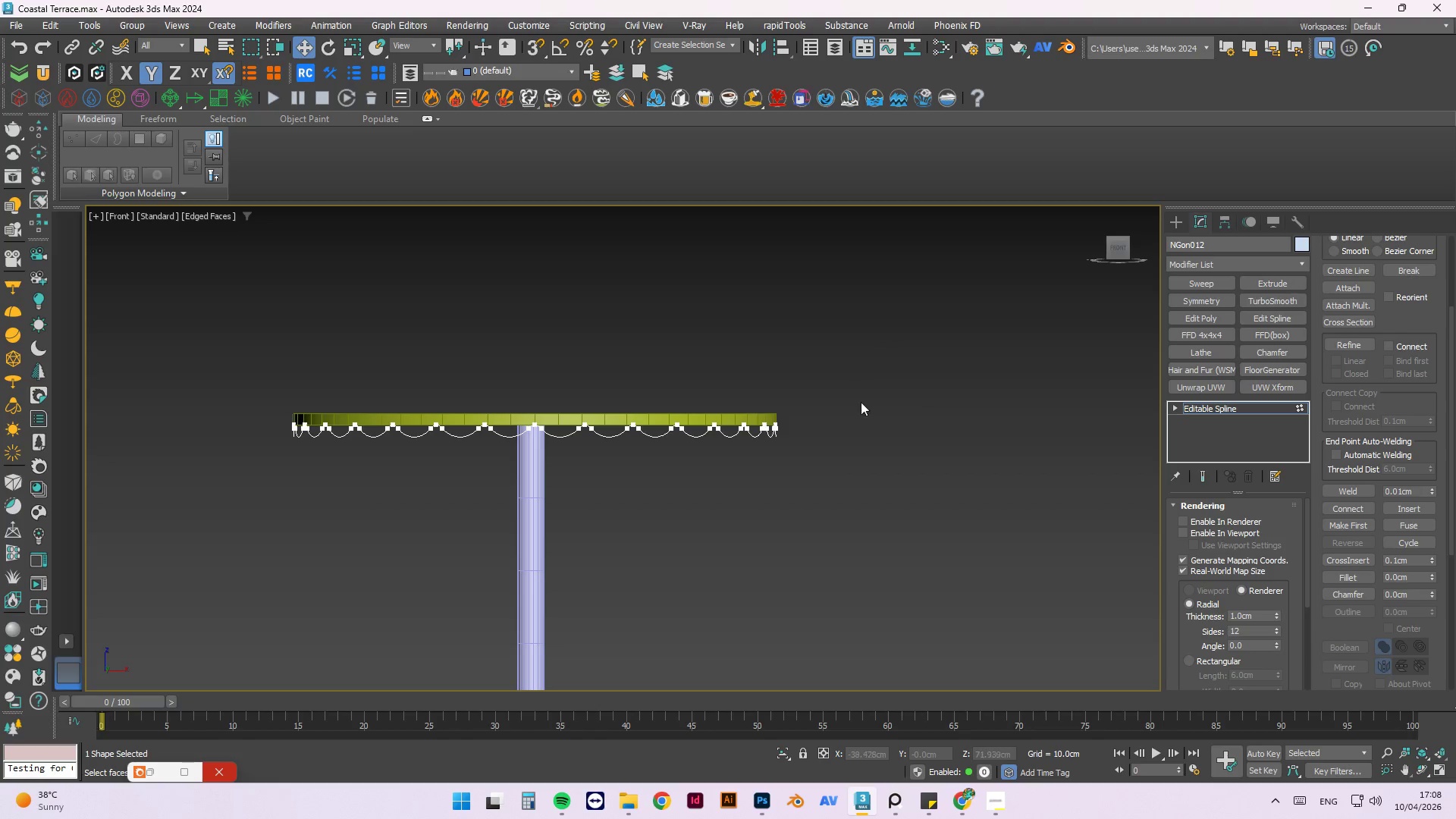 
scroll: coordinate [566, 416], scroll_direction: up, amount: 5.0
 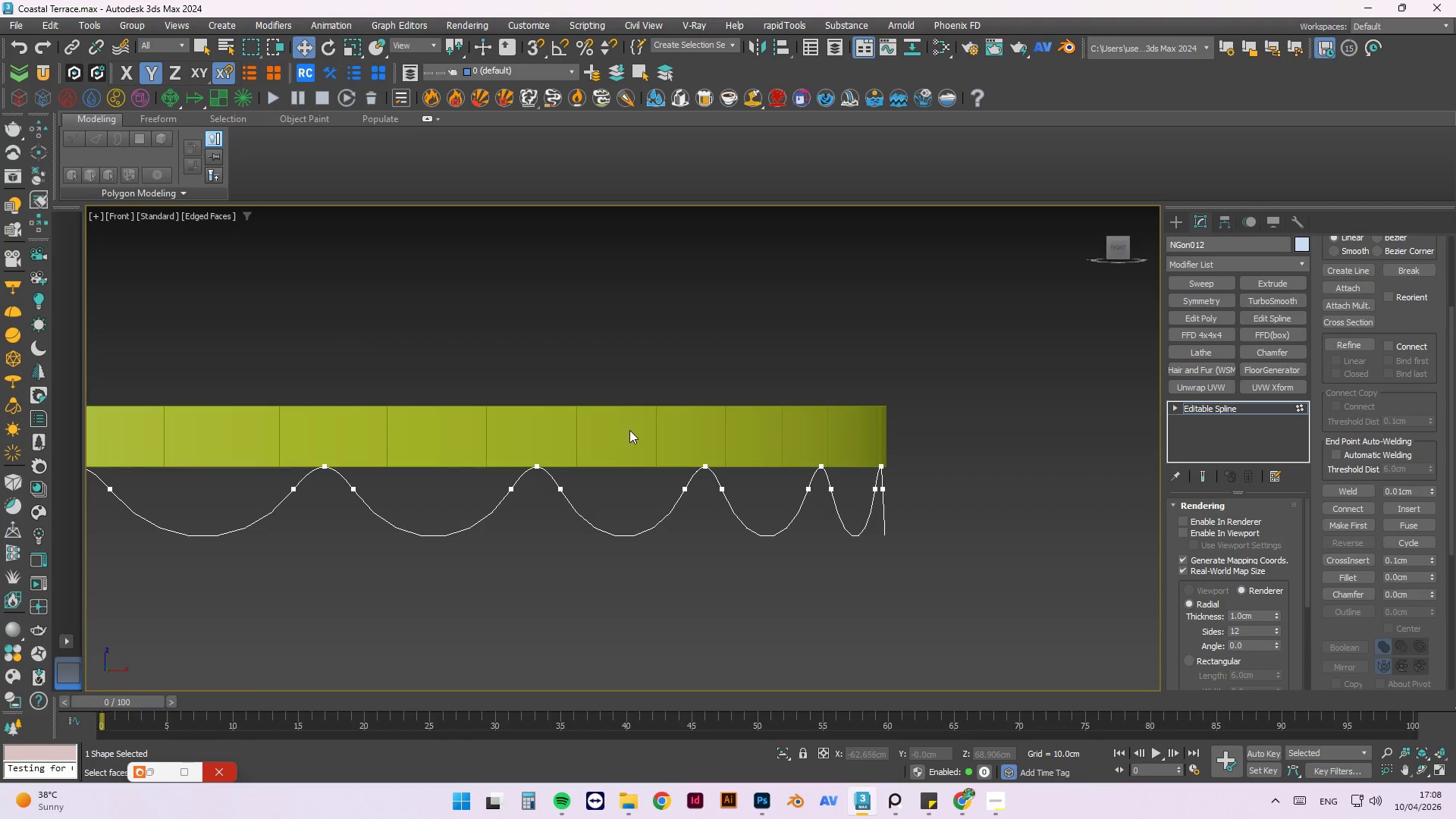 
scroll: coordinate [868, 496], scroll_direction: down, amount: 8.0
 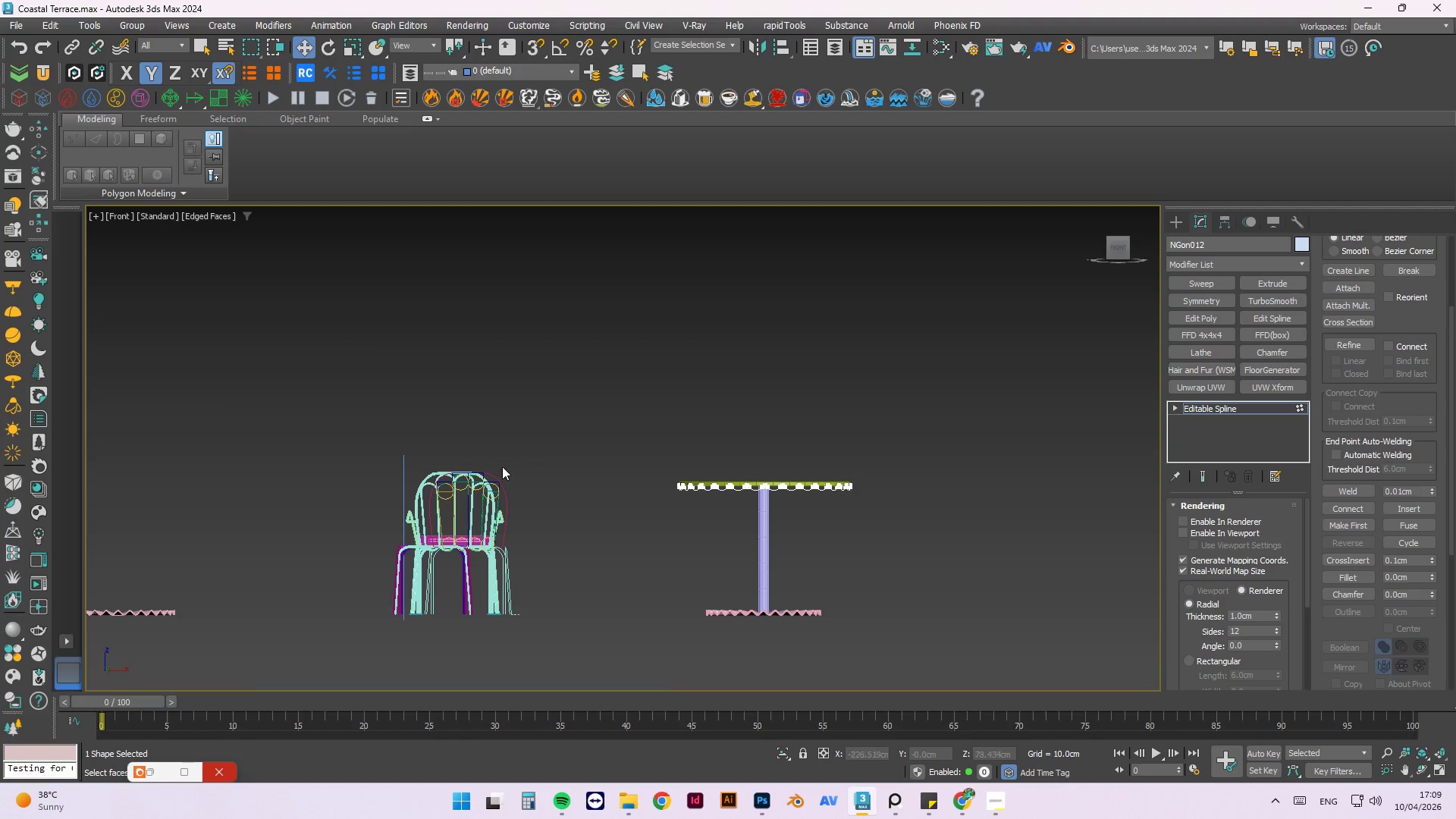 
scroll: coordinate [449, 495], scroll_direction: up, amount: 4.0
 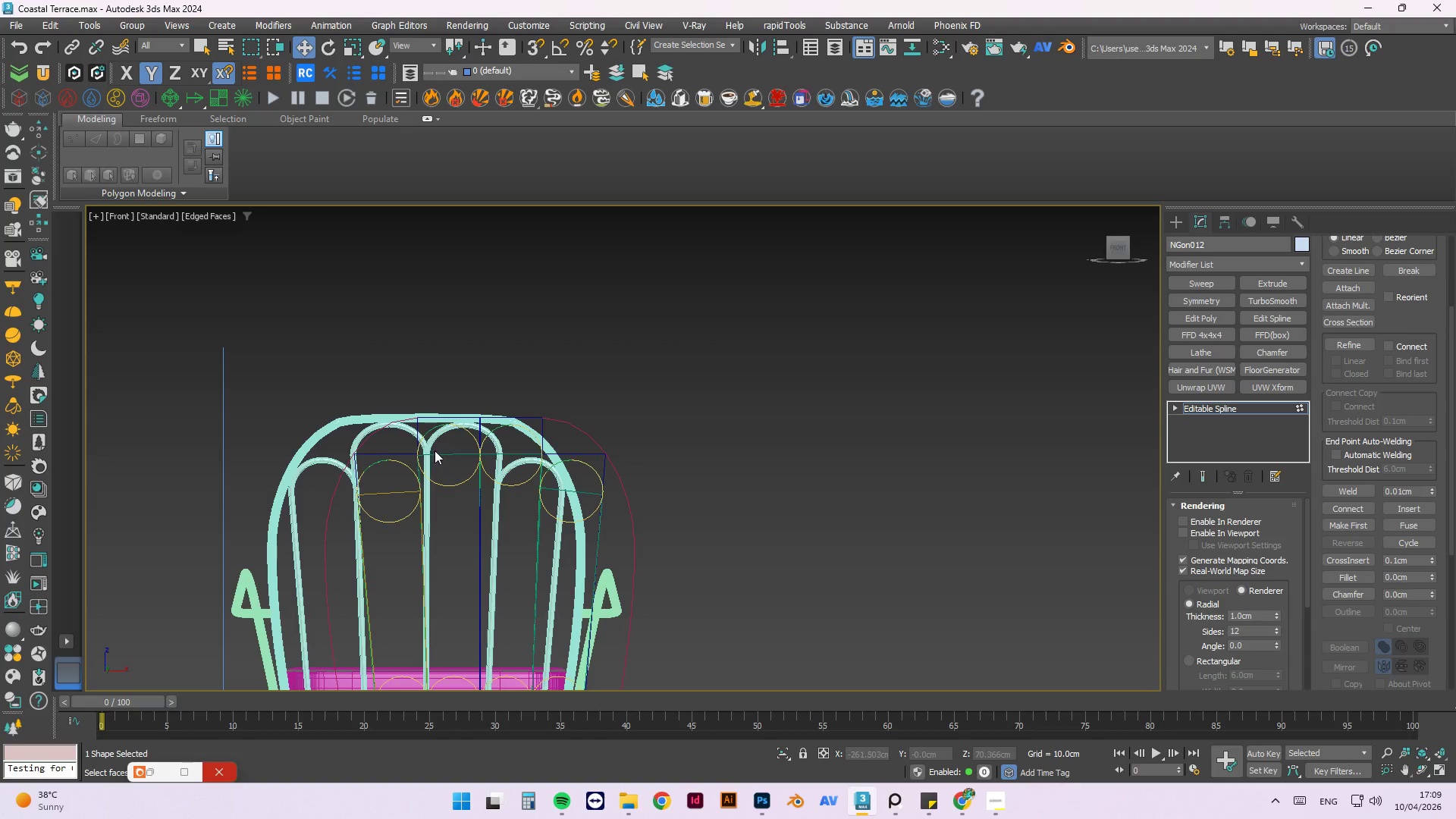 
scroll: coordinate [433, 453], scroll_direction: down, amount: 3.0
 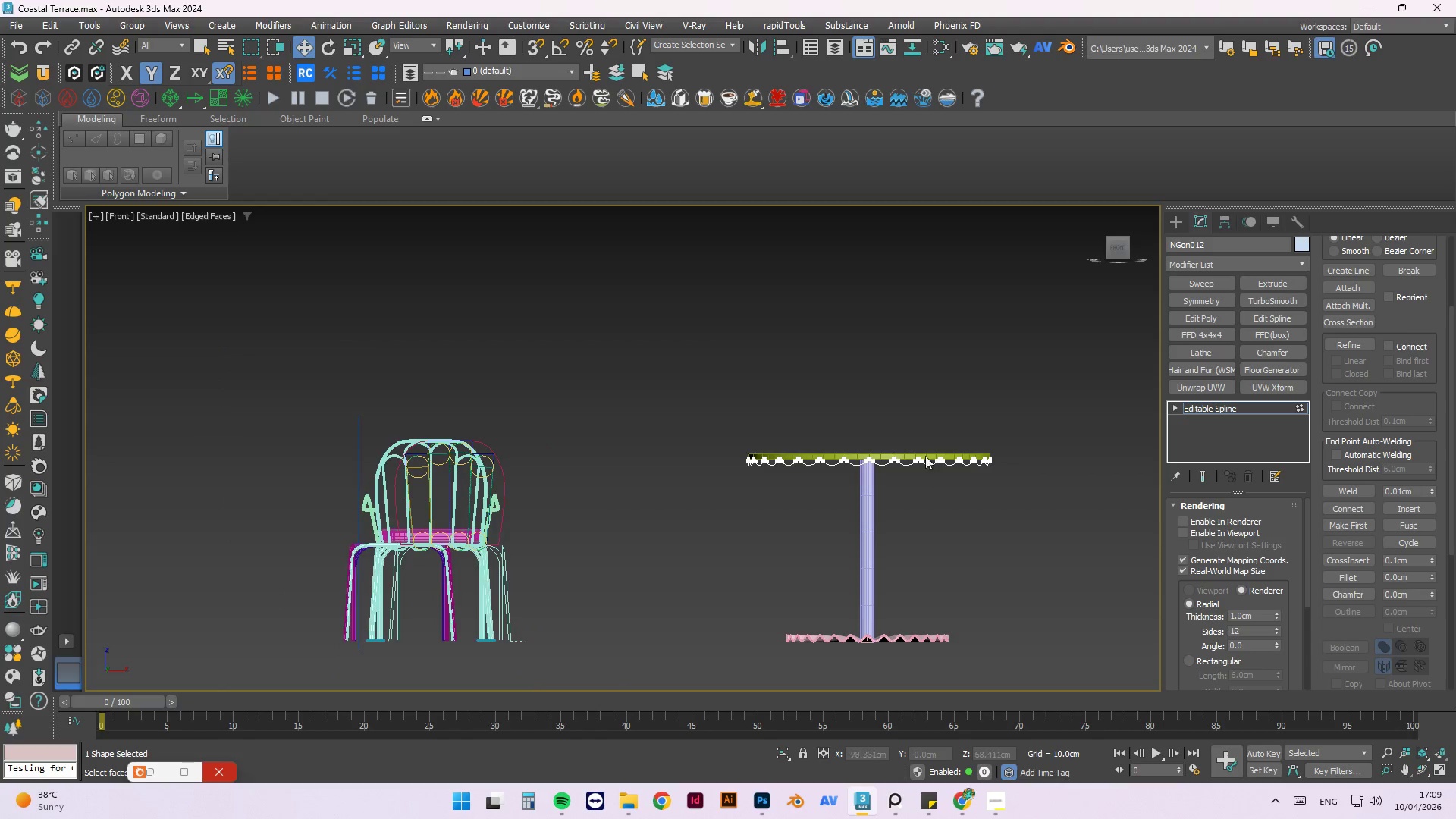 
scroll: coordinate [895, 457], scroll_direction: up, amount: 7.0
 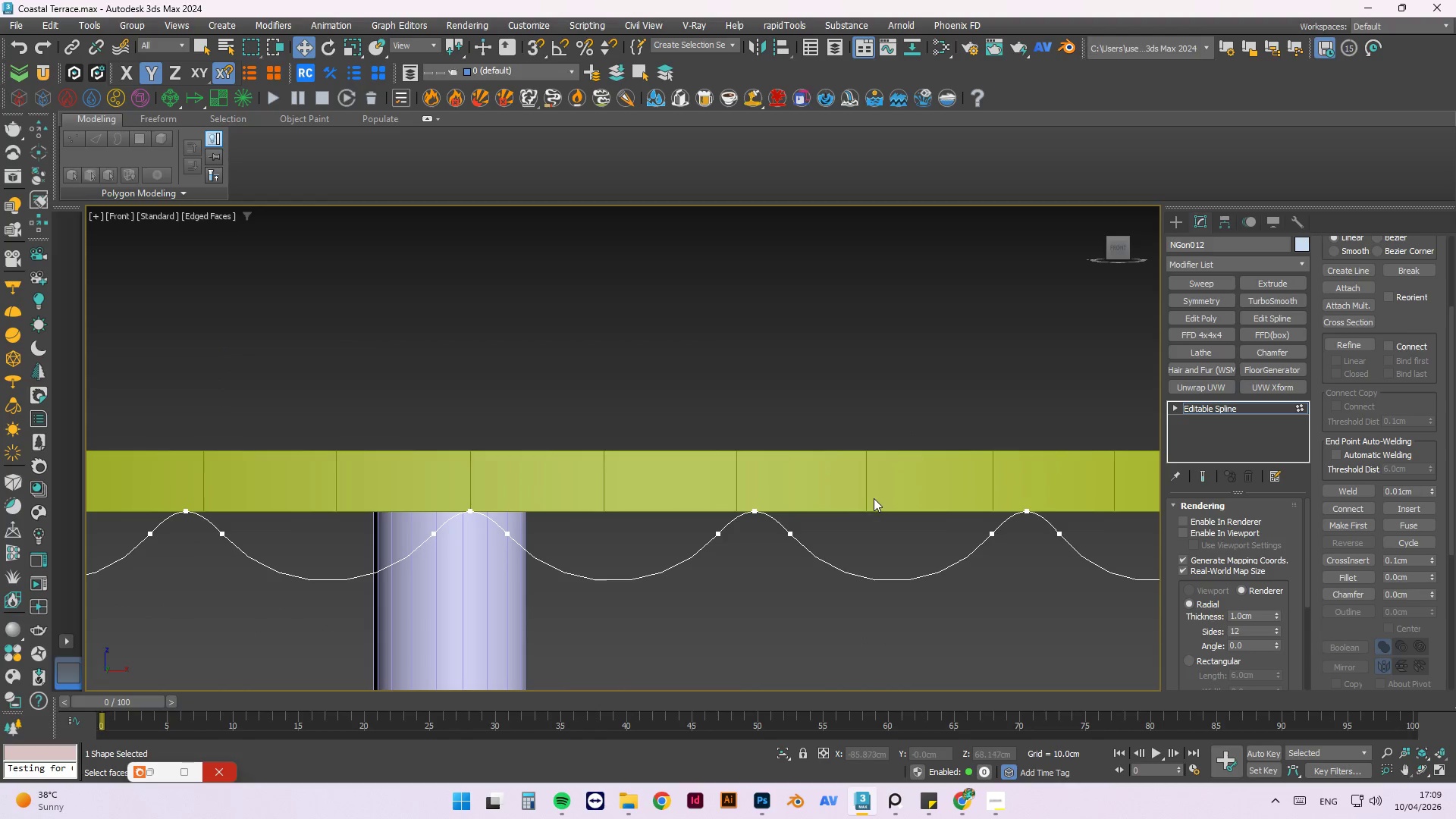 
scroll: coordinate [789, 472], scroll_direction: down, amount: 8.0
 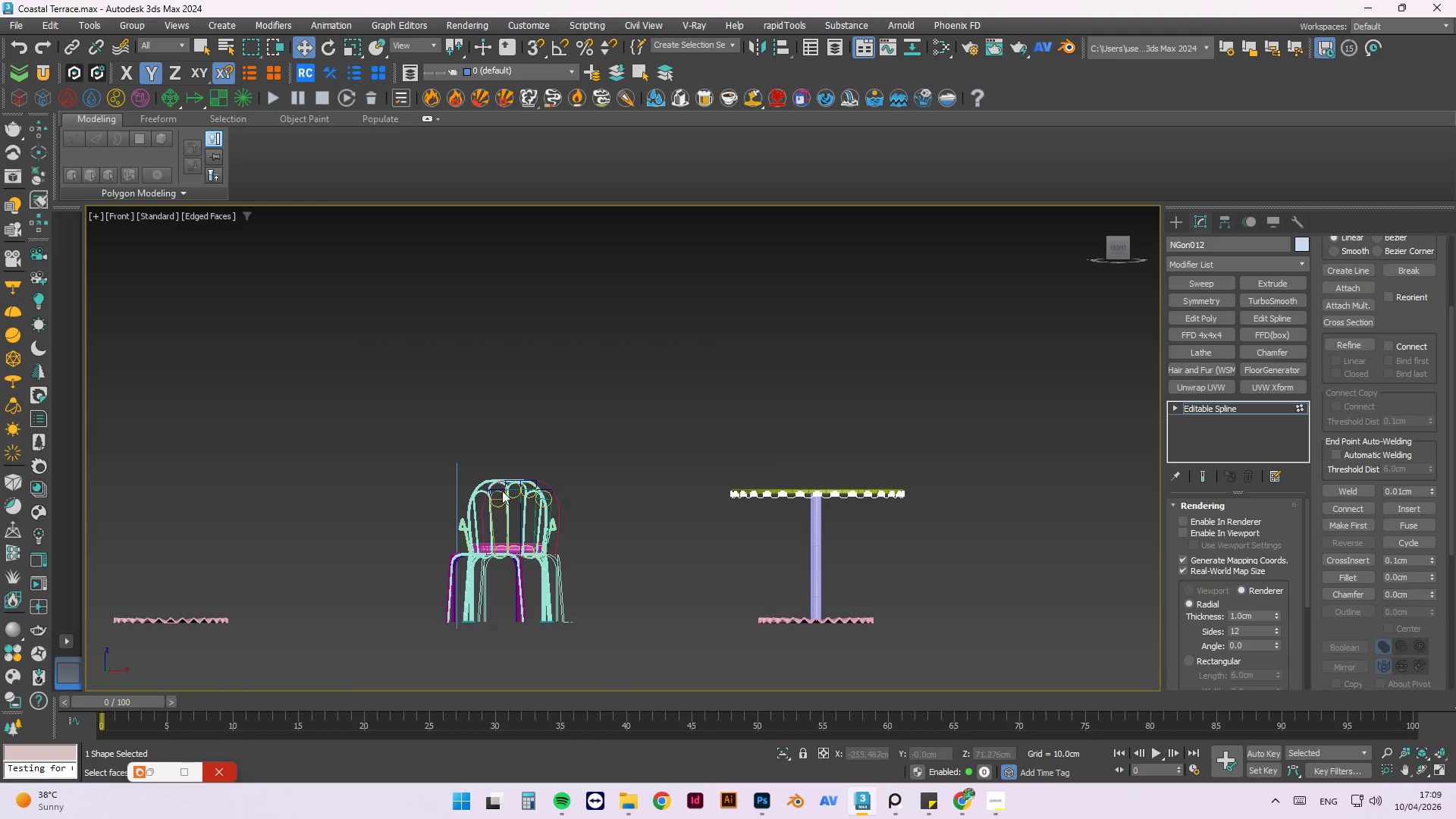 
hold_key(key=AltLeft, duration=0.94)
 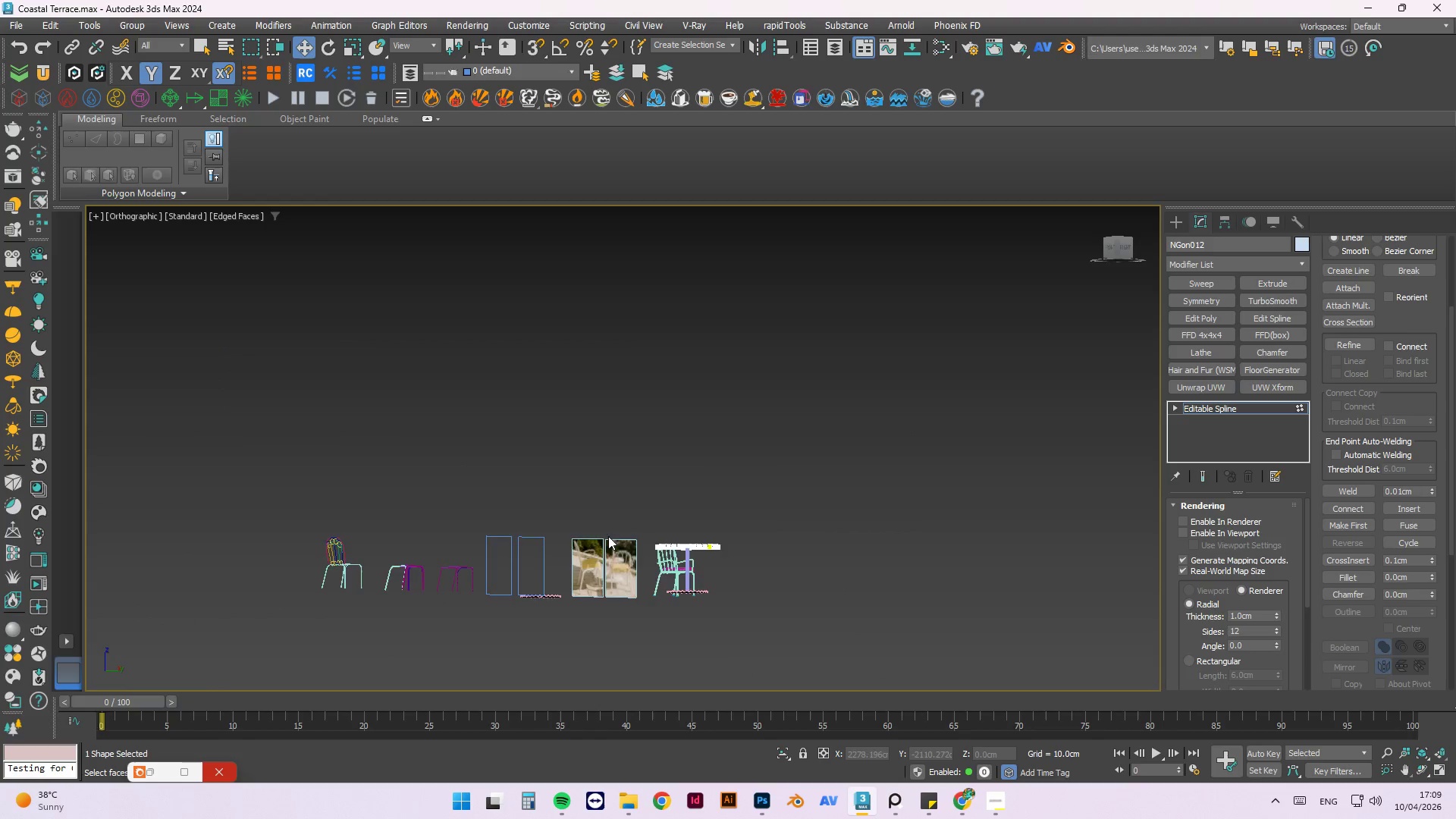 
scroll: coordinate [617, 576], scroll_direction: down, amount: 3.0
 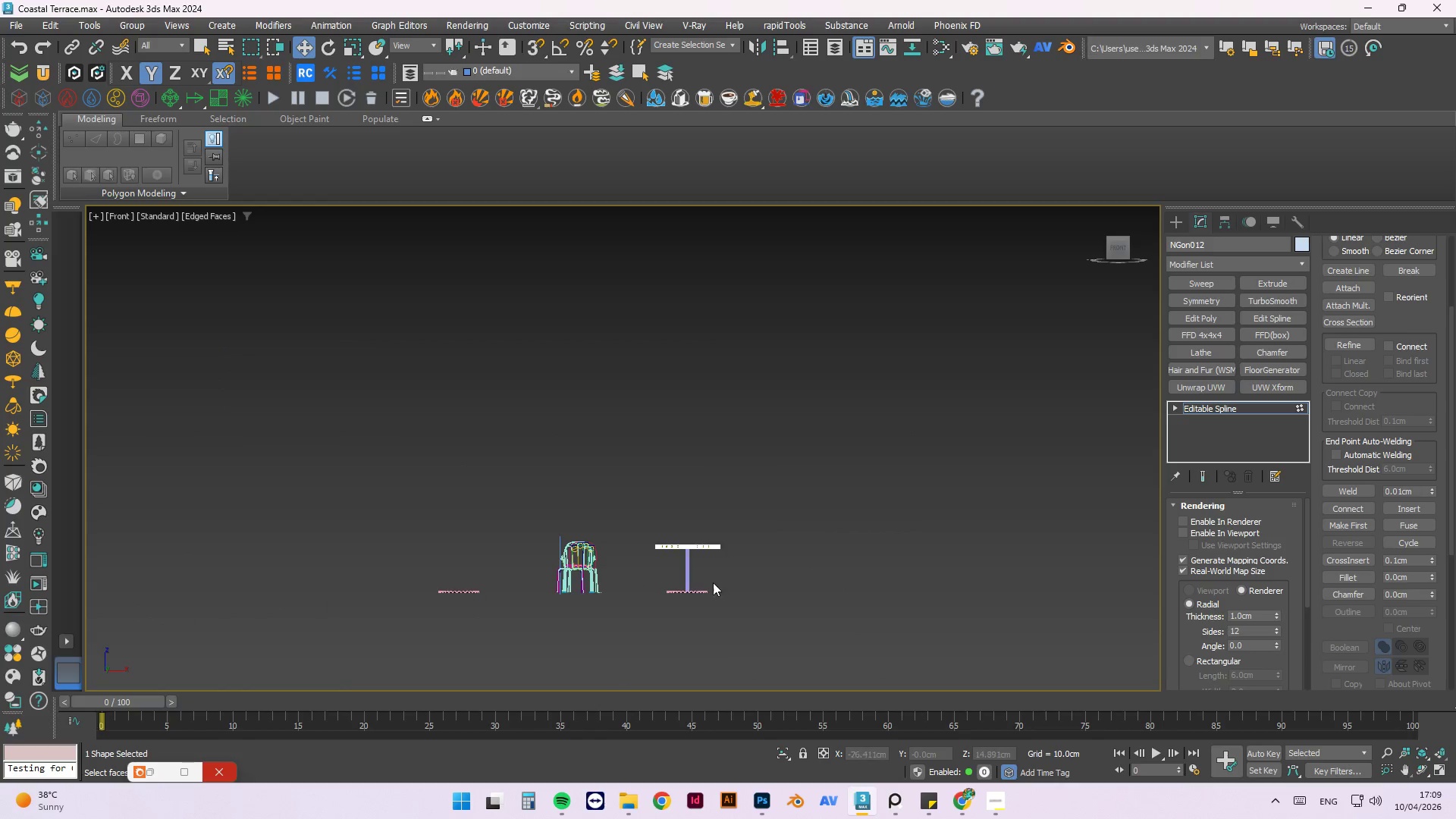 
hold_key(key=AltLeft, duration=0.8)
 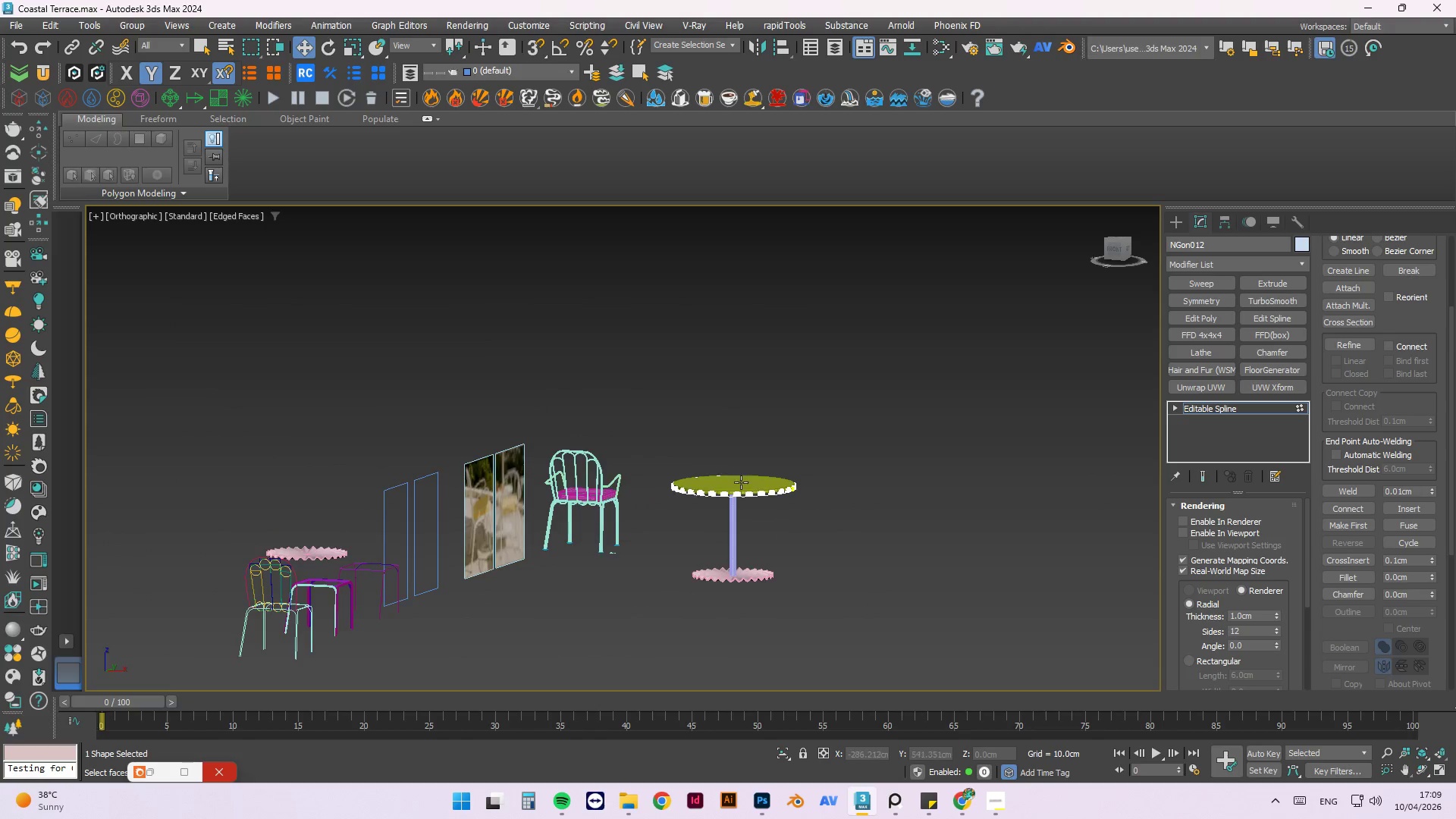 
scroll: coordinate [786, 504], scroll_direction: up, amount: 7.0
 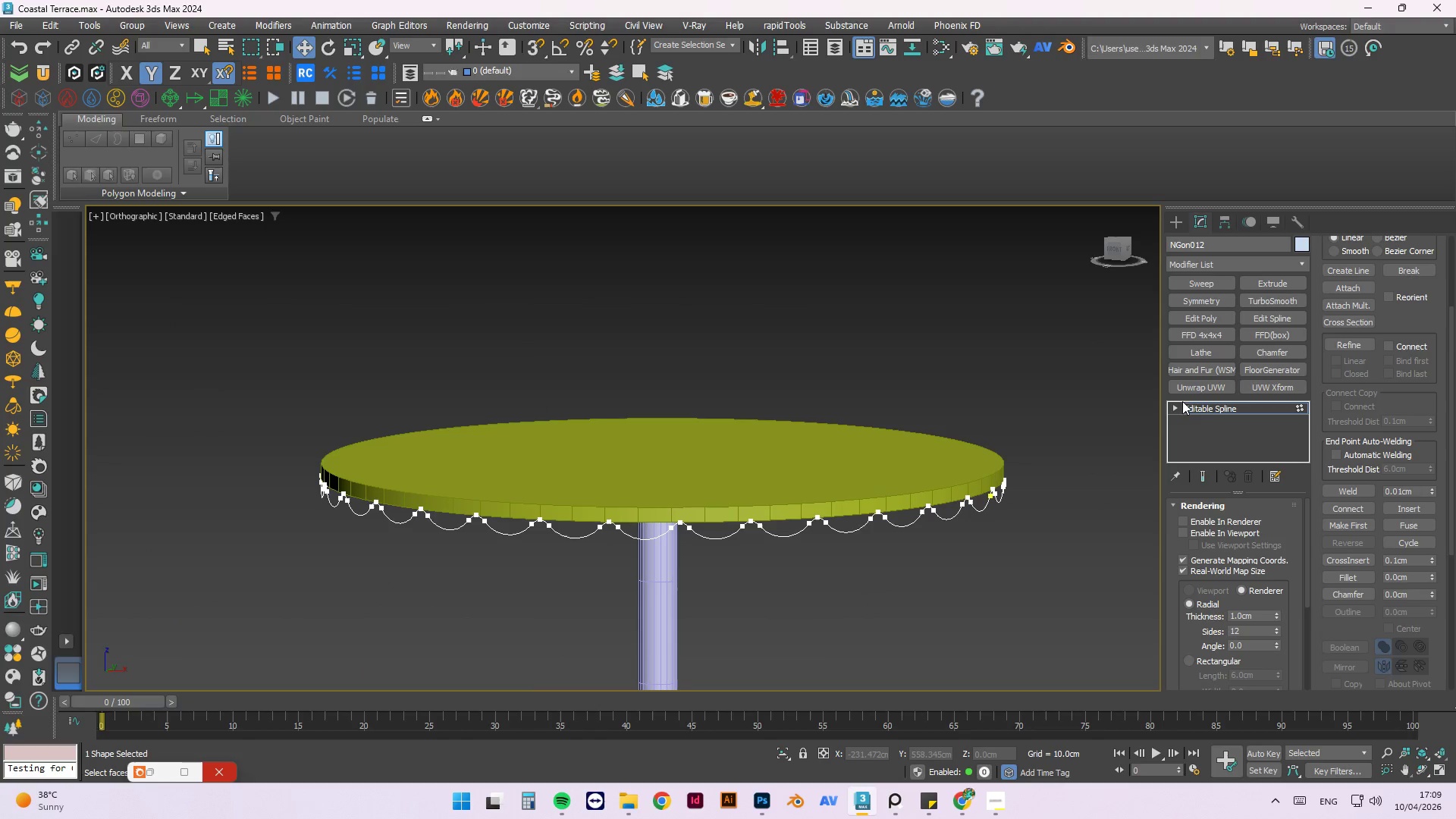 
left_click([1175, 410])
 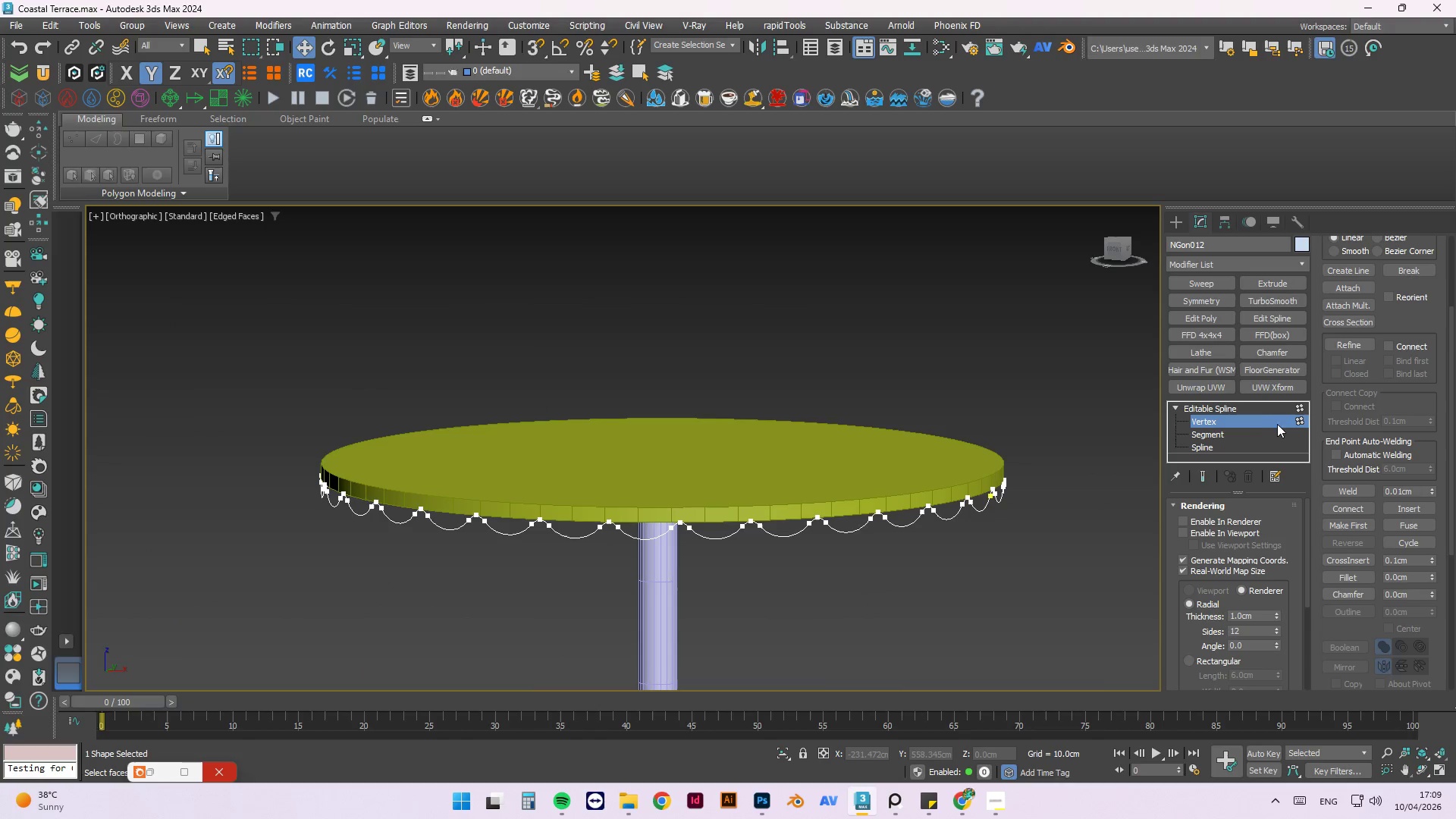 
left_click([1284, 420])
 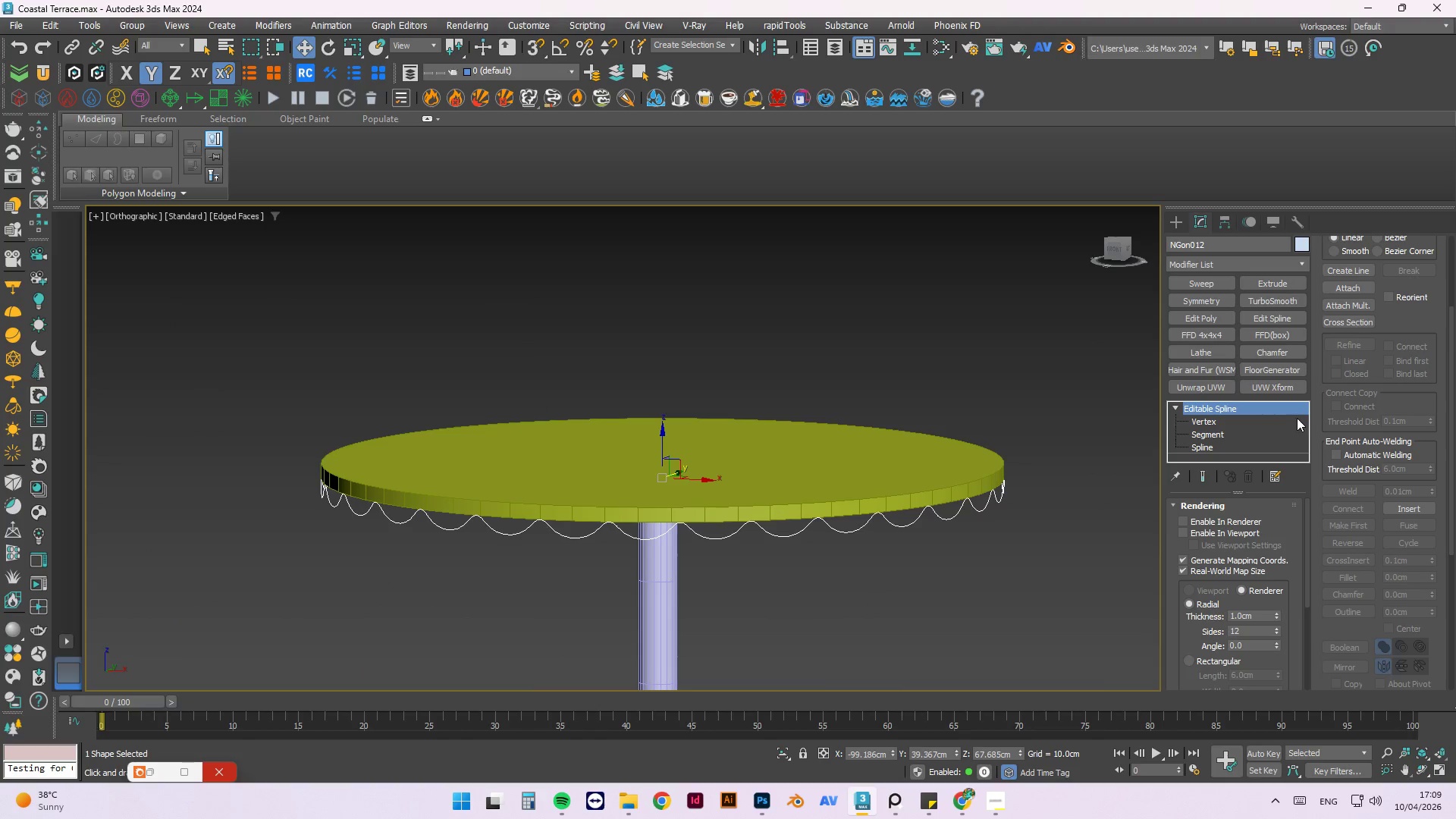 
left_click([1279, 418])
 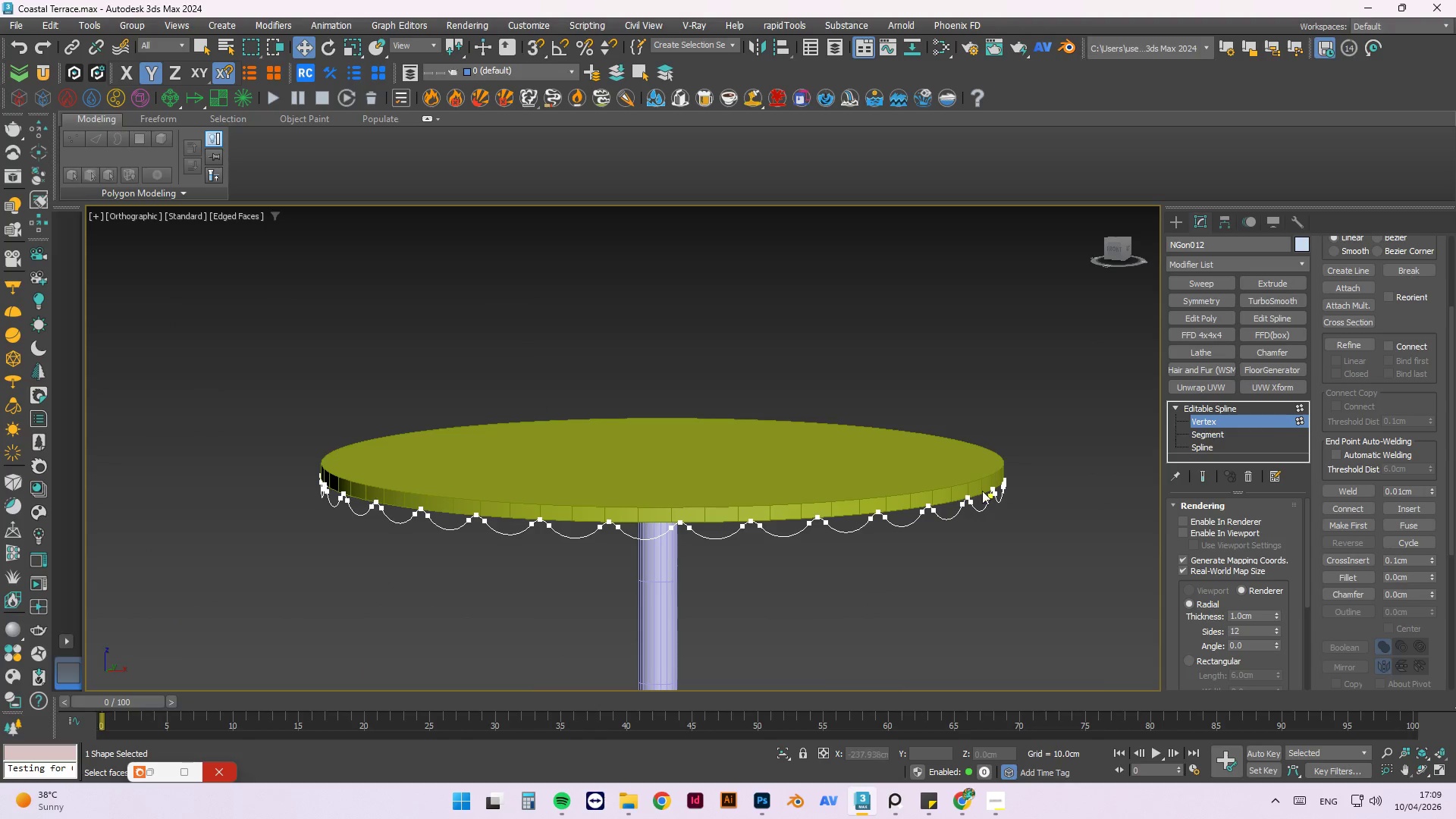 
scroll: coordinate [999, 504], scroll_direction: up, amount: 5.0
 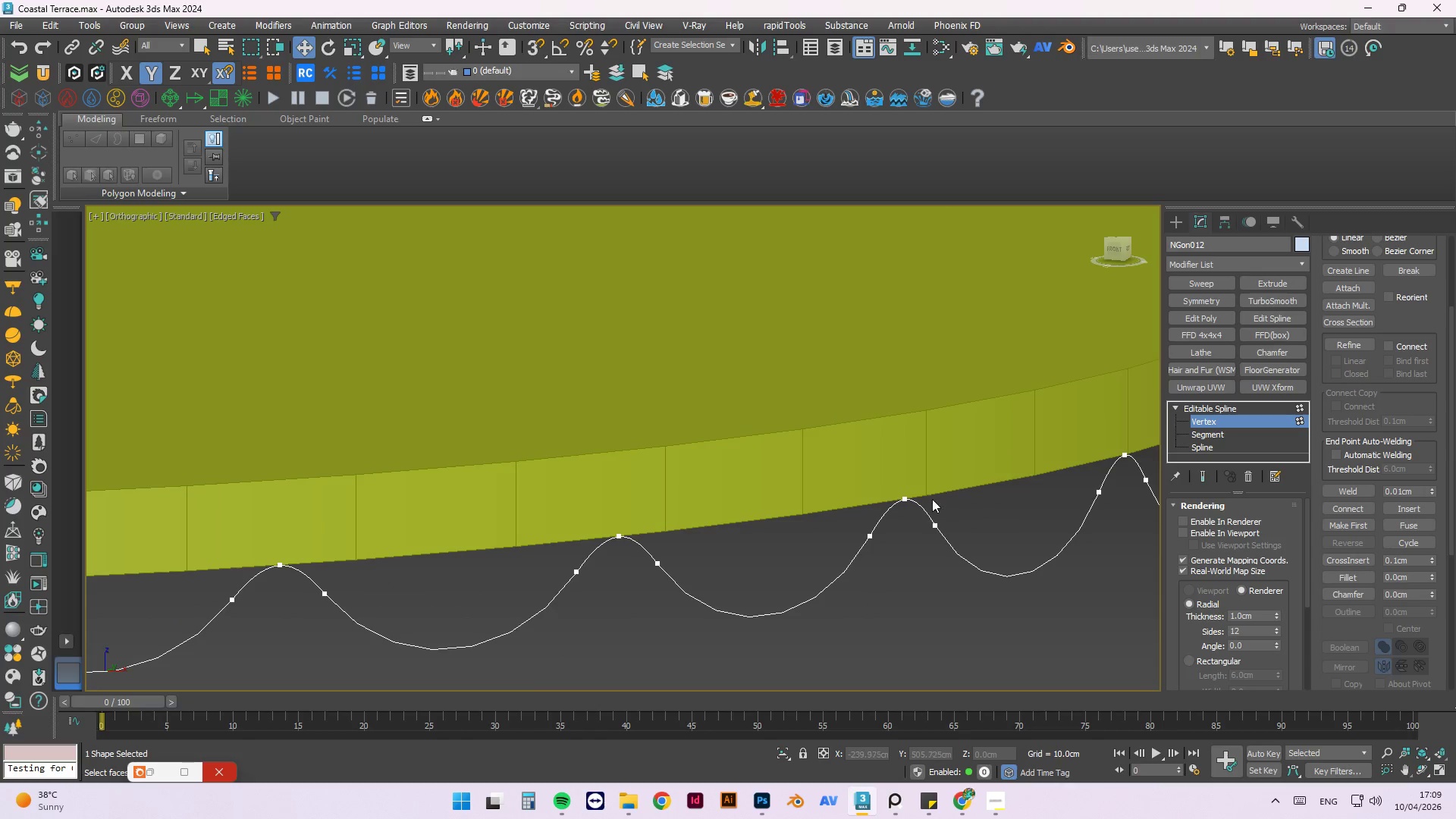 
left_click([905, 497])
 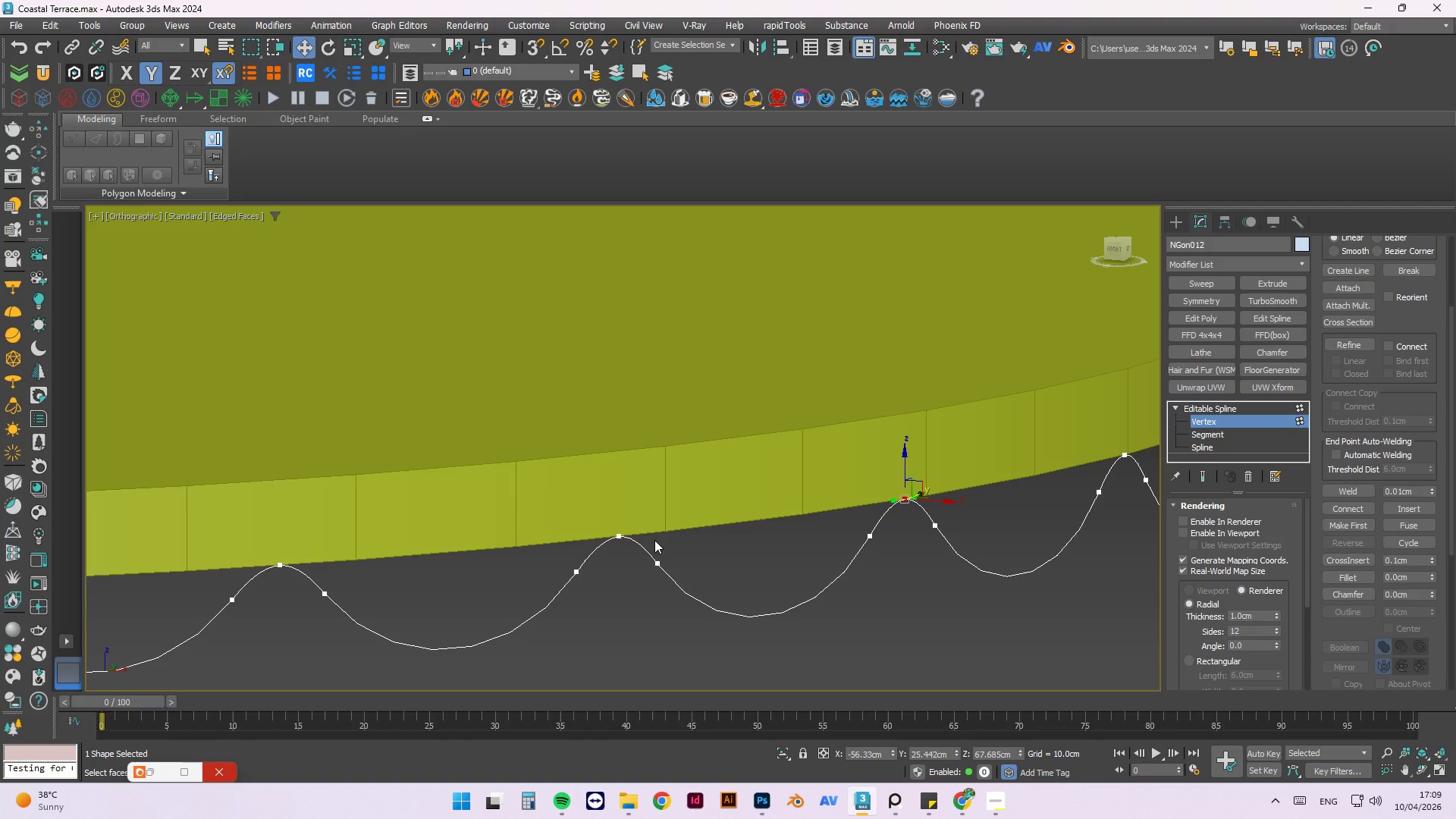 
left_click([620, 535])
 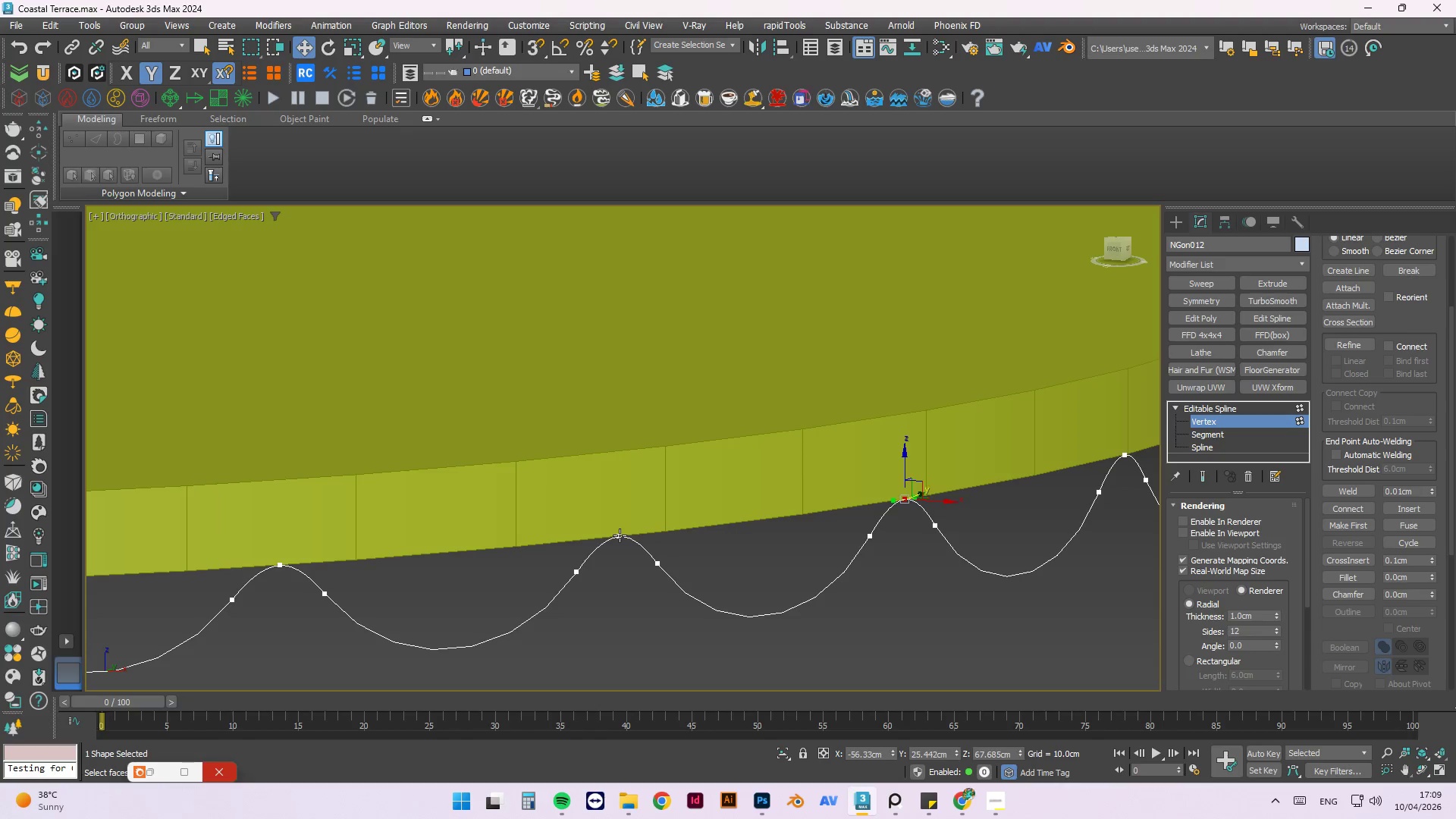 
hold_key(key=ControlLeft, duration=0.59)
 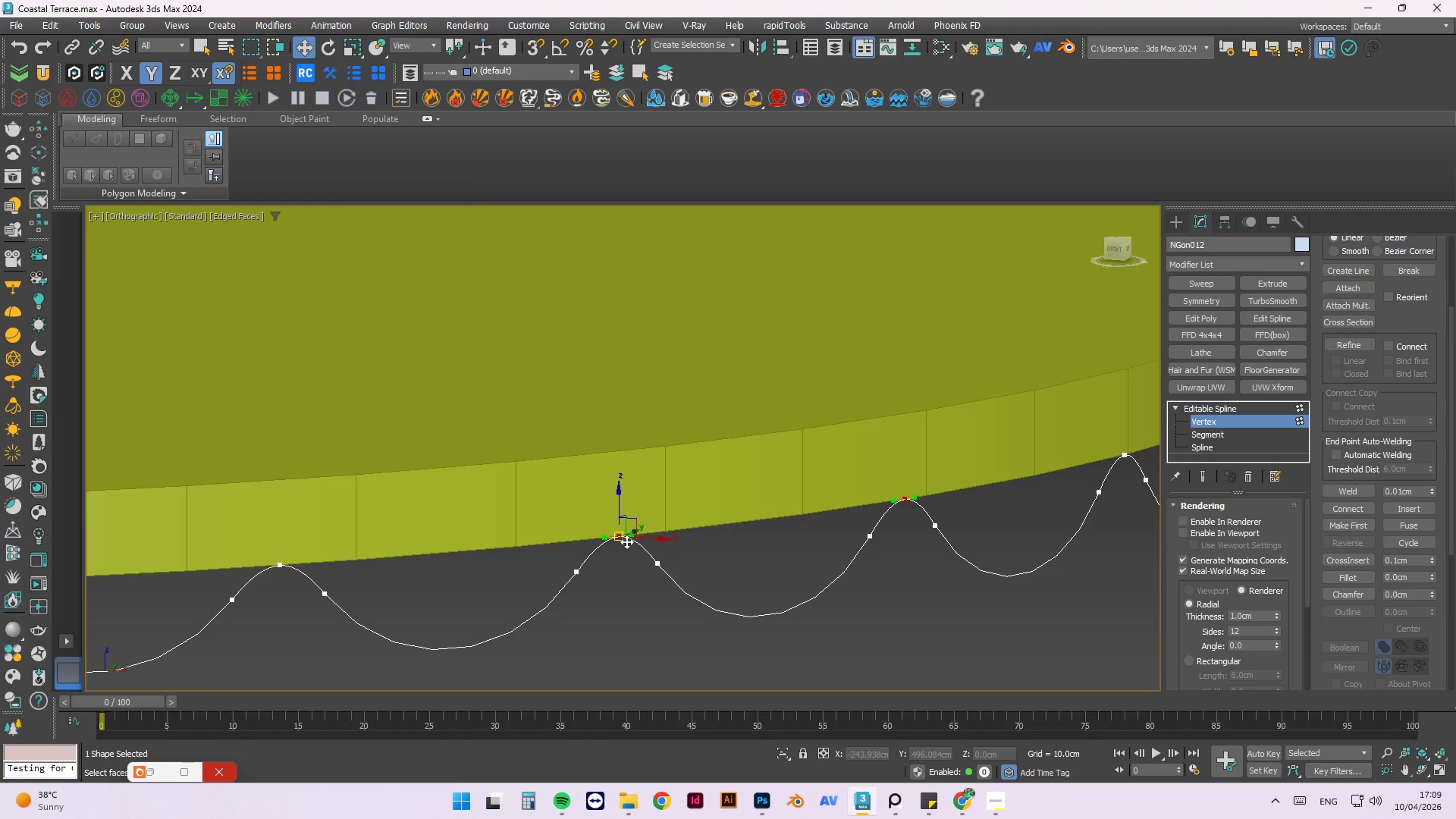 
scroll: coordinate [626, 541], scroll_direction: down, amount: 3.0
 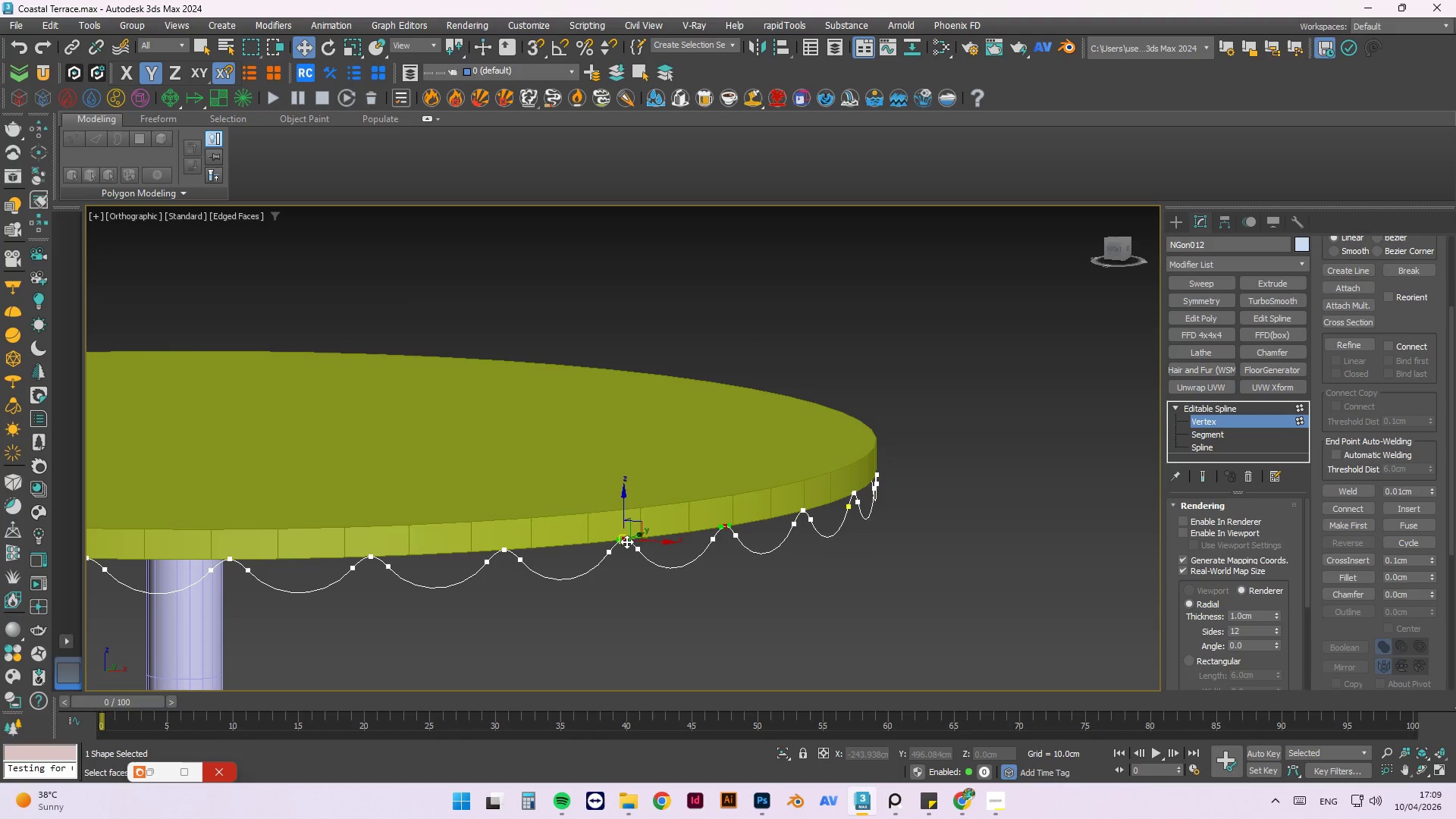 
key(F)
 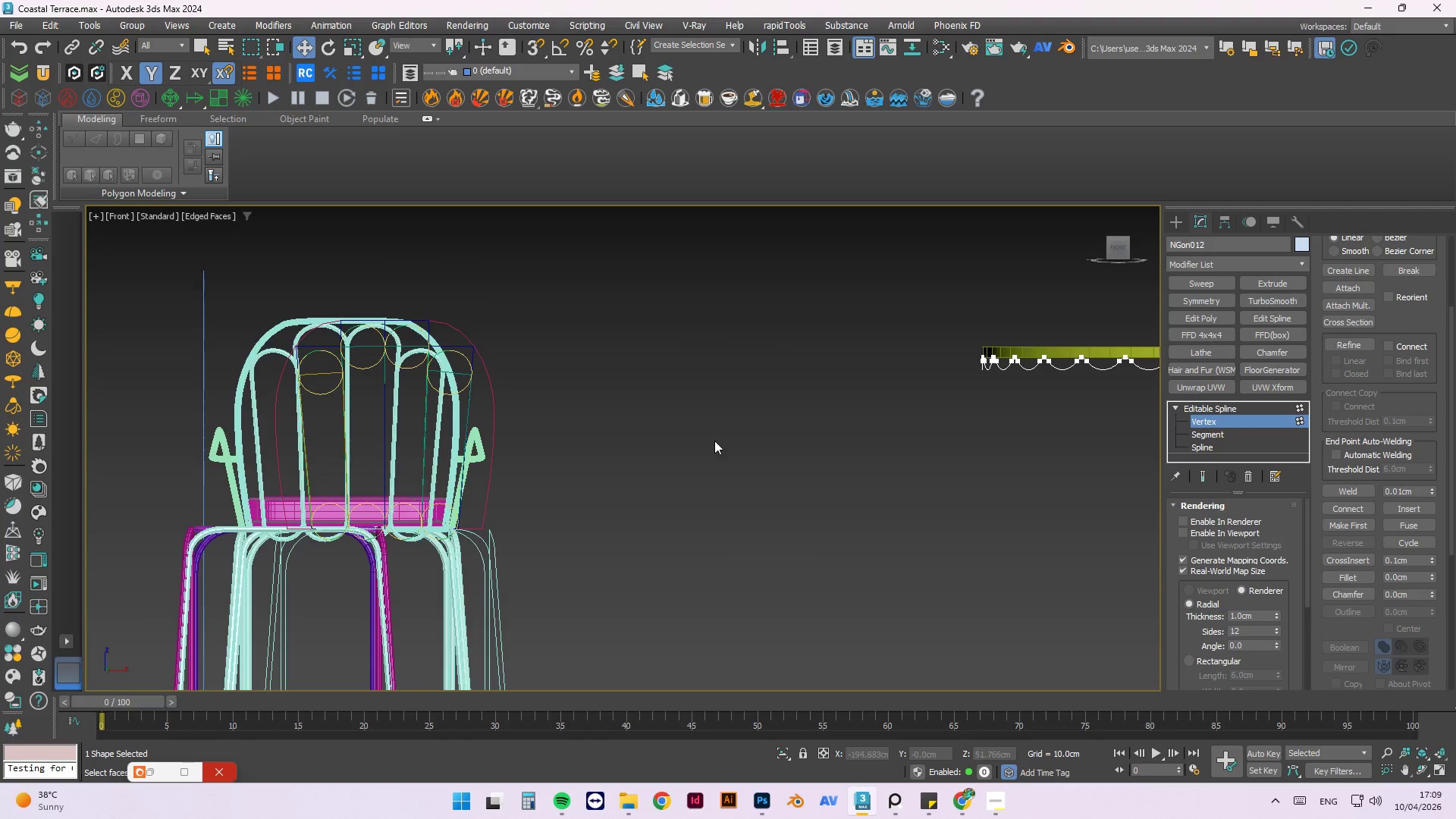 
scroll: coordinate [632, 458], scroll_direction: down, amount: 2.0
 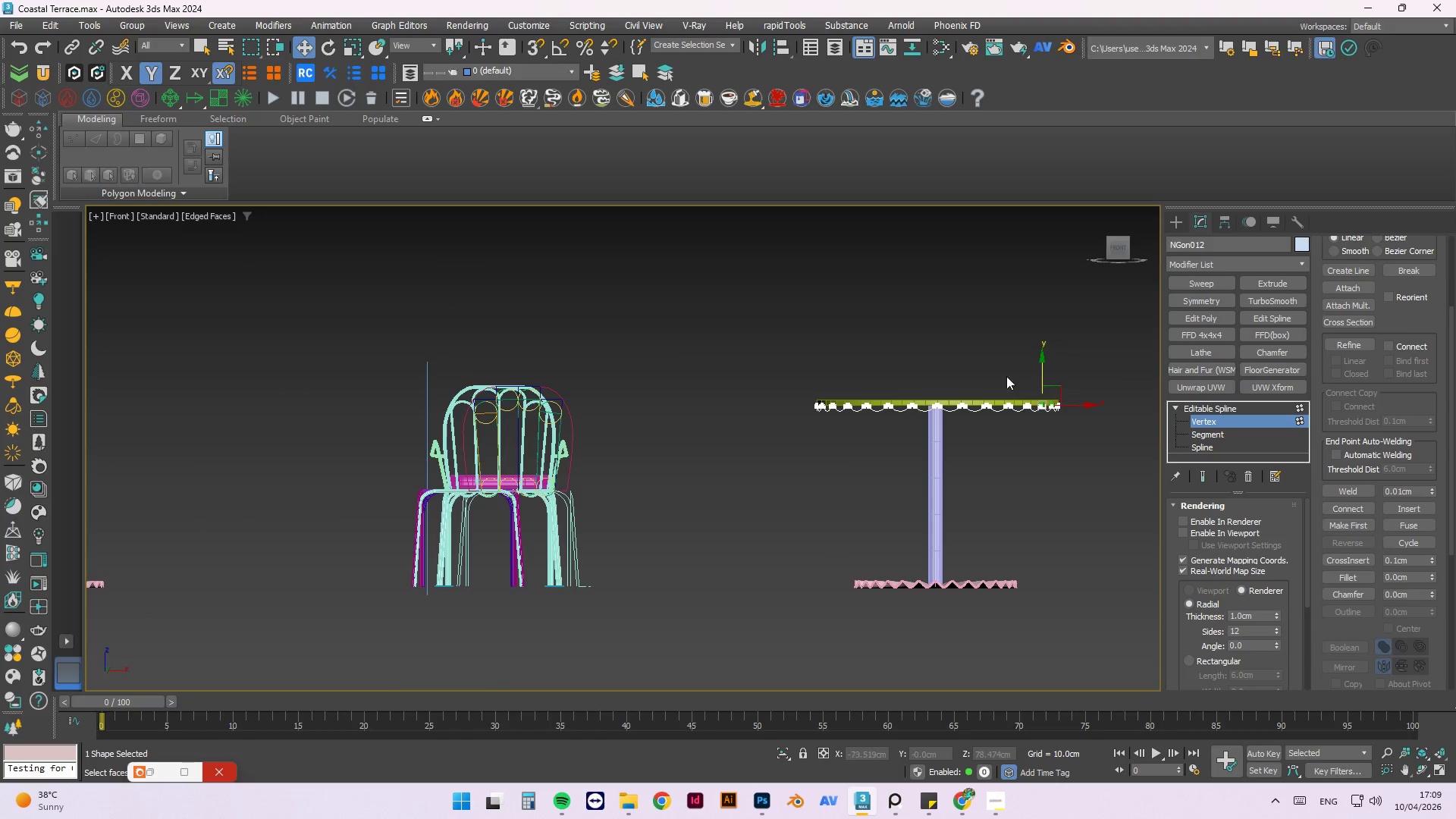 
scroll: coordinate [1113, 375], scroll_direction: up, amount: 4.0
 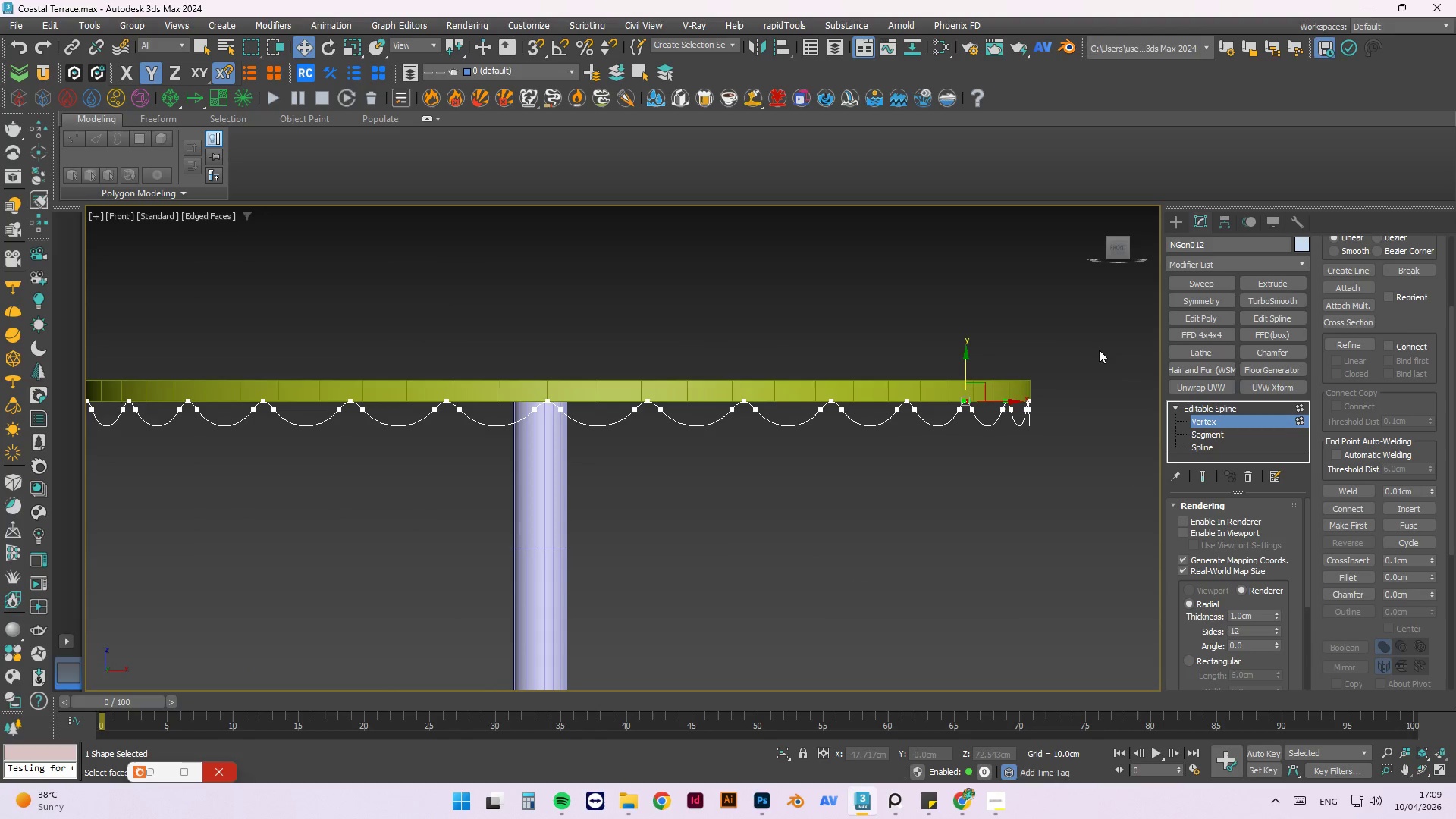 
left_click_drag(start_coordinate=[1099, 350], to_coordinate=[410, 403])
 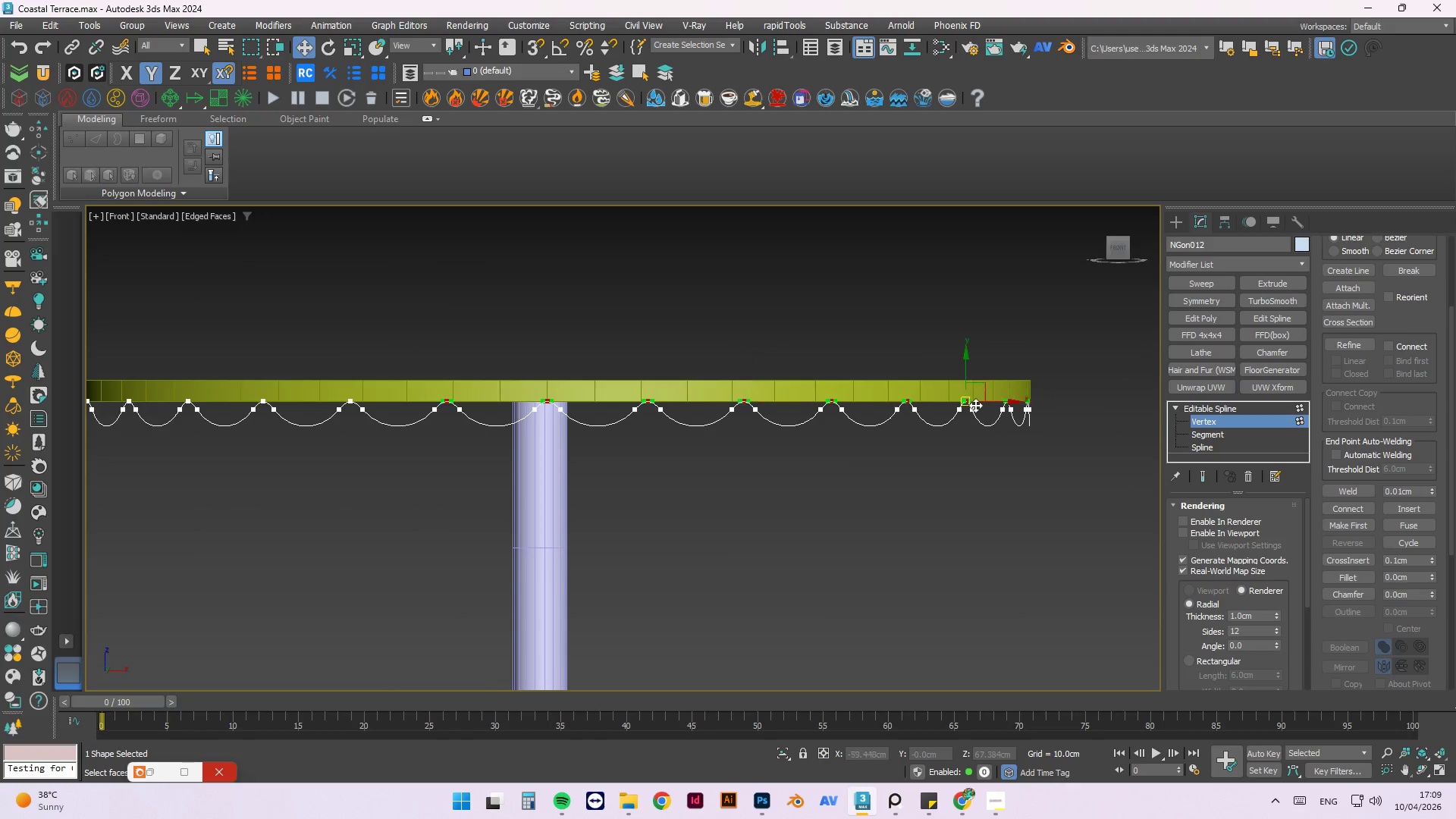 
scroll: coordinate [975, 405], scroll_direction: down, amount: 1.0
 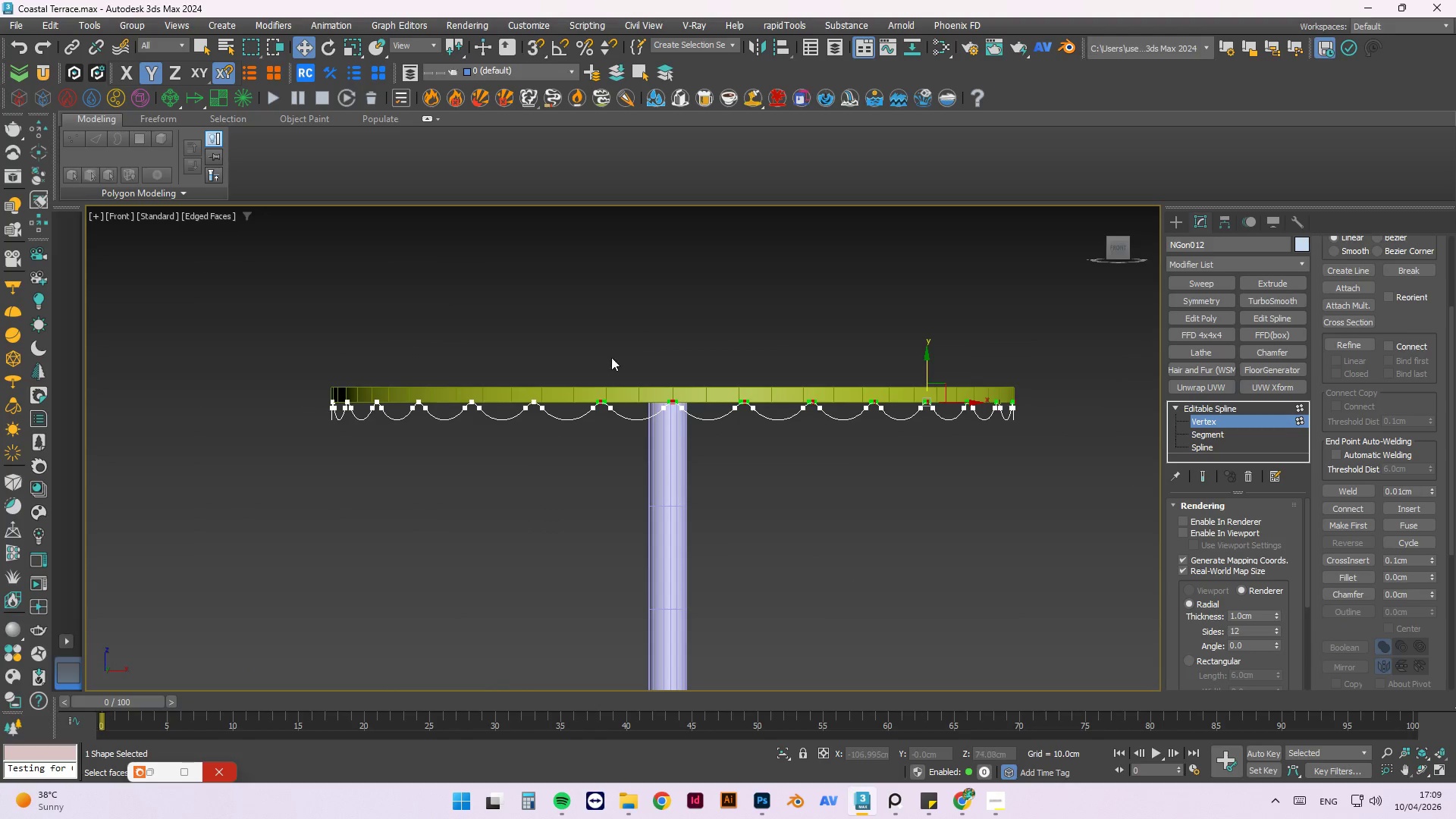 
scroll: coordinate [326, 326], scroll_direction: up, amount: 2.0
 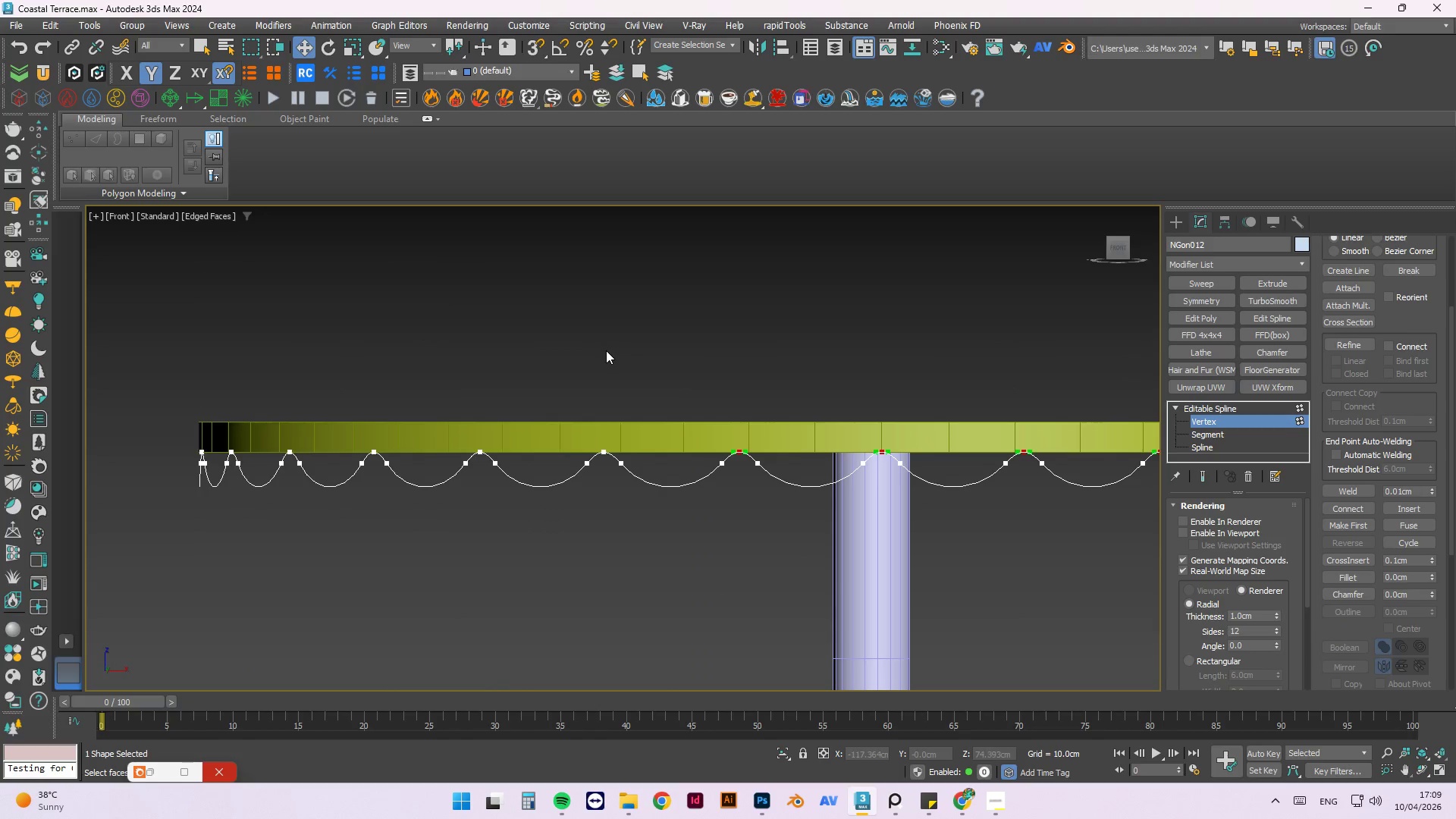 
hold_key(key=ControlLeft, duration=1.5)
left_click_drag(start_coordinate=[673, 346], to_coordinate=[149, 454])
 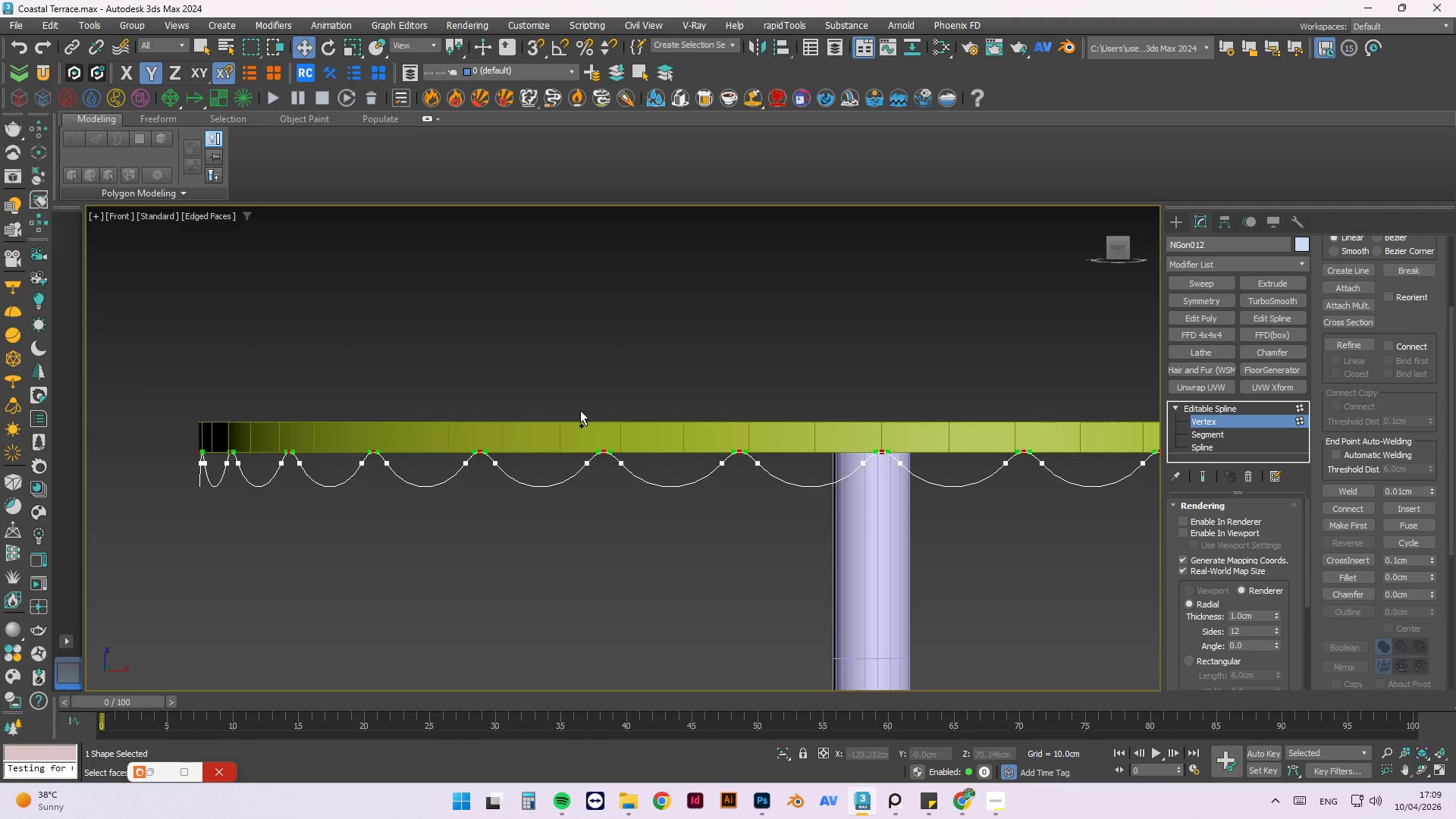 
hold_key(key=ControlLeft, duration=1.39)
 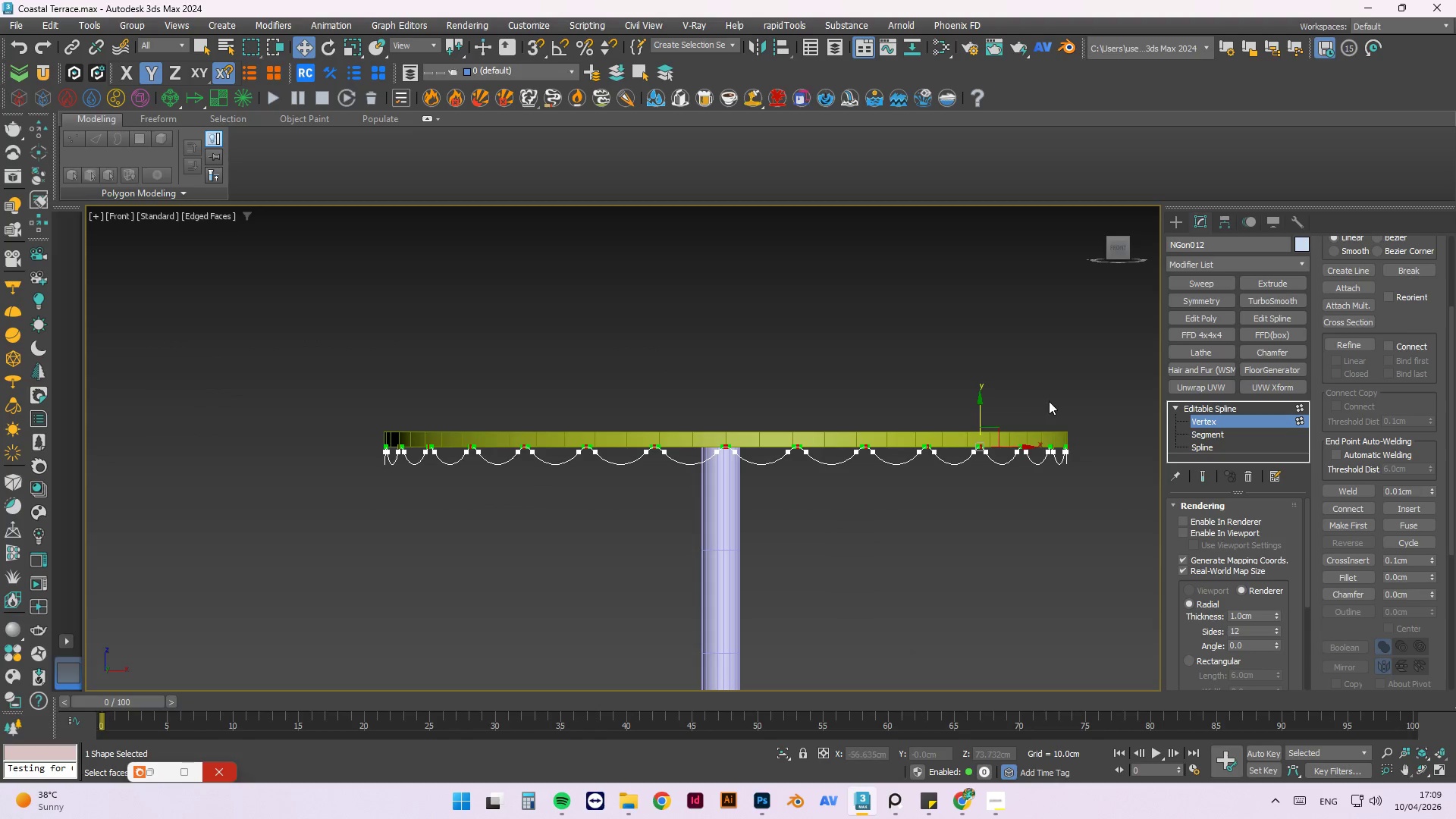 
scroll: coordinate [569, 443], scroll_direction: down, amount: 2.0
 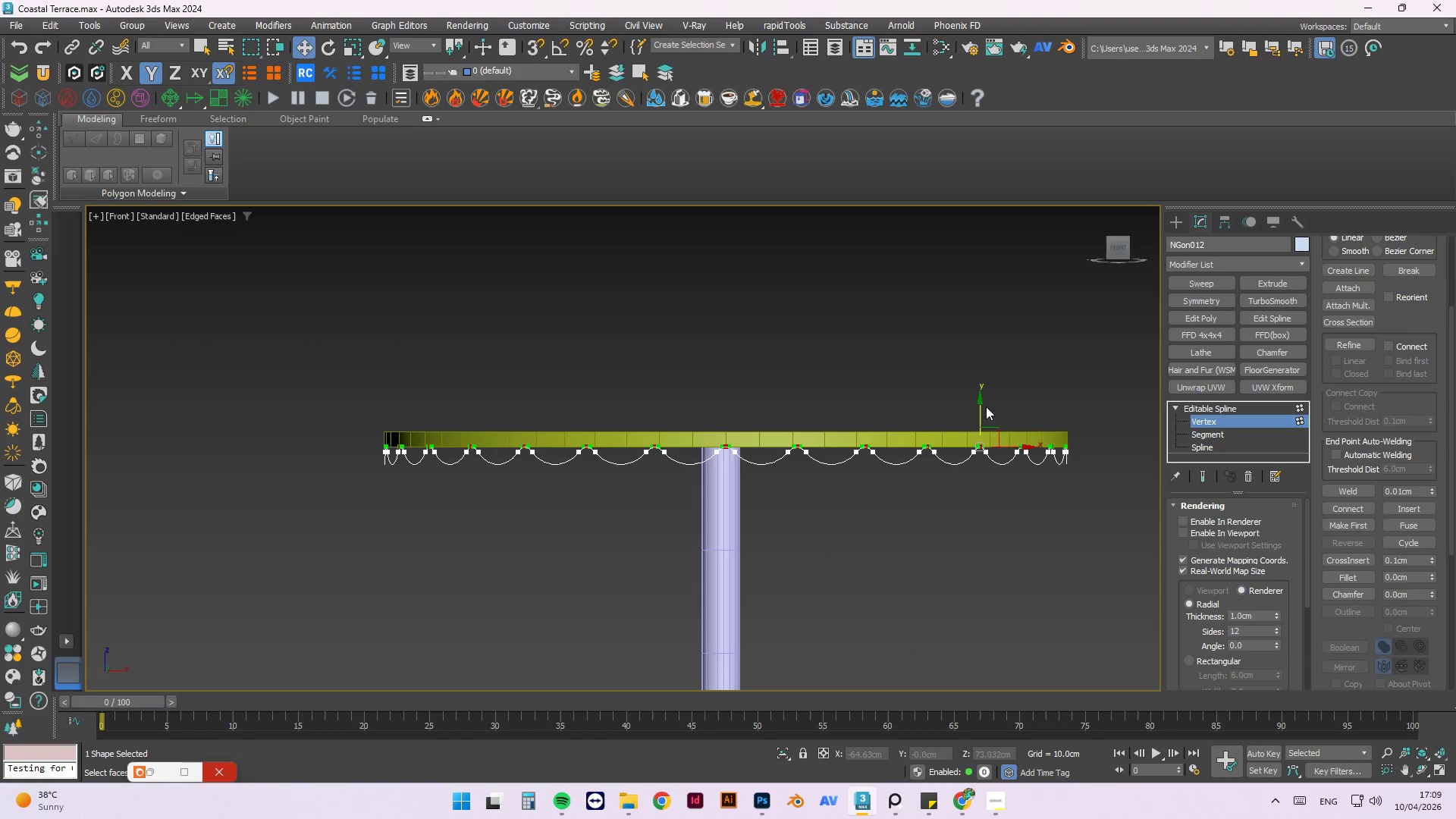 
hold_key(key=AltLeft, duration=1.5)
 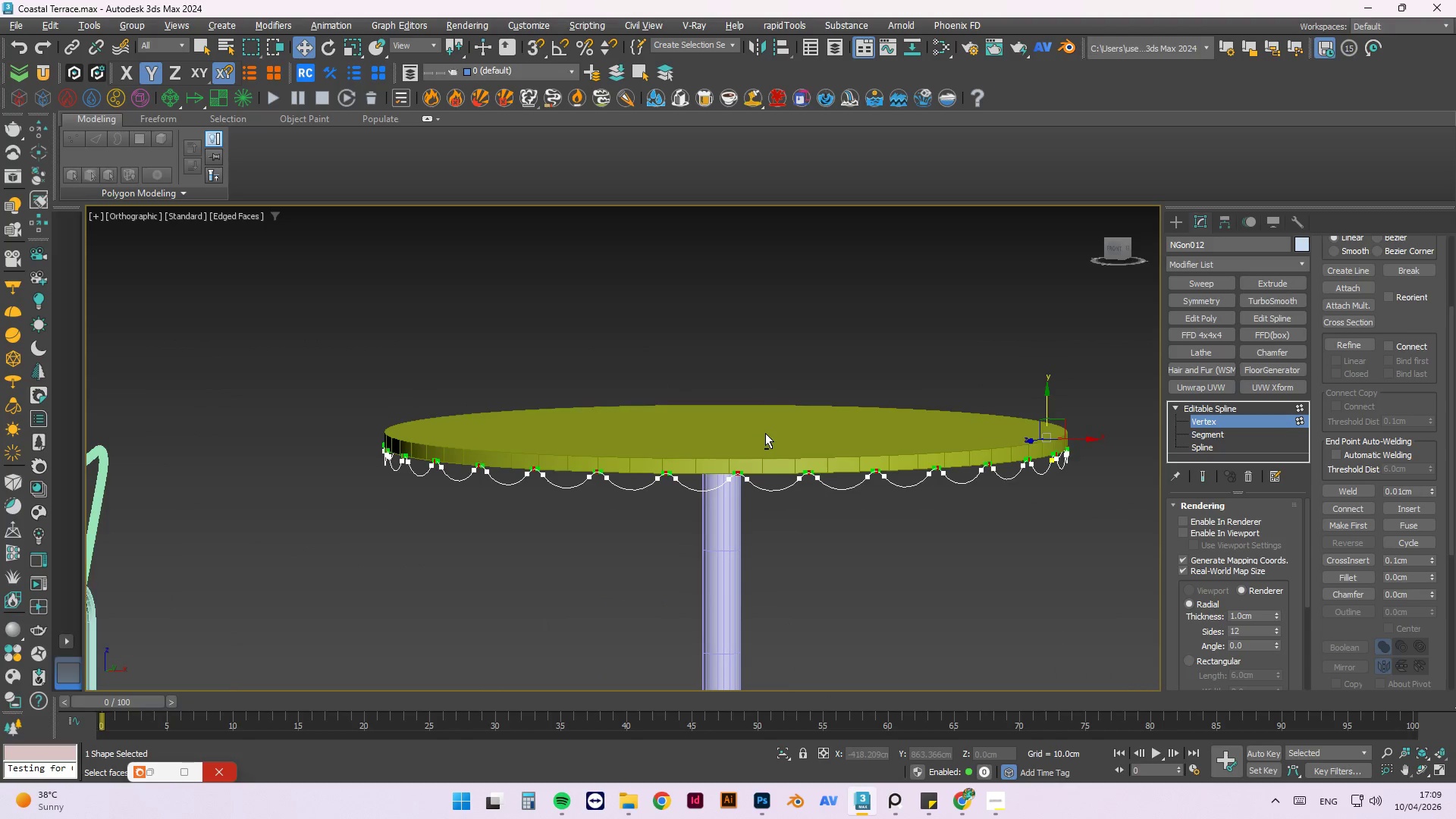 
hold_key(key=AltLeft, duration=1.36)
 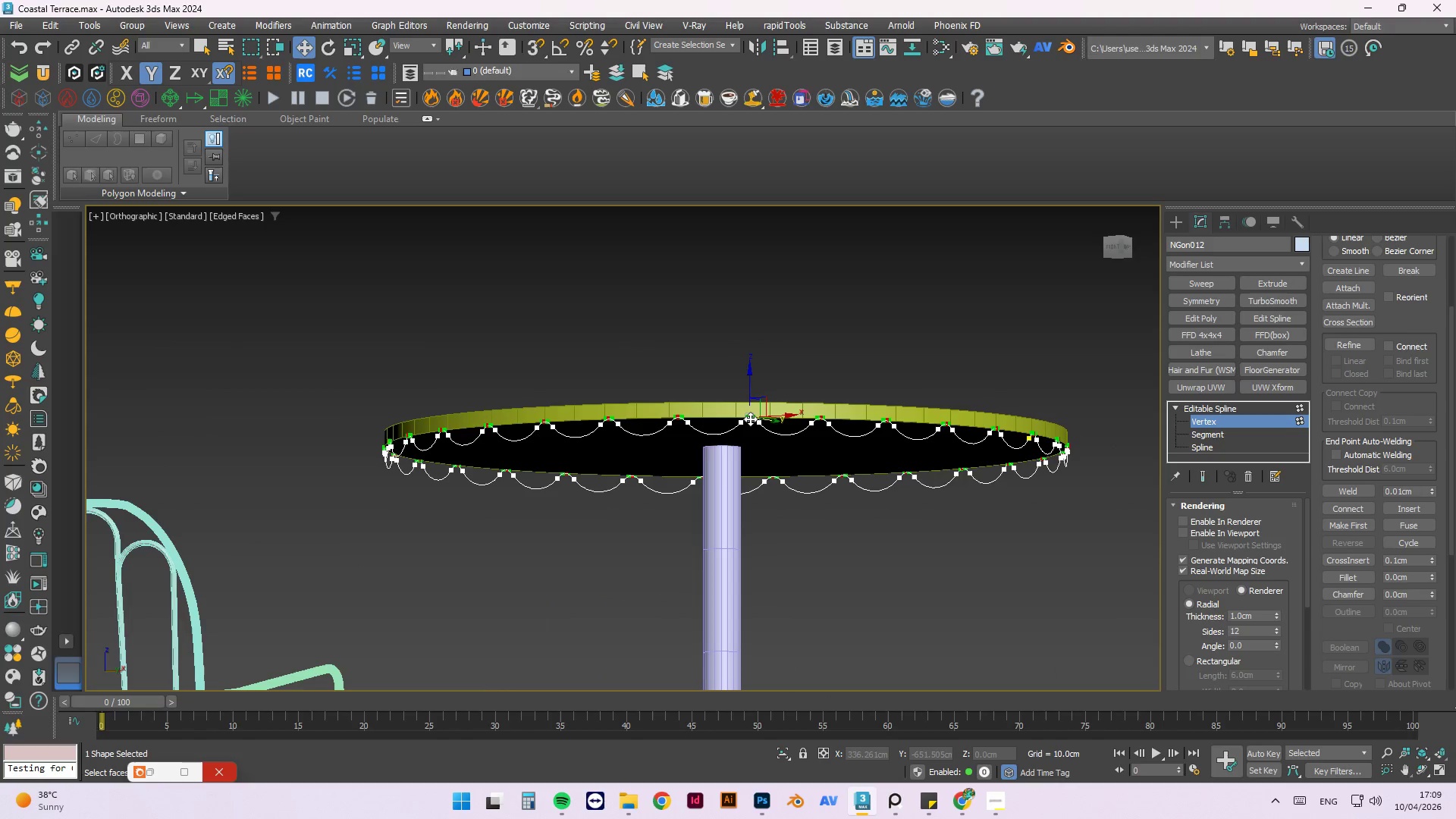 
key(F)
 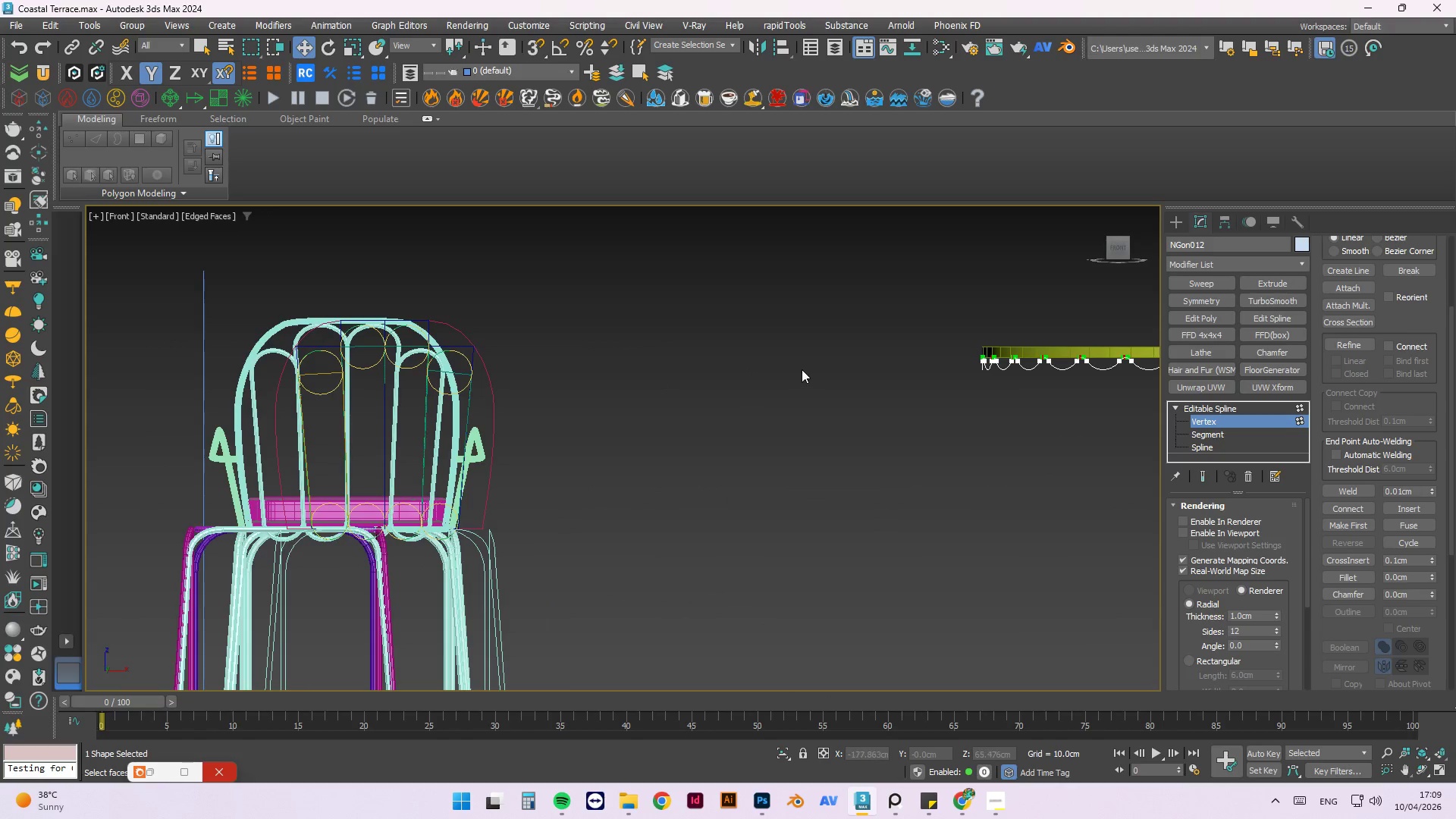 
key(Z)
 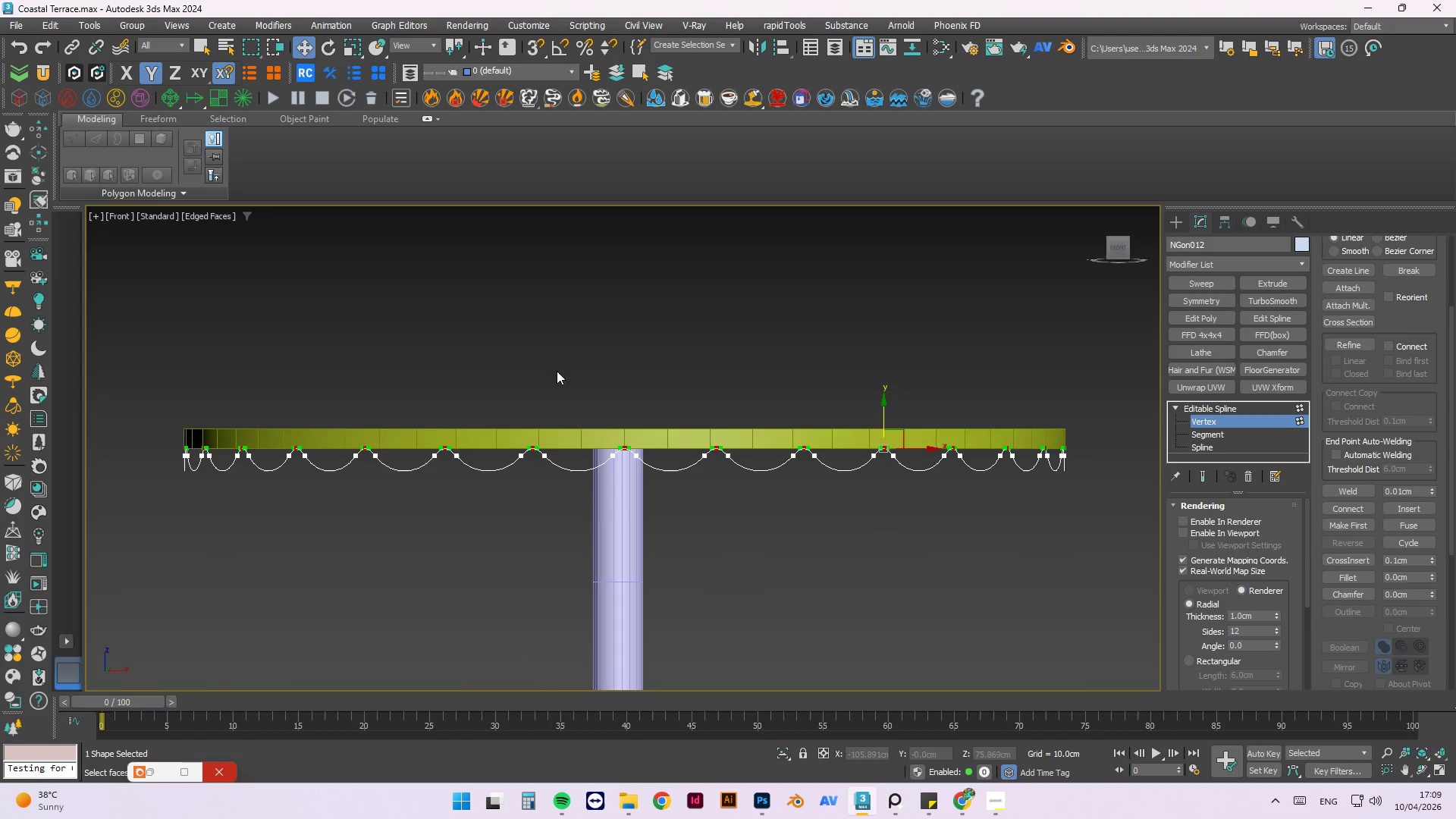 
scroll: coordinate [717, 403], scroll_direction: up, amount: 1.0
 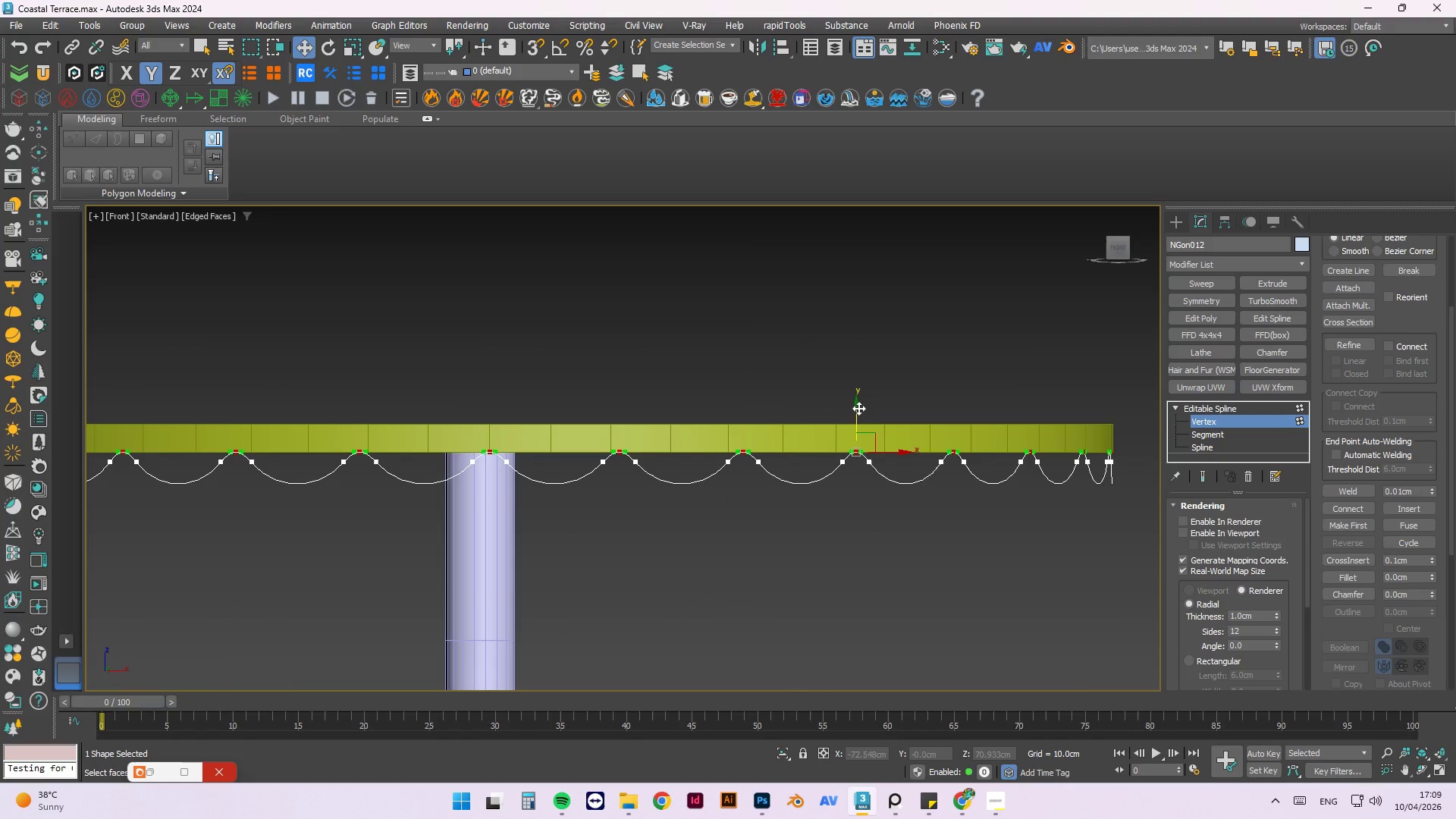 
left_click_drag(start_coordinate=[859, 409], to_coordinate=[854, 383])
 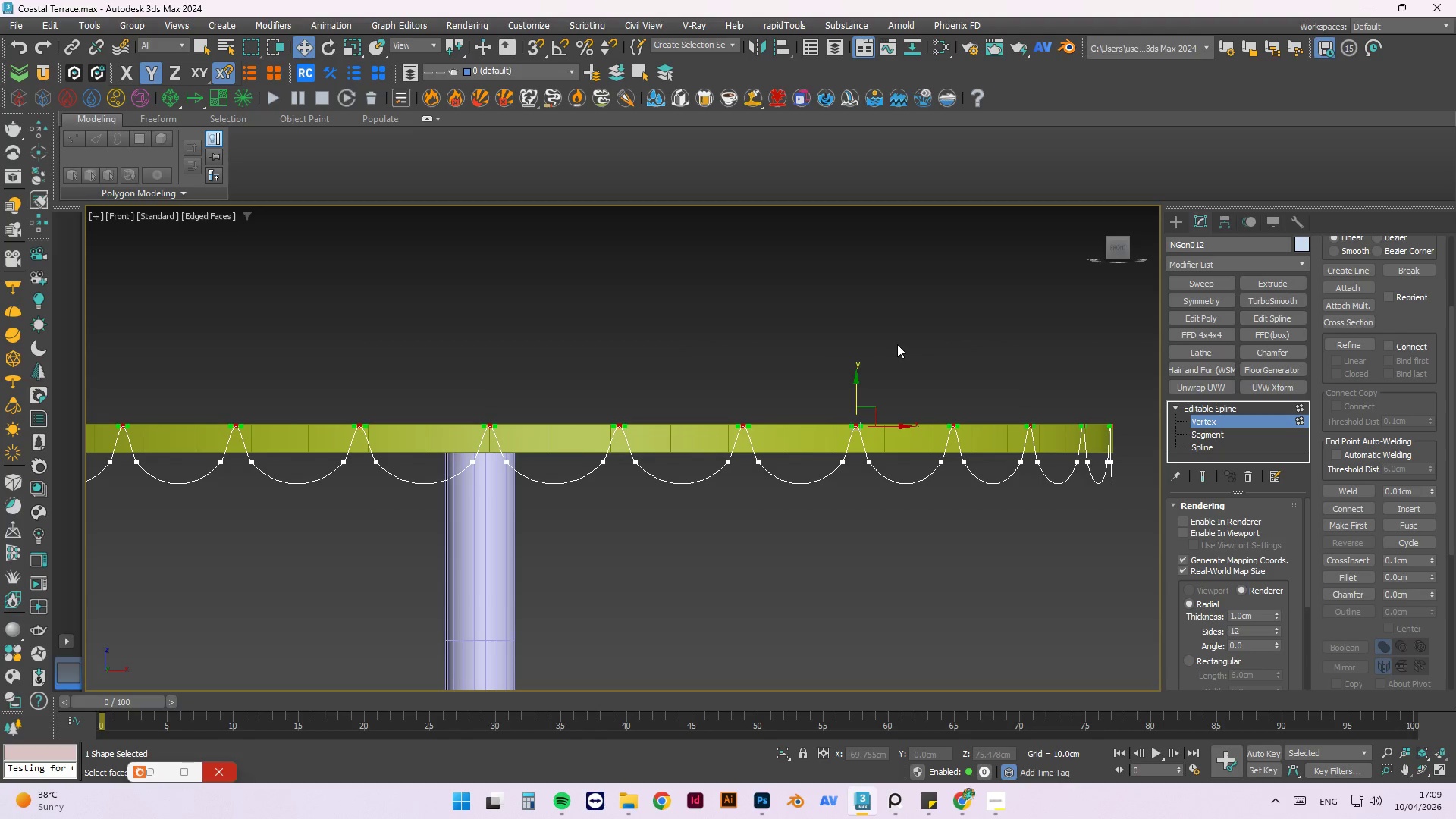 
scroll: coordinate [689, 416], scroll_direction: down, amount: 3.0
 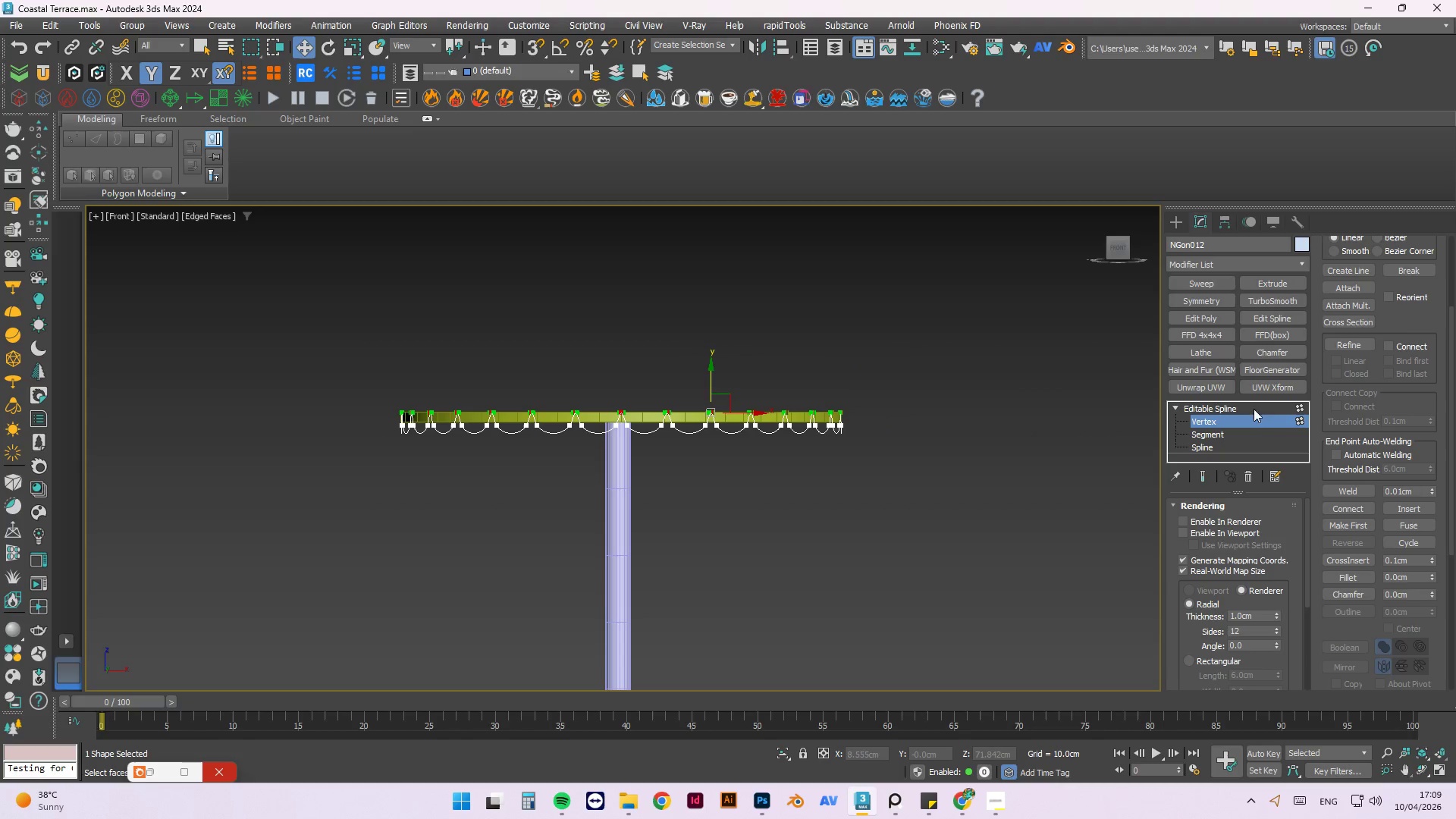 
left_click([1304, 410])
 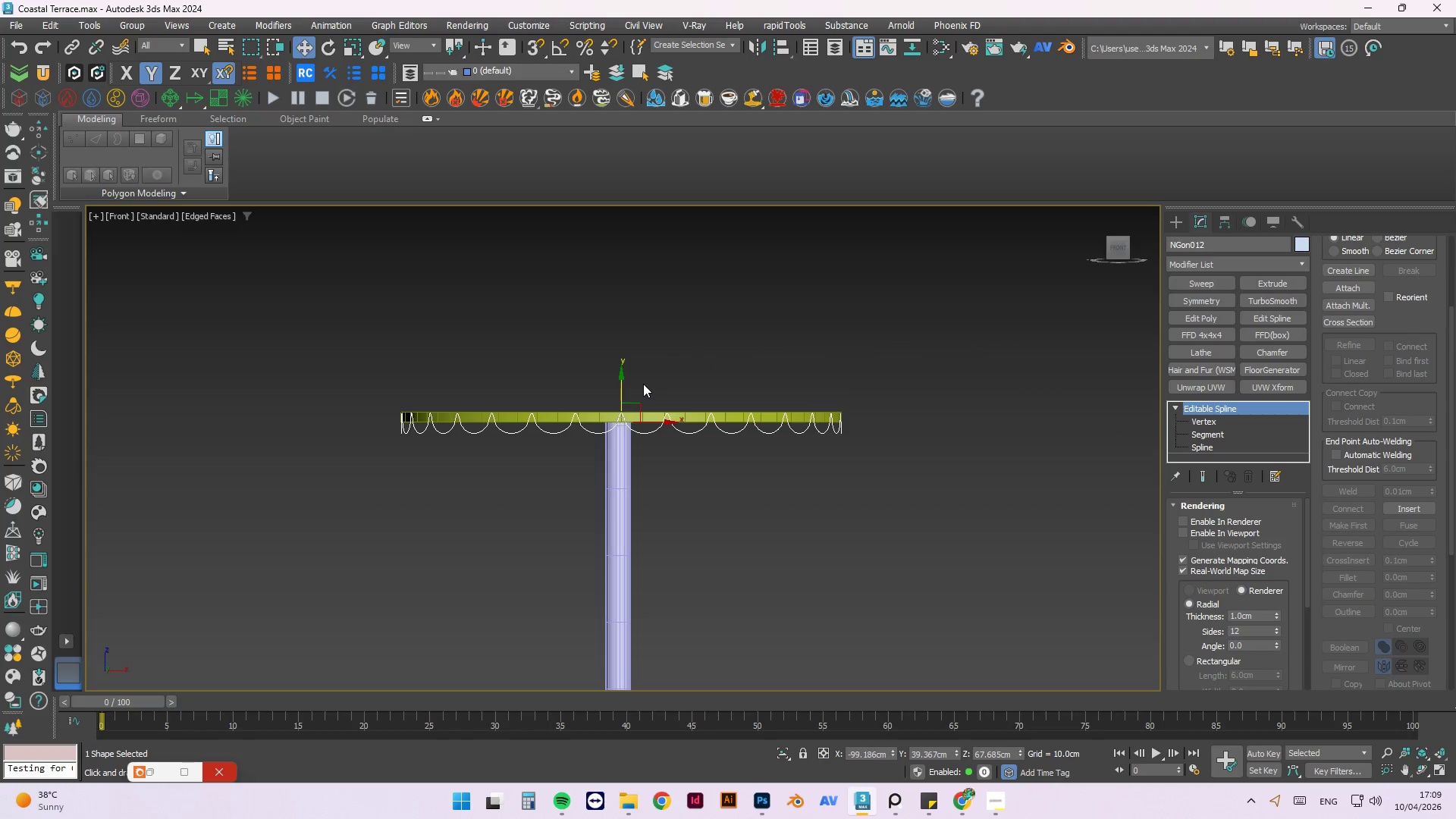 
scroll: coordinate [615, 389], scroll_direction: up, amount: 2.0
 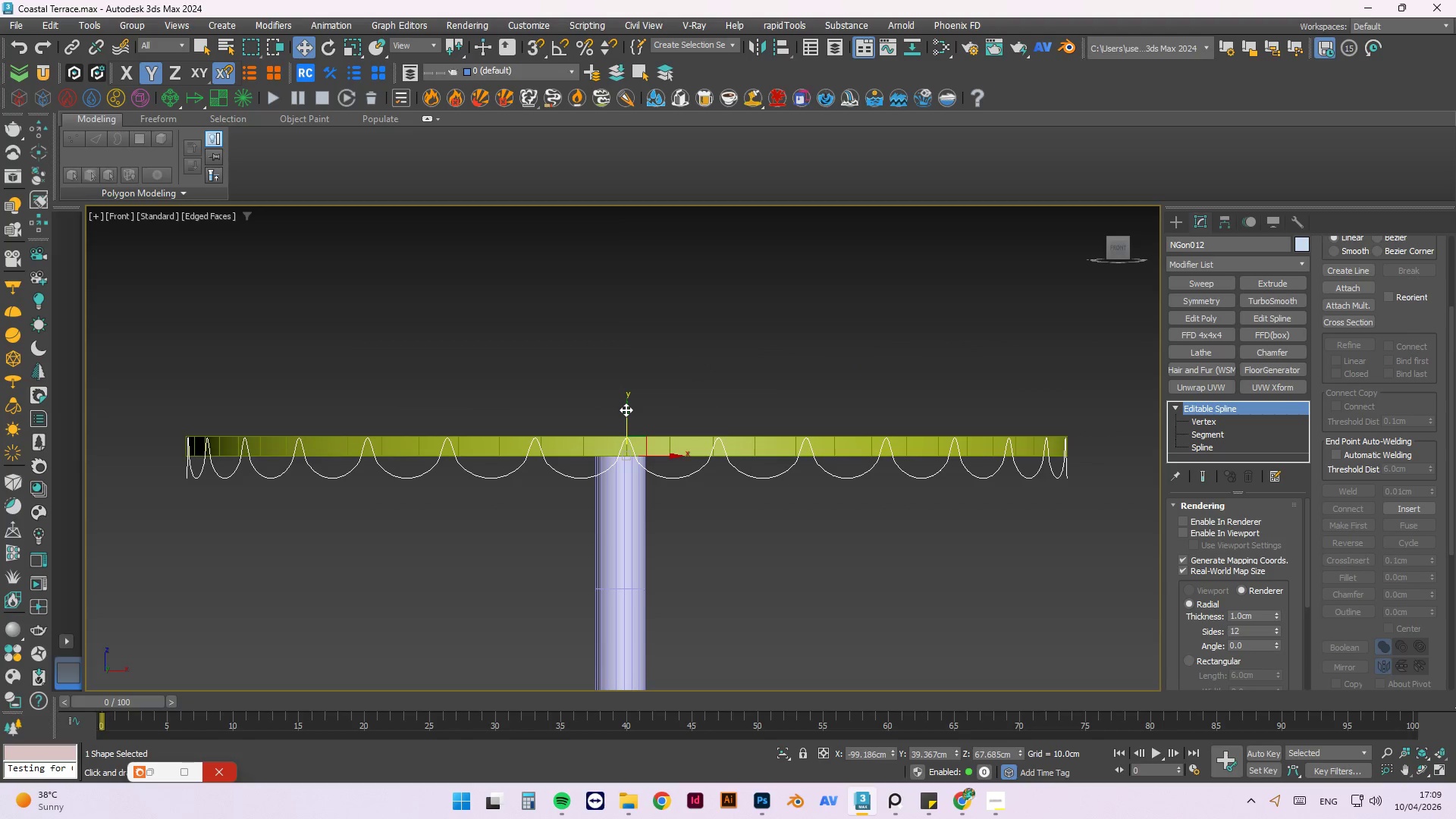 
left_click_drag(start_coordinate=[626, 410], to_coordinate=[692, 491])
 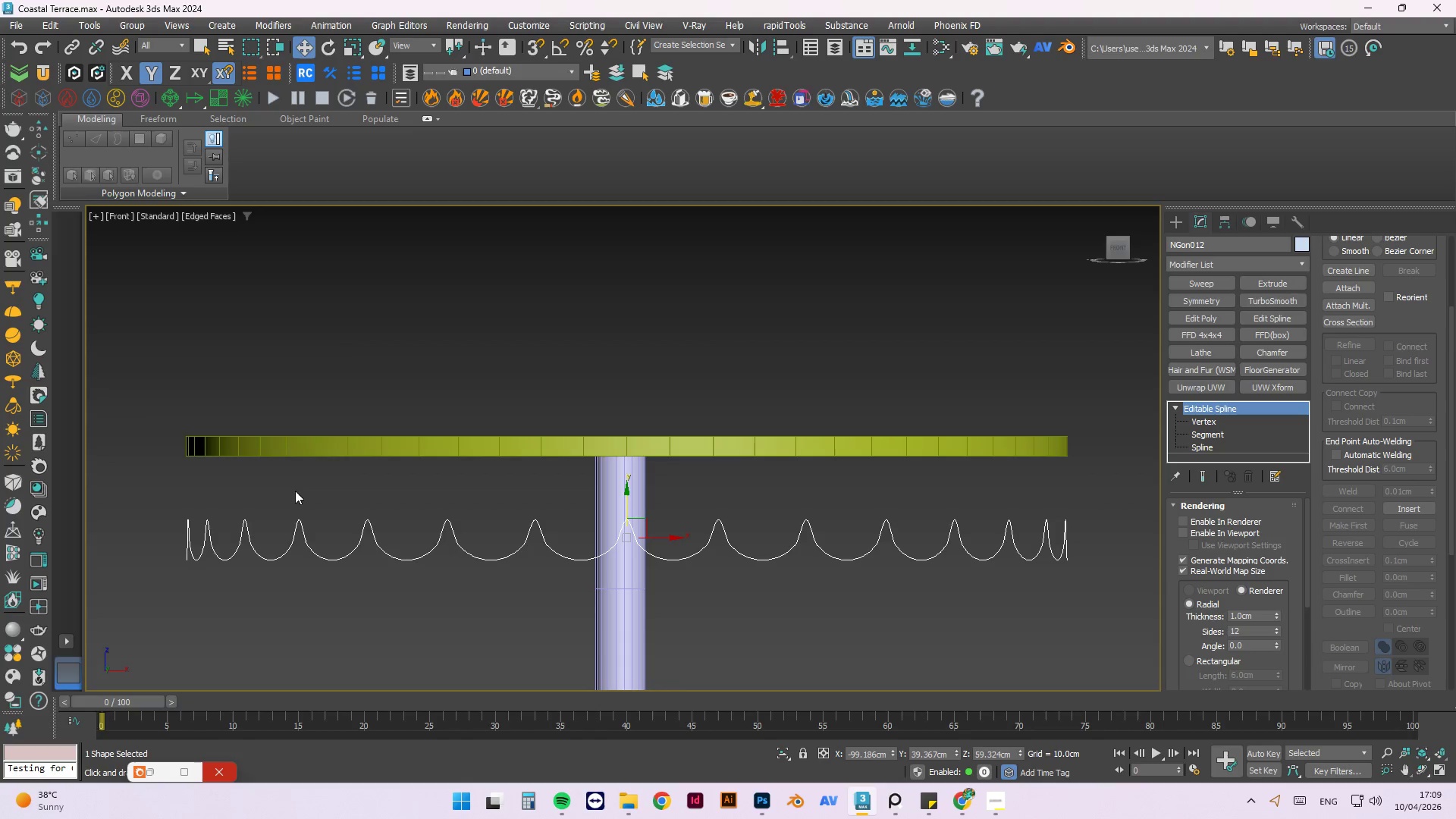 
type(as)
 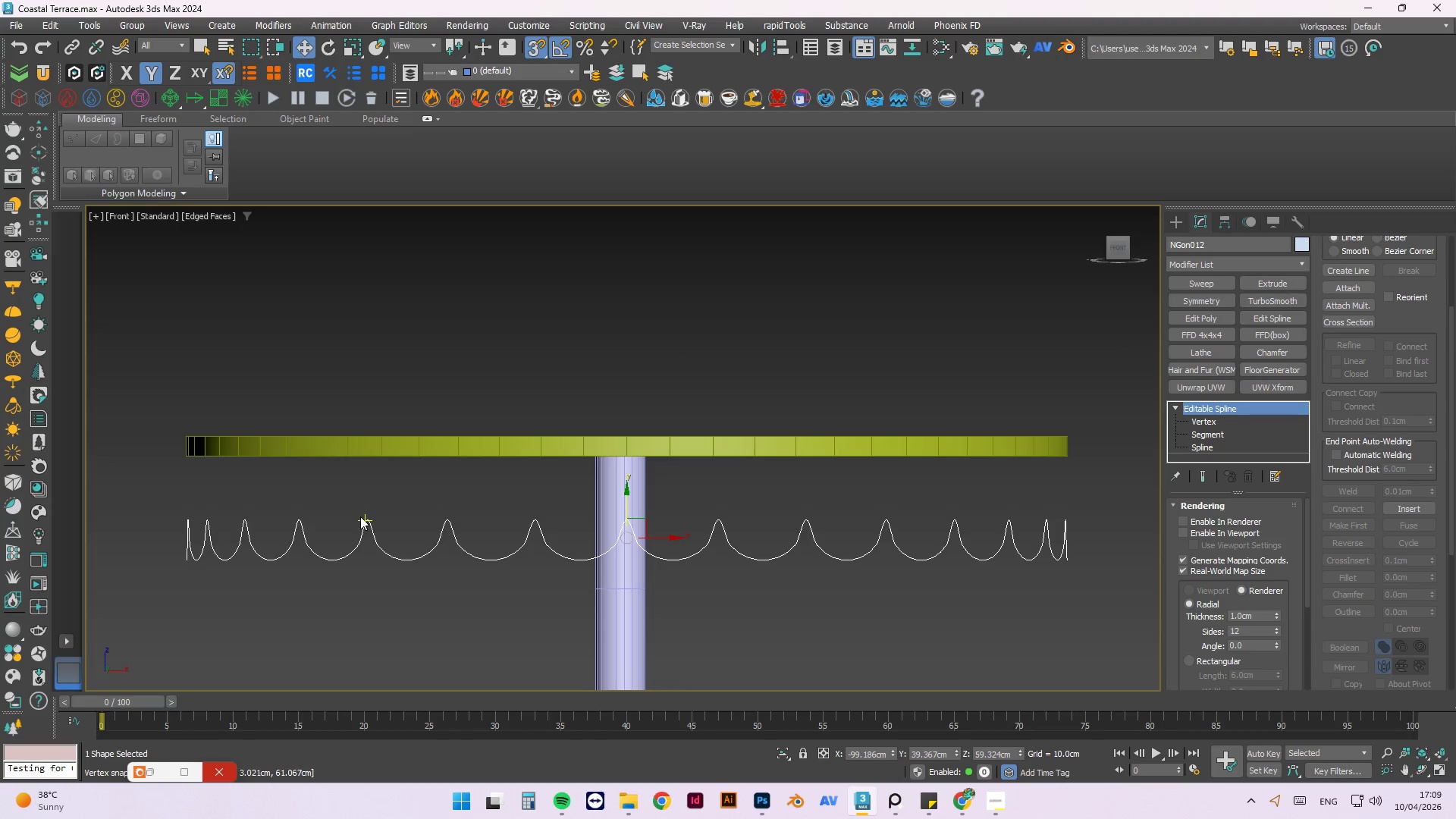 
scroll: coordinate [362, 516], scroll_direction: up, amount: 2.0
 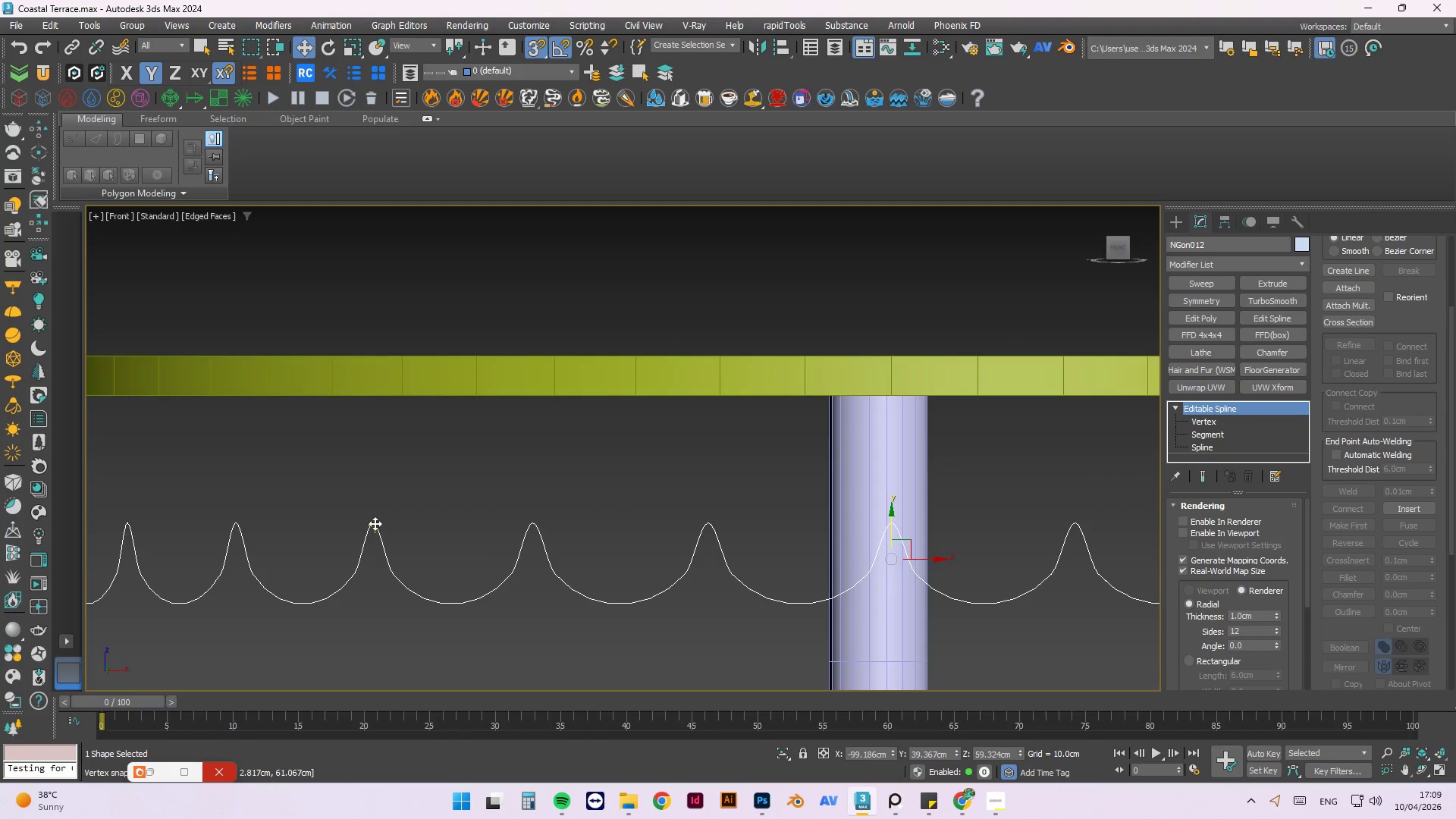 
left_click_drag(start_coordinate=[374, 522], to_coordinate=[635, 397])
 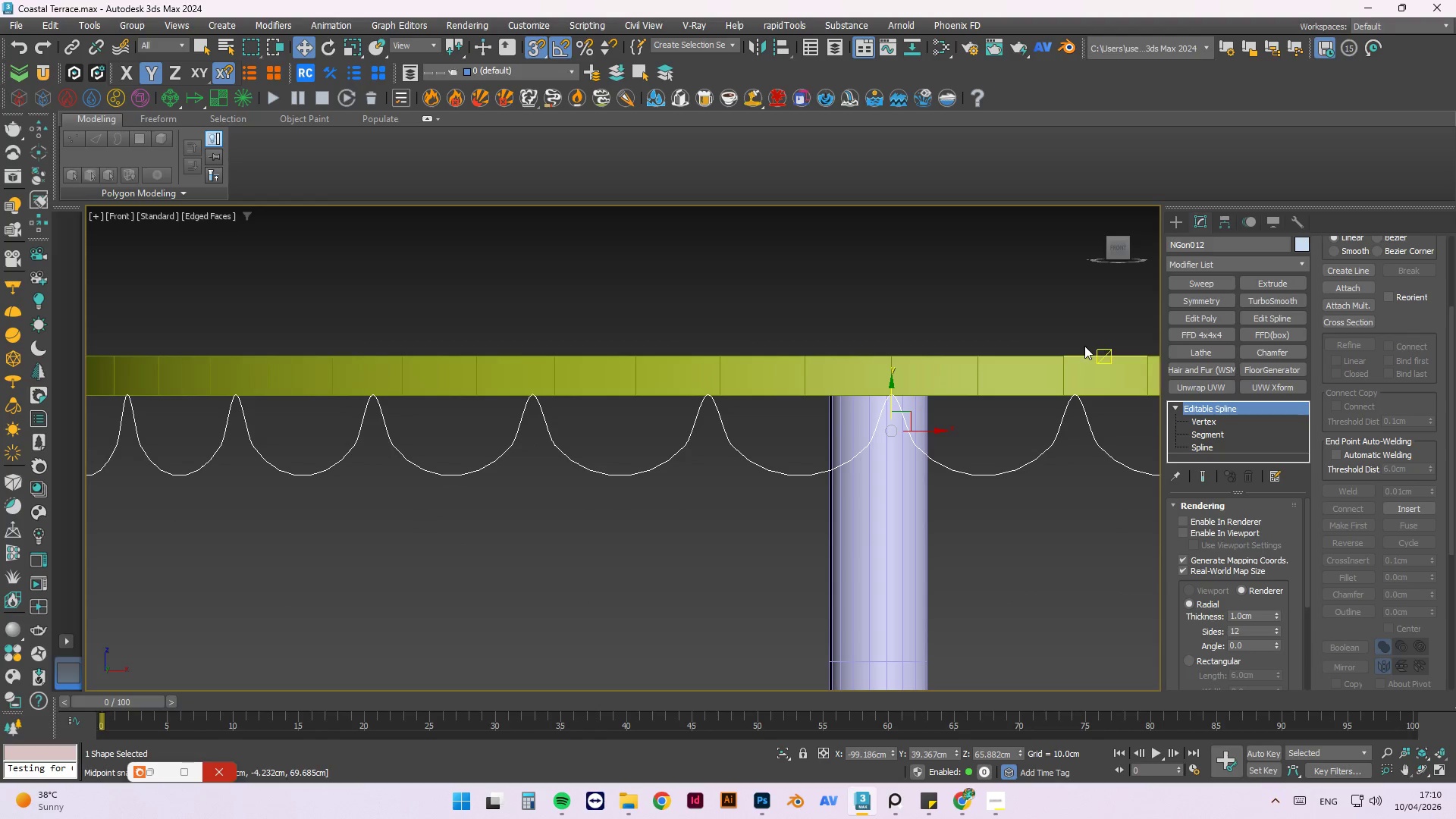 
left_click([908, 318])
 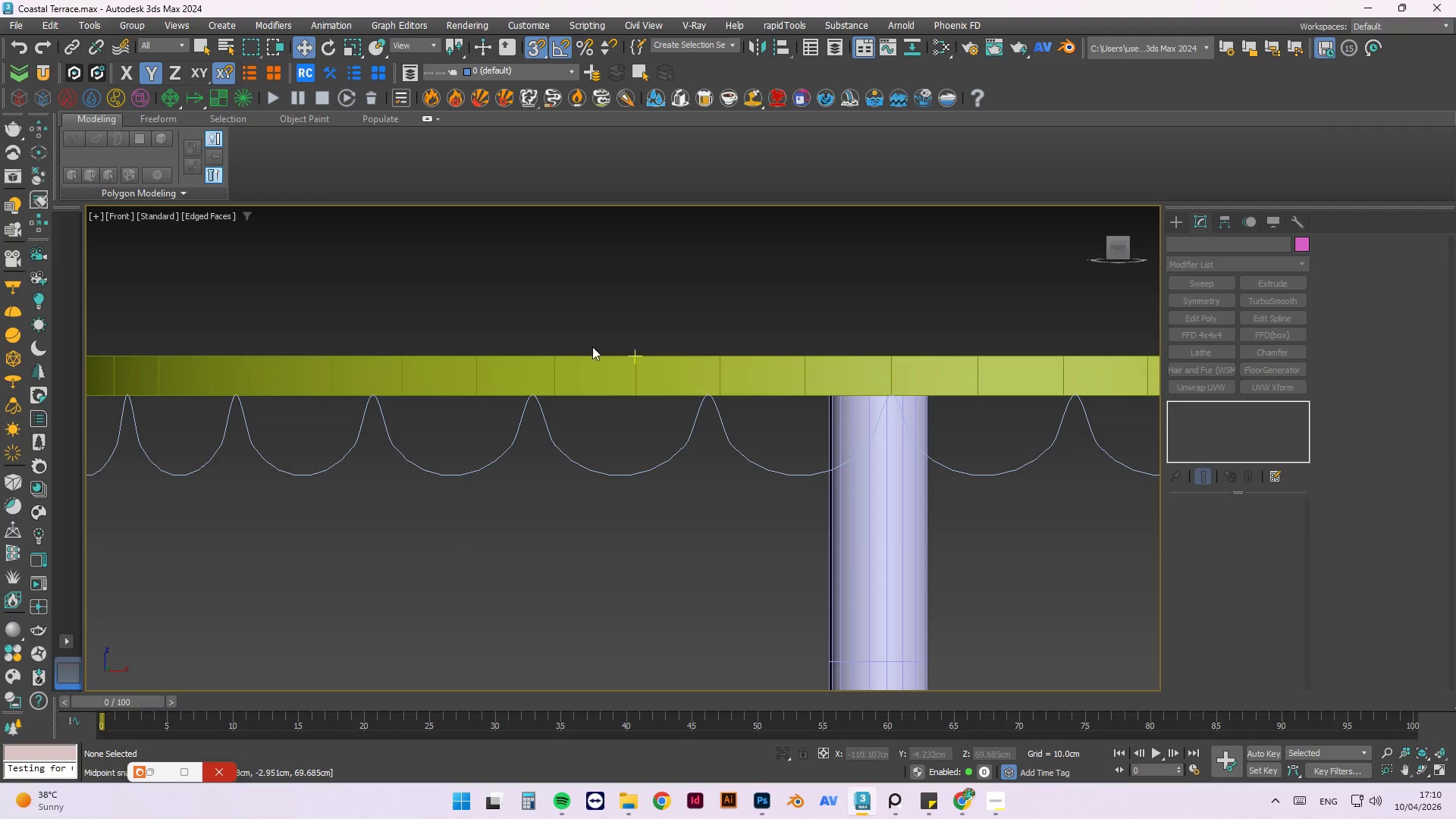 
scroll: coordinate [551, 368], scroll_direction: down, amount: 2.0
 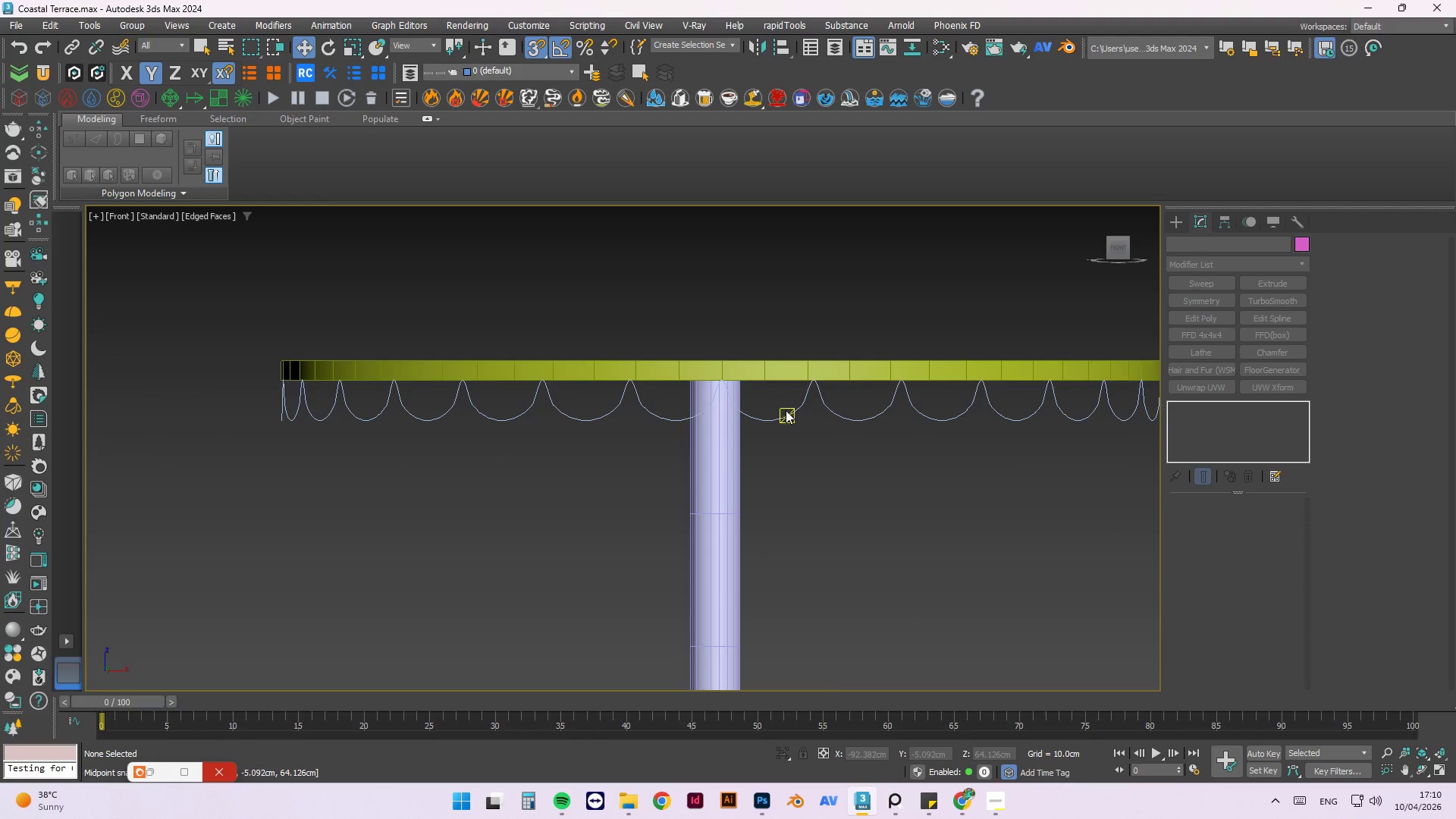 
left_click([789, 414])
 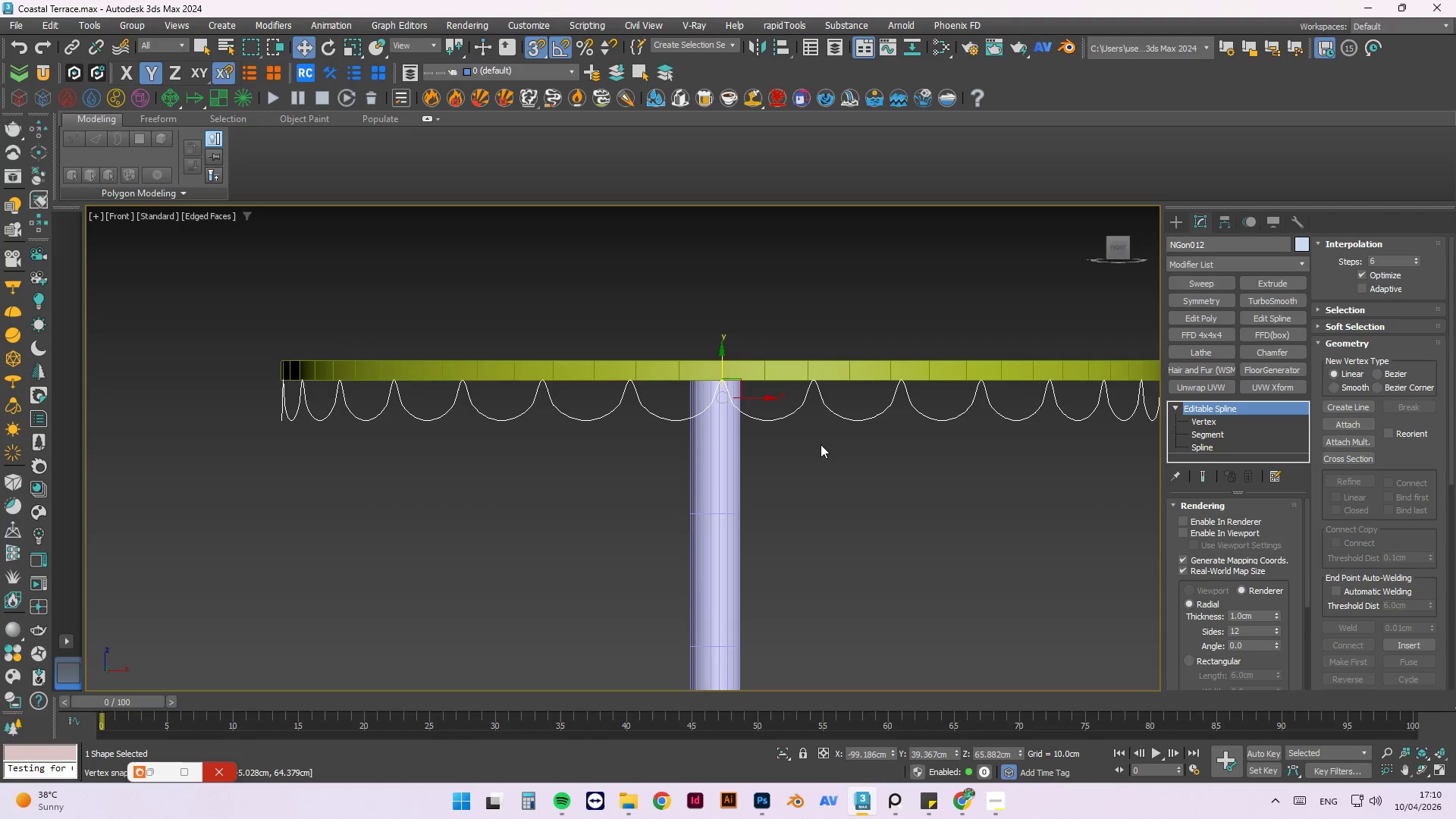 
hold_key(key=AltLeft, duration=0.86)
 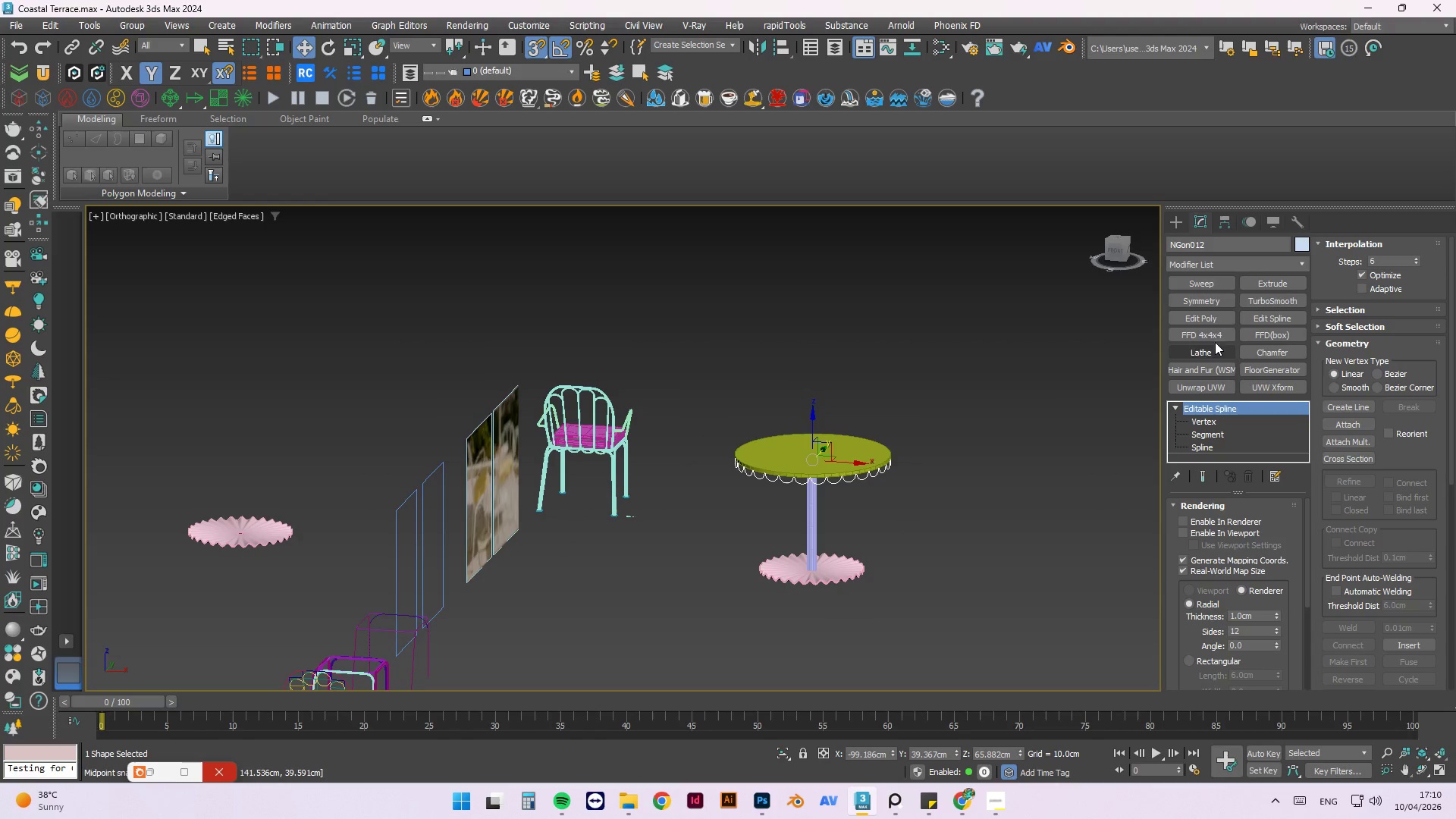 
scroll: coordinate [831, 482], scroll_direction: down, amount: 5.0
 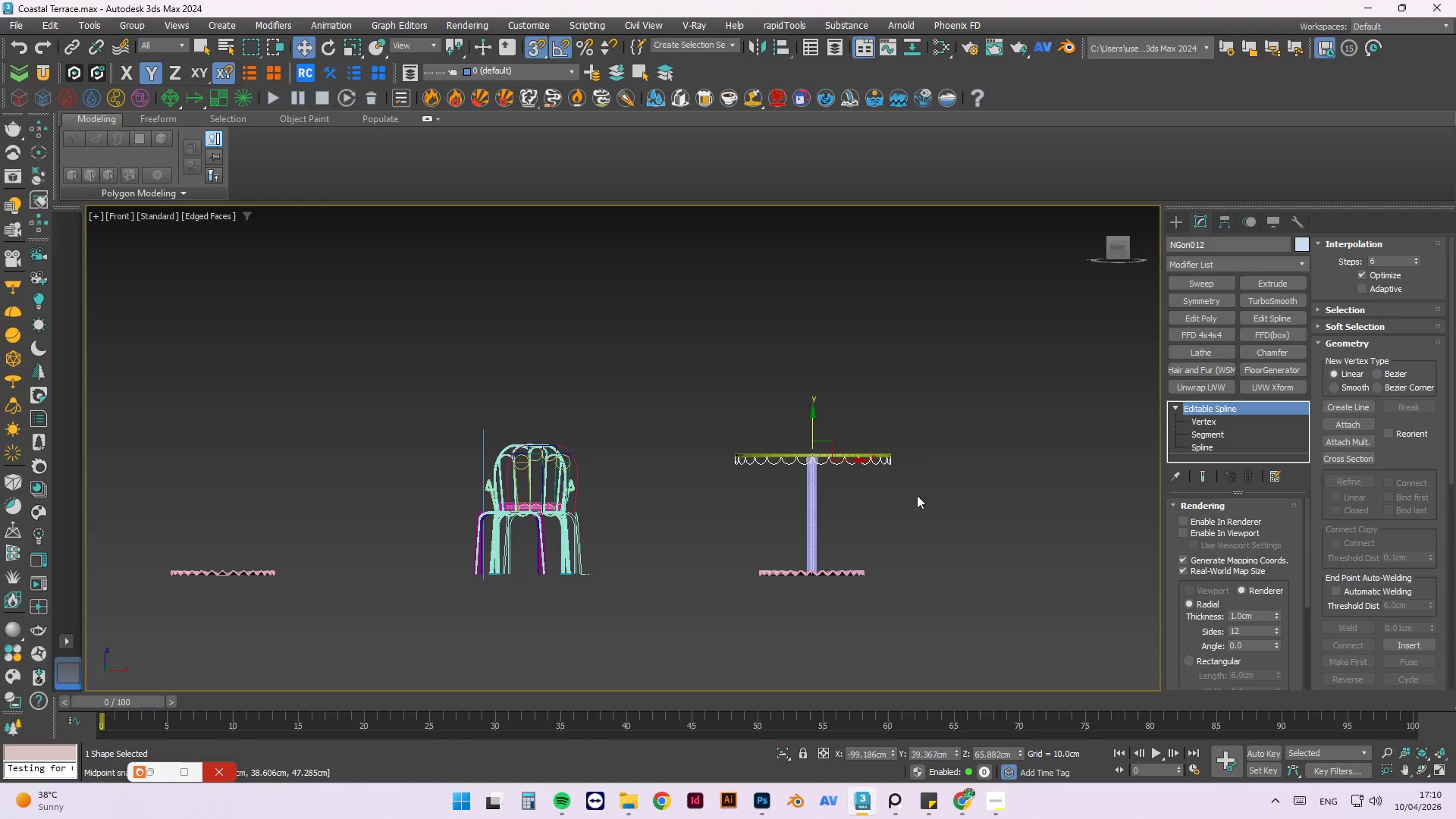 
left_click([1213, 284])
 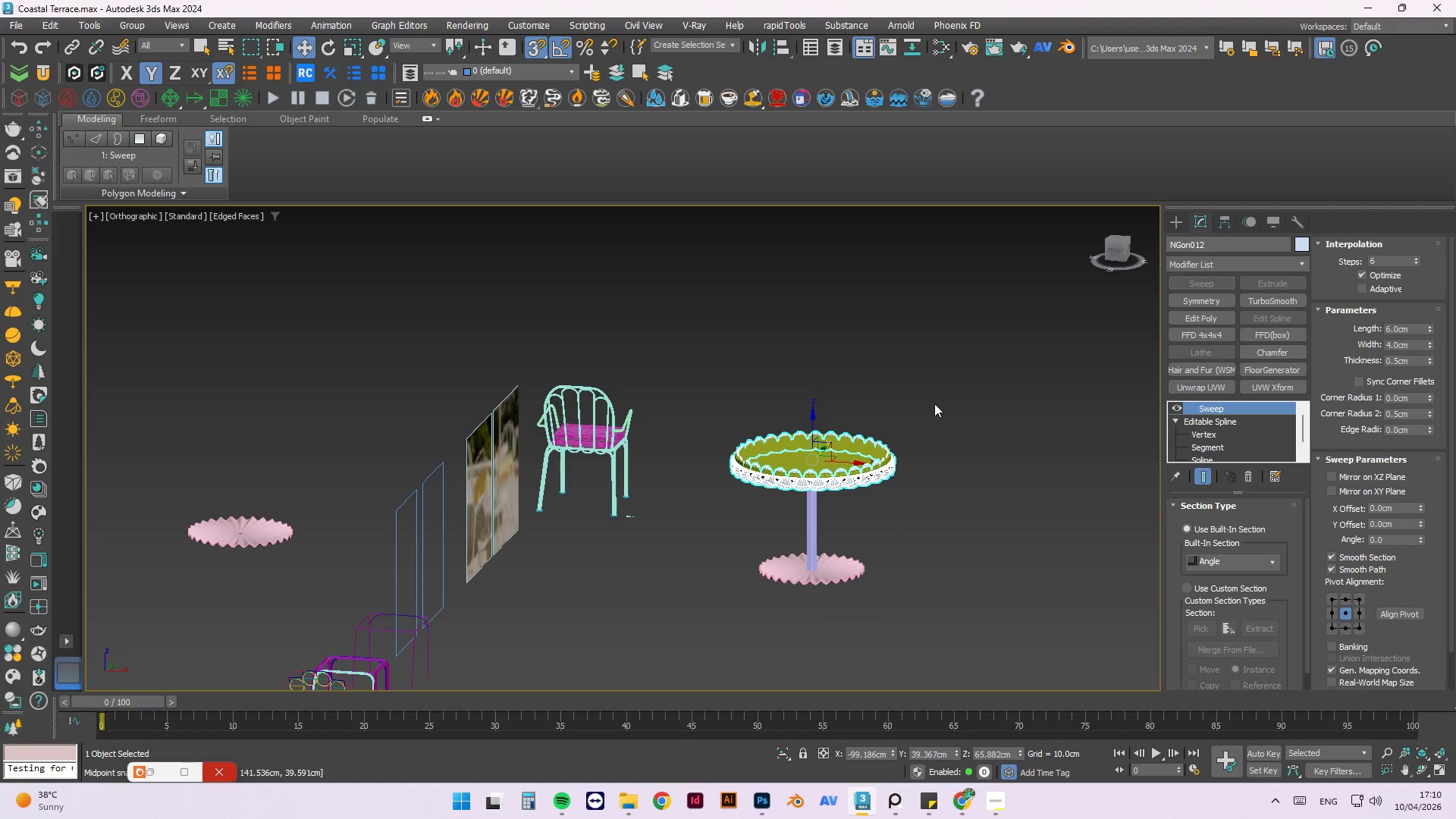 
scroll: coordinate [821, 452], scroll_direction: up, amount: 3.0
 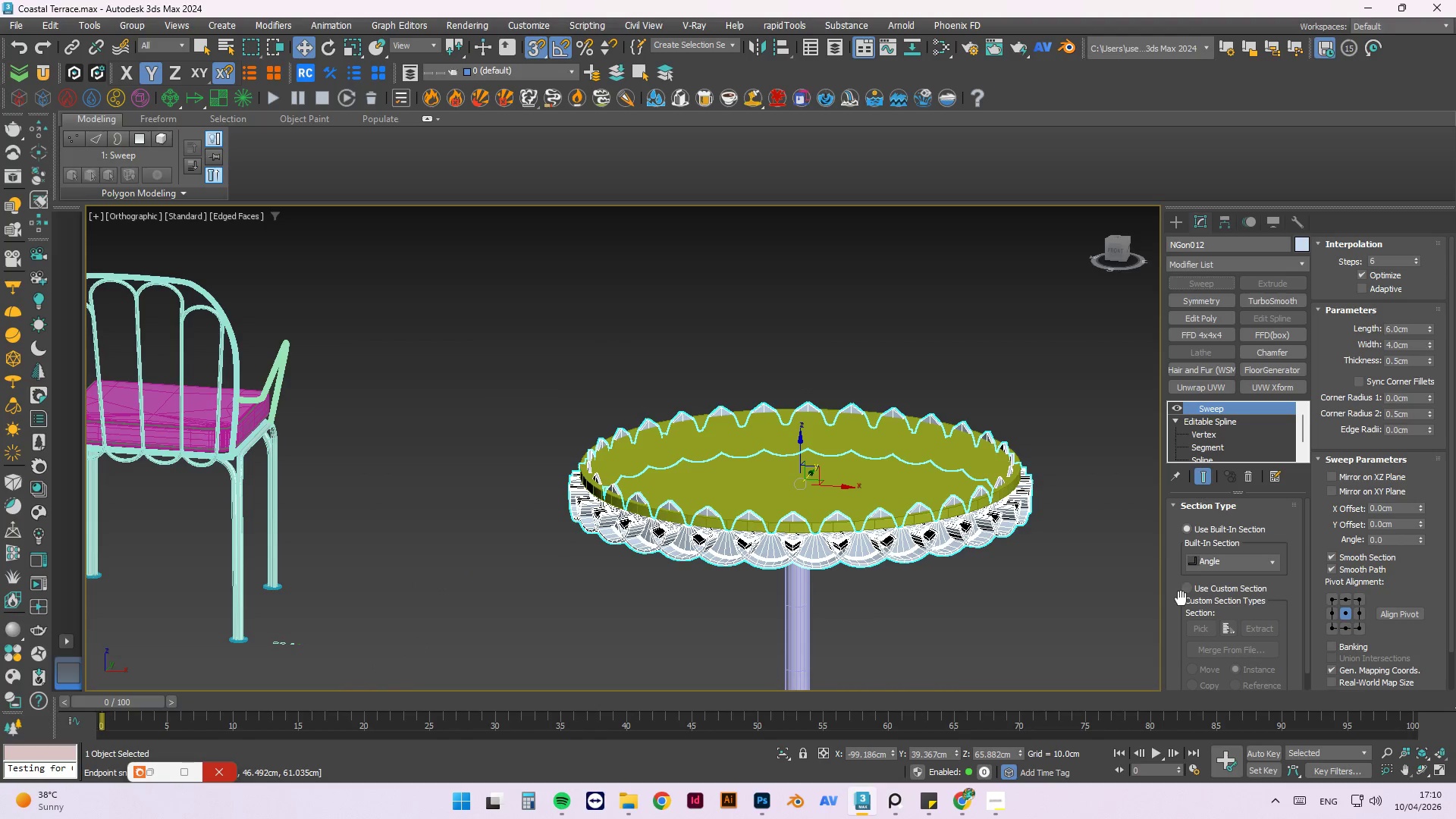 
left_click([1189, 586])
 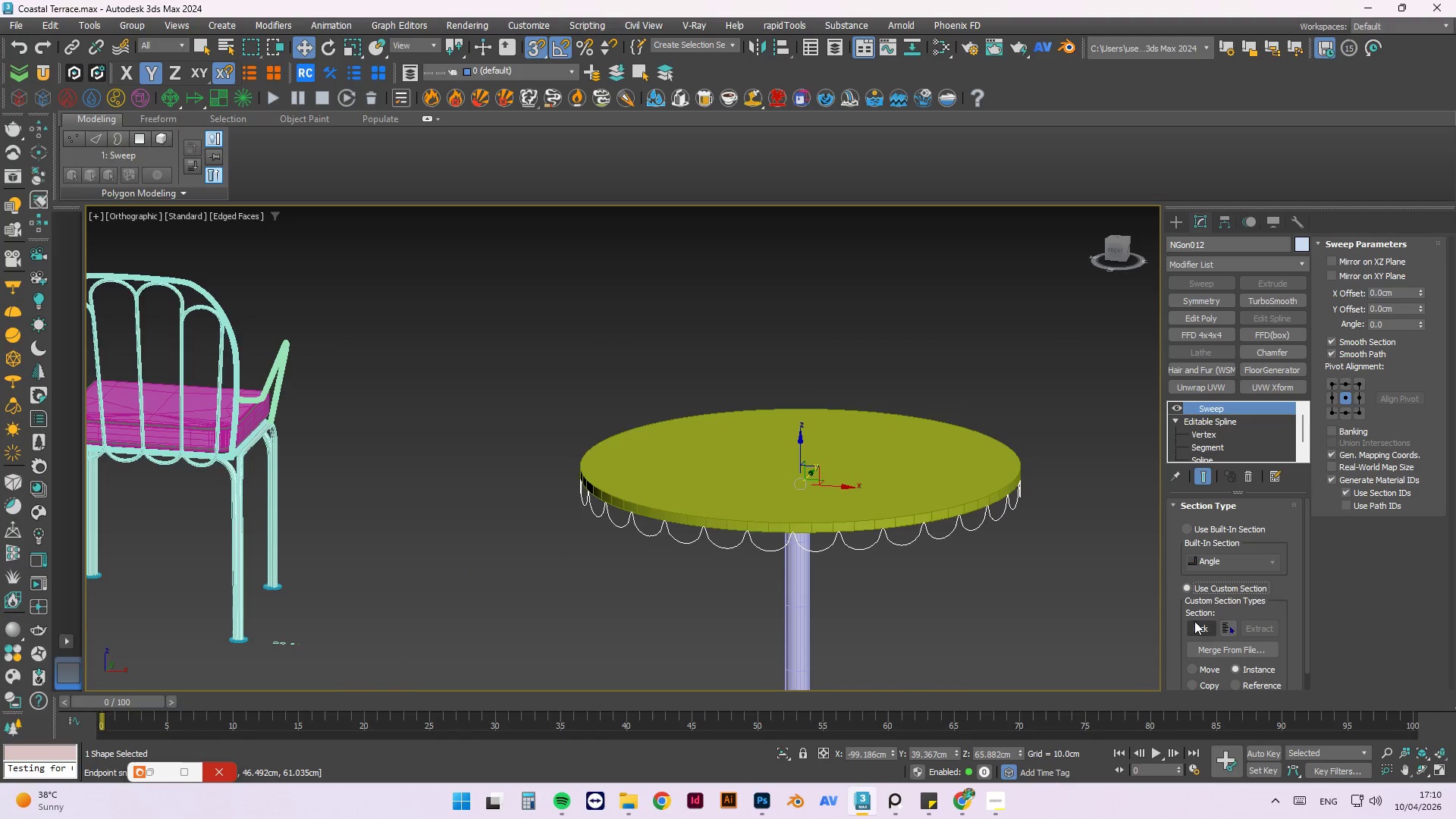 
left_click([1199, 629])
 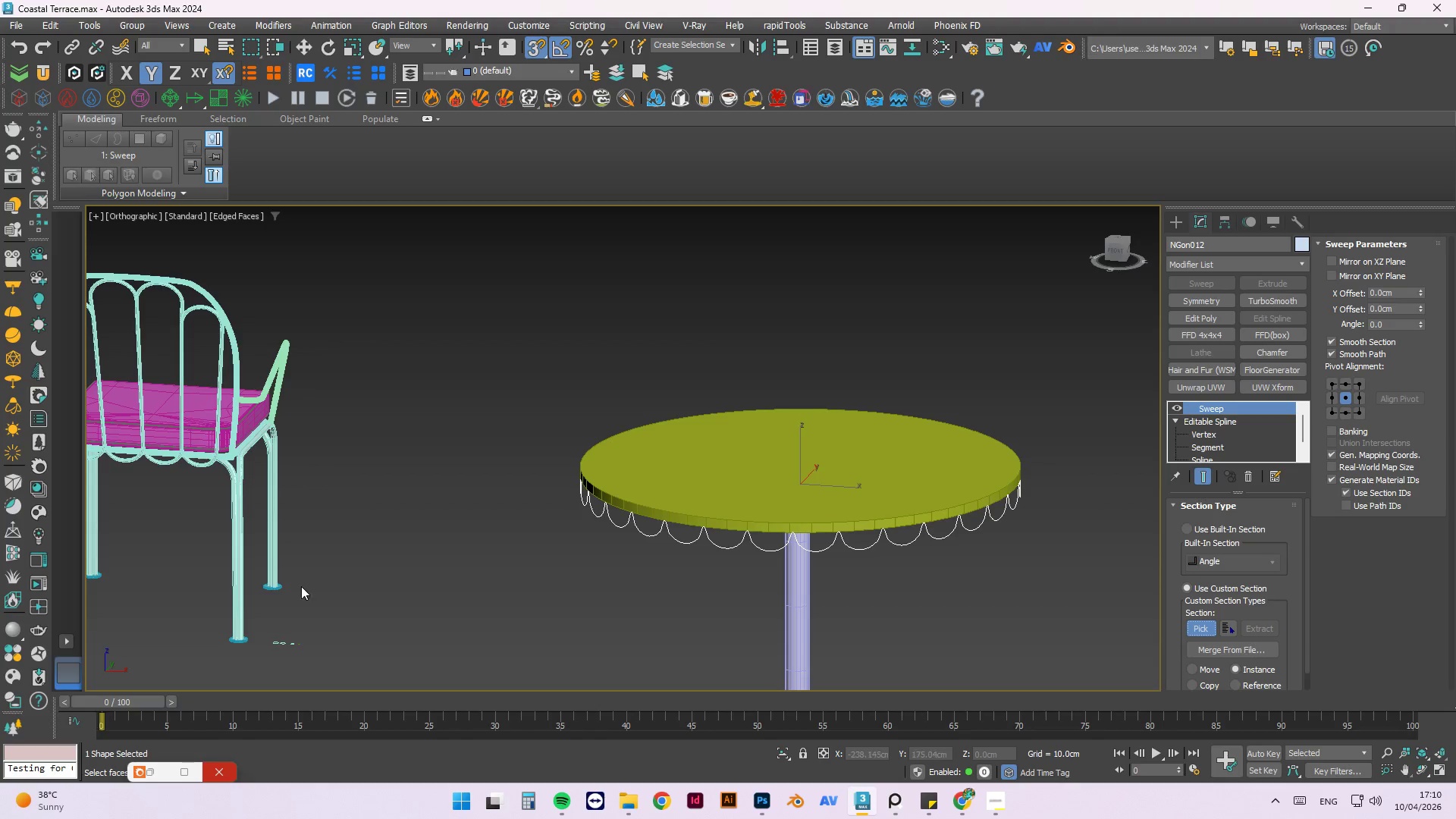 
scroll: coordinate [356, 602], scroll_direction: up, amount: 13.0
 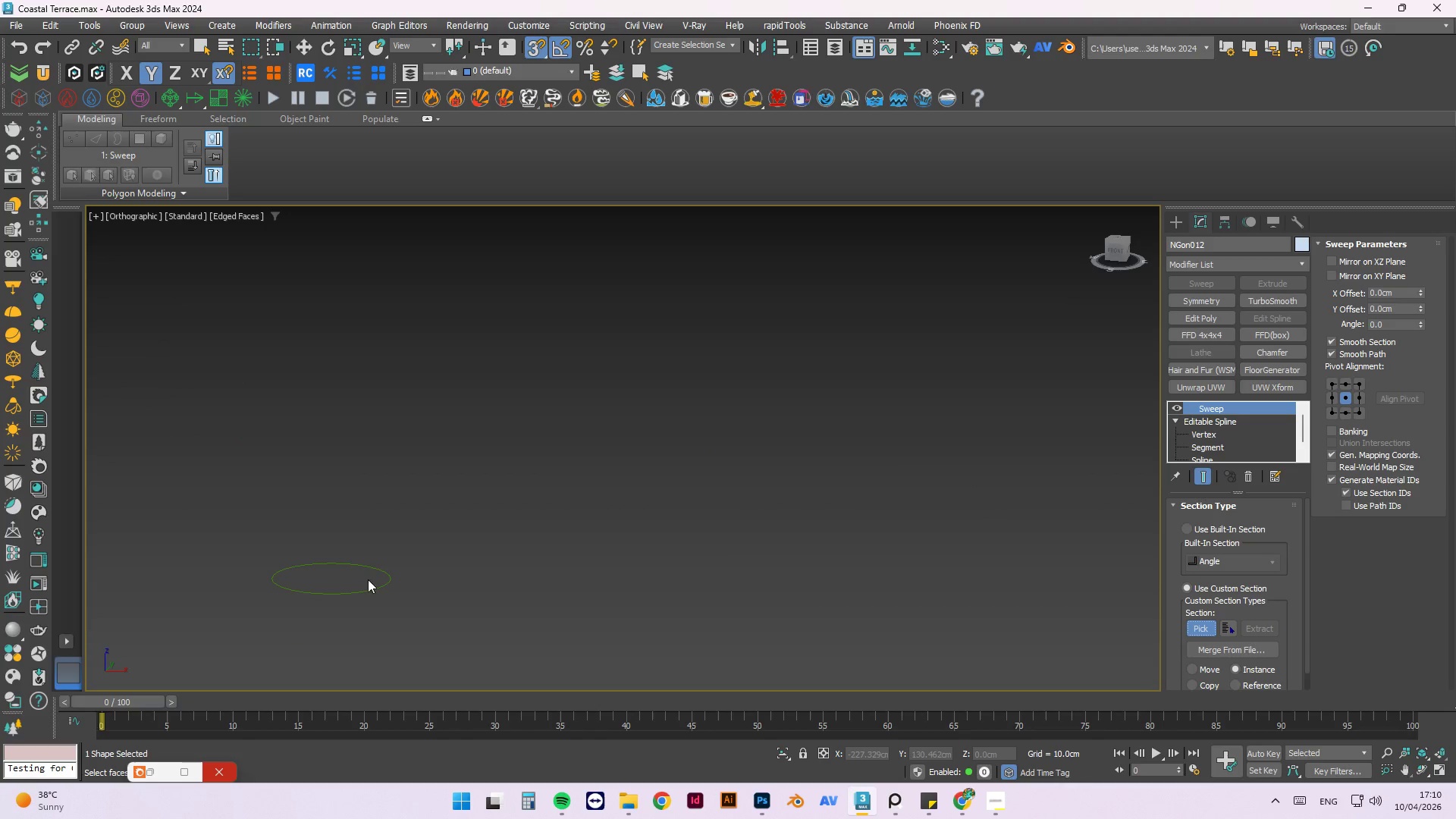 
scroll: coordinate [465, 556], scroll_direction: down, amount: 3.0
 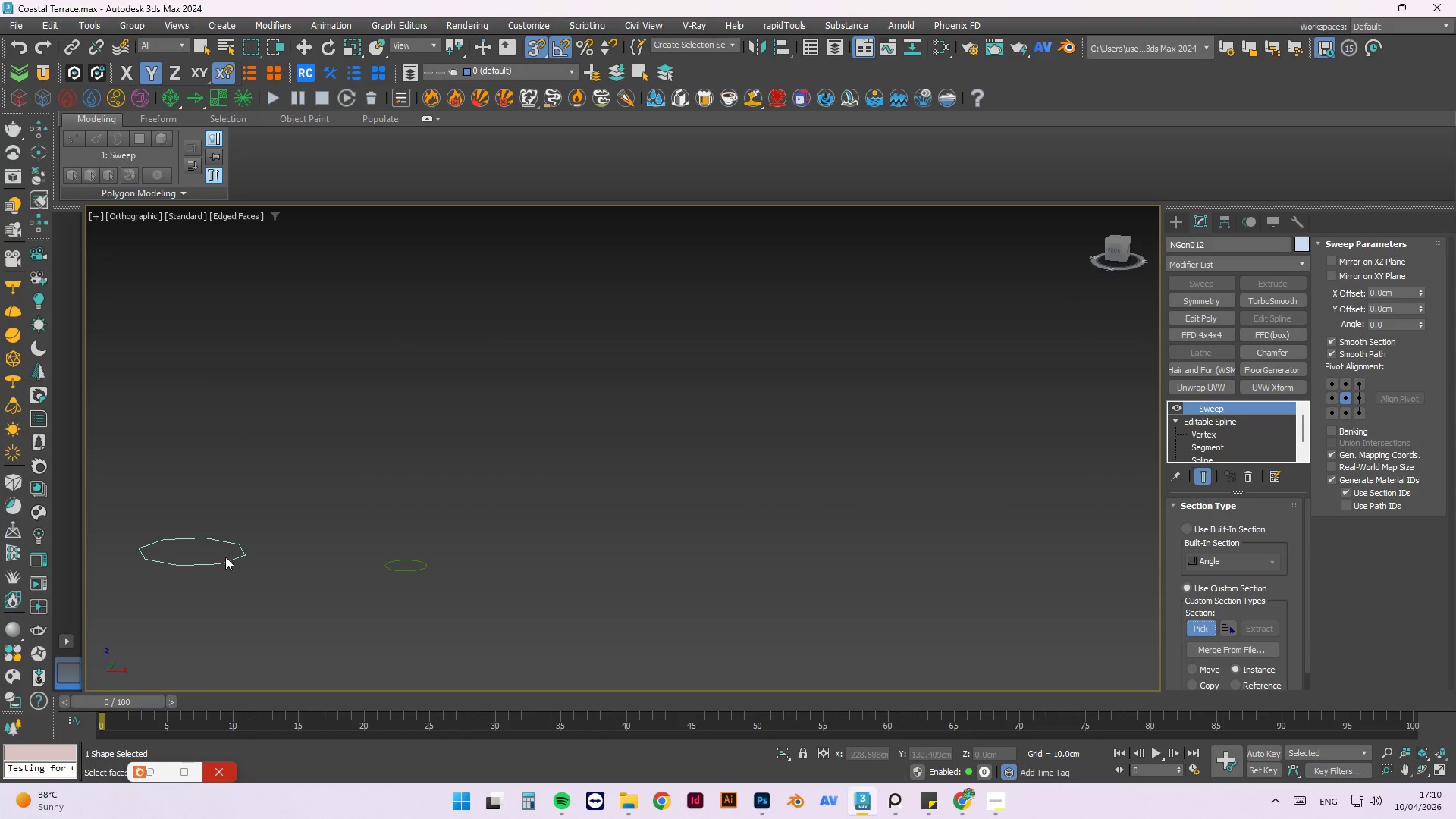 
left_click([223, 563])
 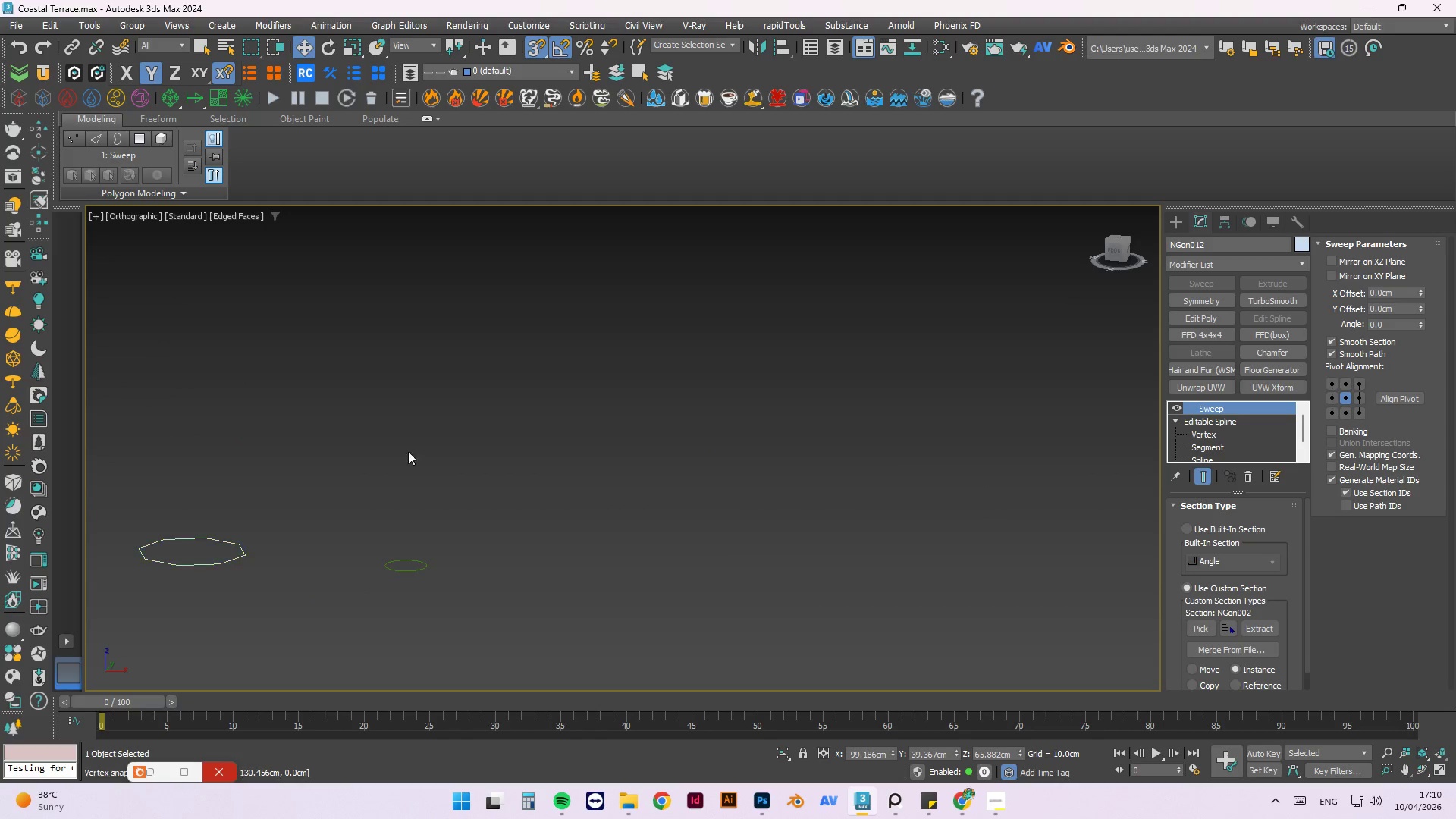 
scroll: coordinate [345, 449], scroll_direction: down, amount: 11.0
 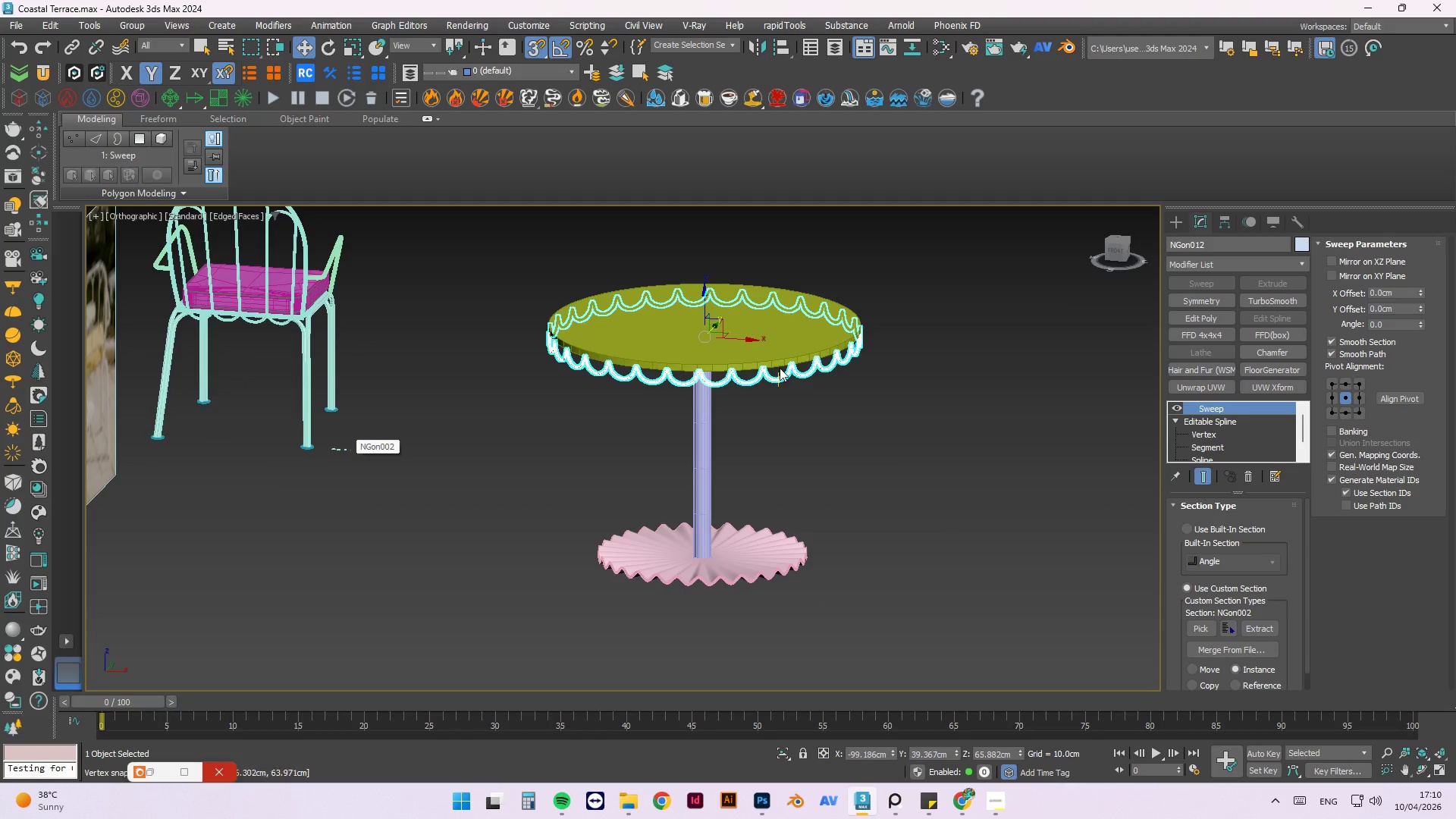 
scroll: coordinate [730, 377], scroll_direction: up, amount: 4.0
 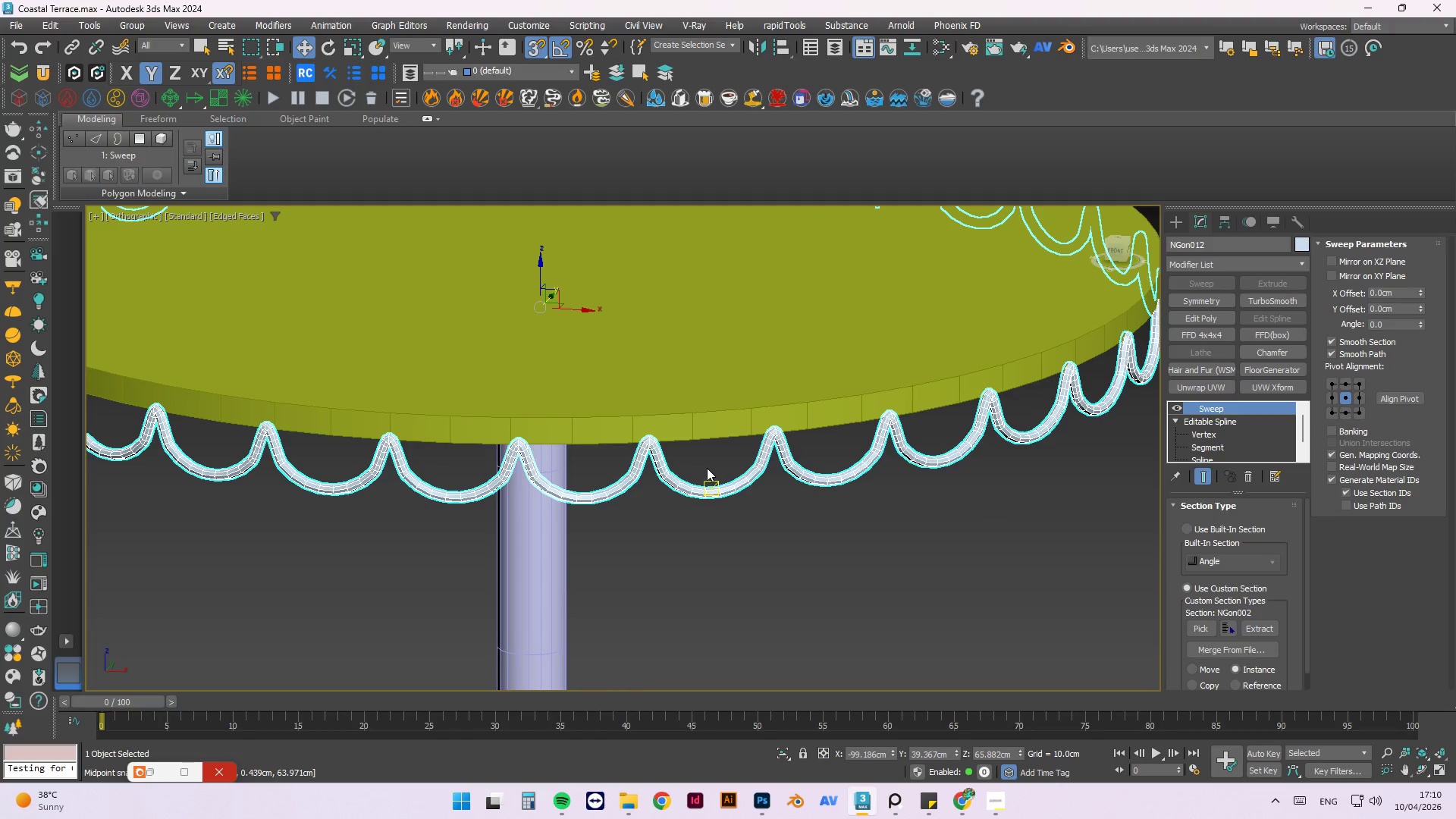 
scroll: coordinate [922, 447], scroll_direction: down, amount: 3.0
 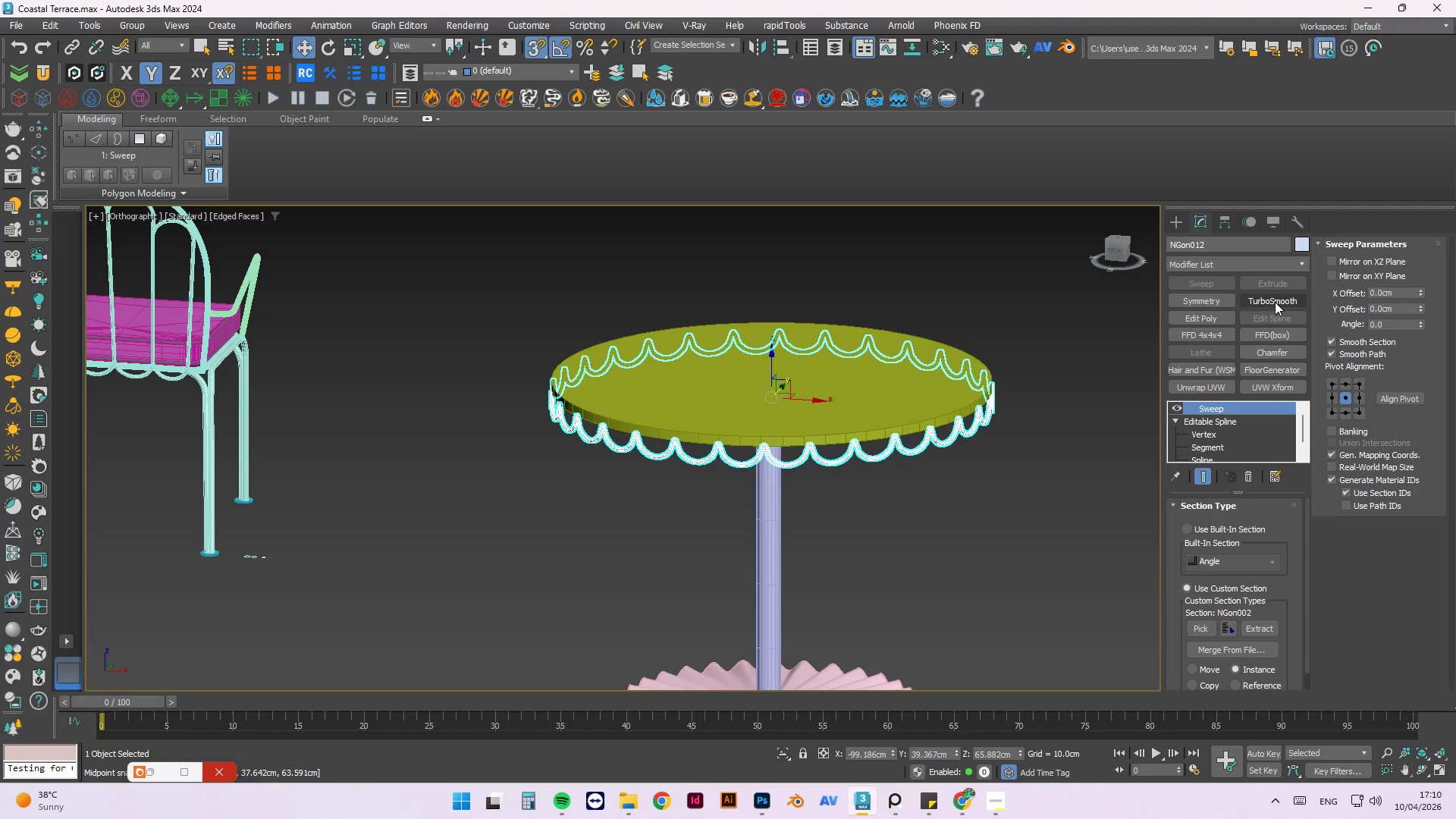 
left_click([1272, 356])
 